 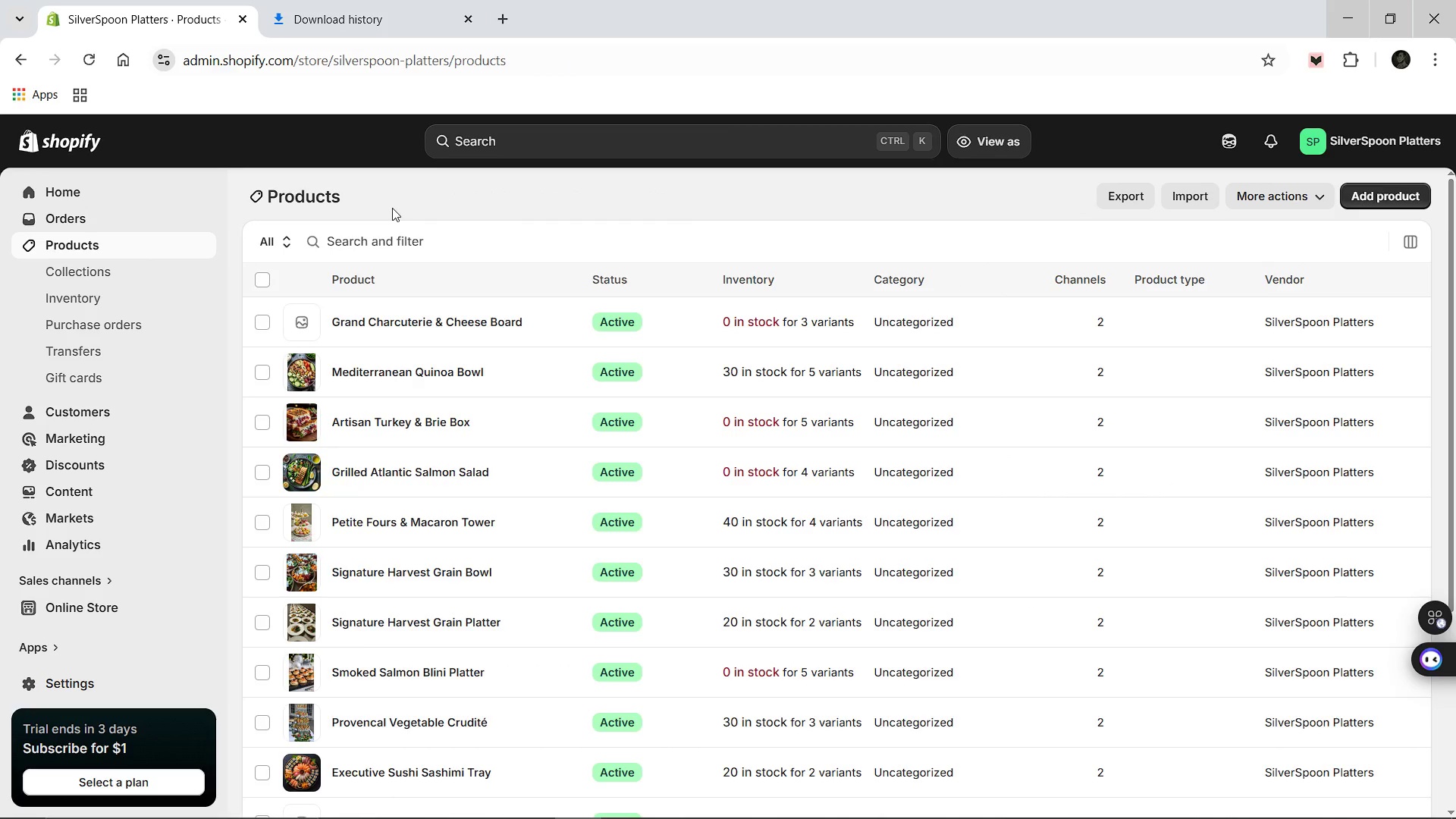 
left_click([761, 811])
 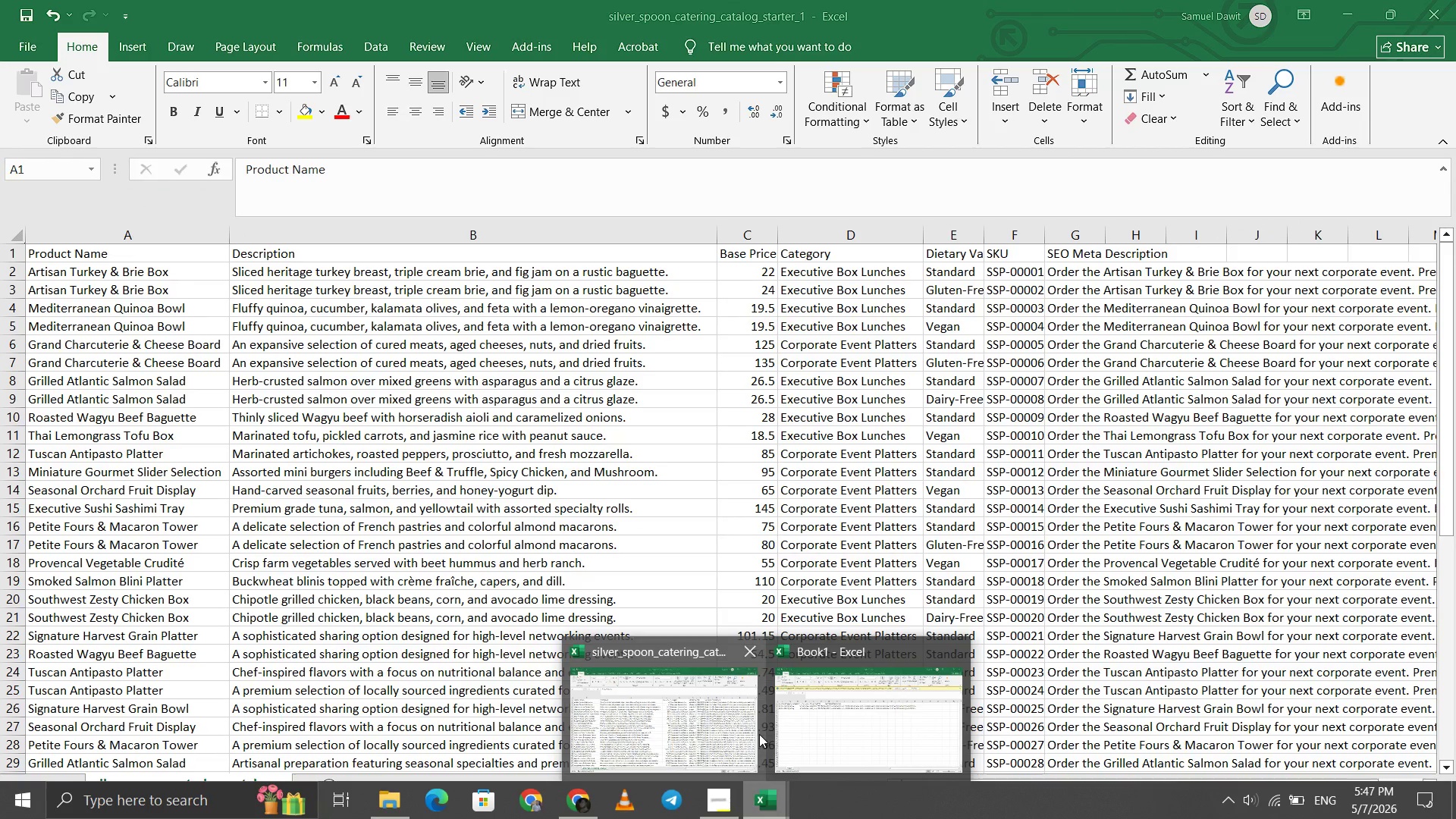 
left_click([759, 734])
 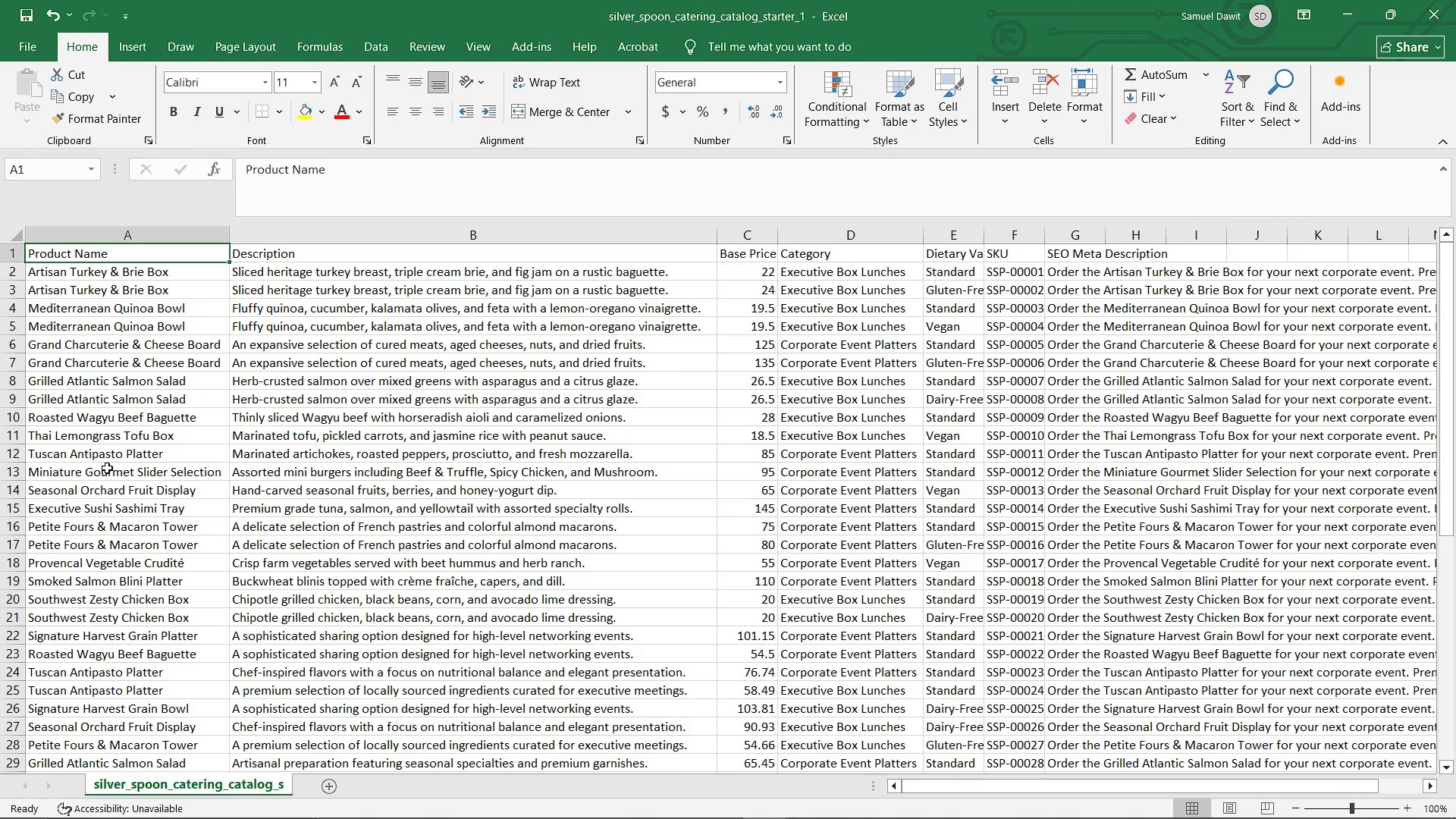 
wait(5.56)
 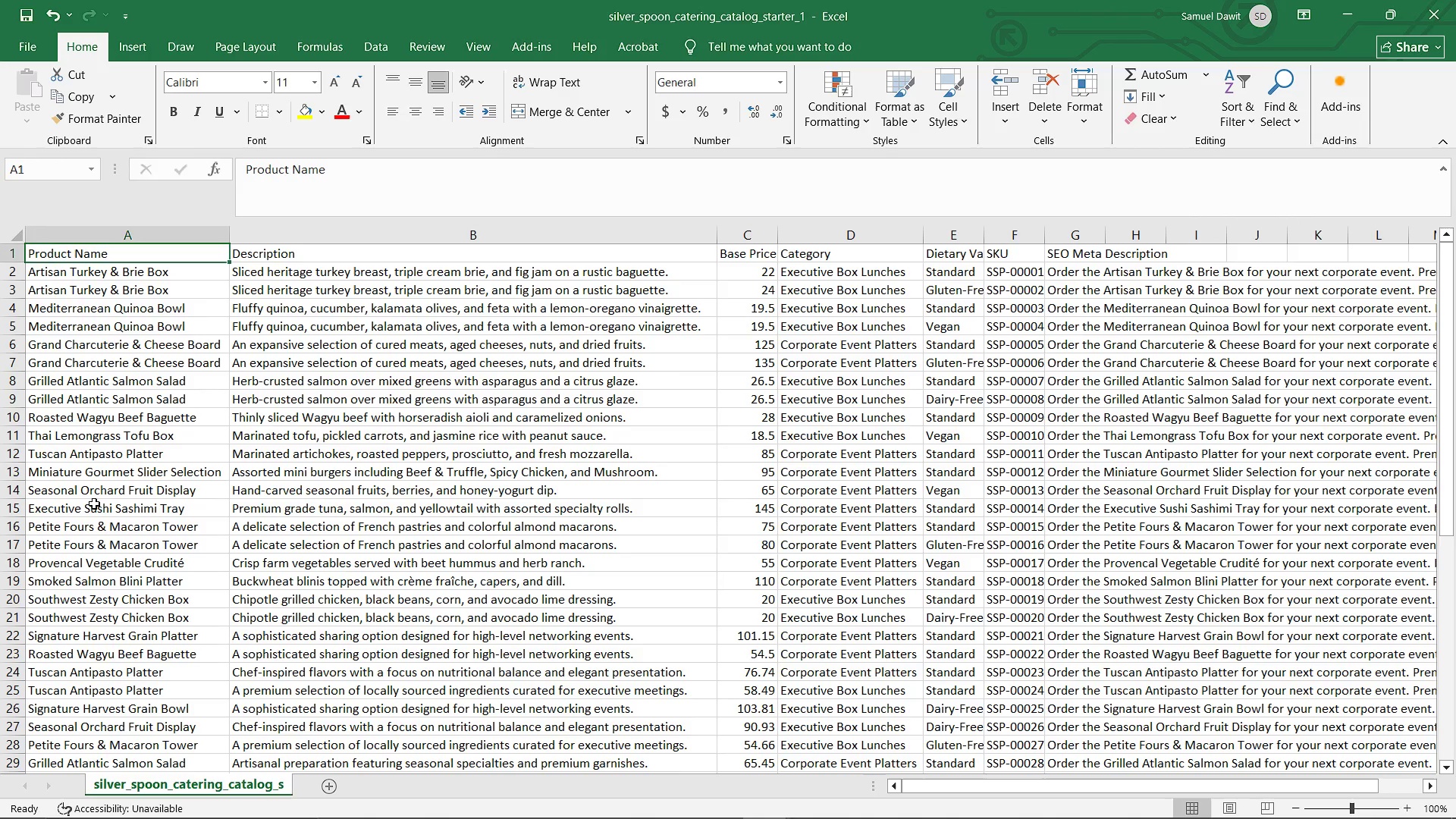 
left_click([103, 489])
 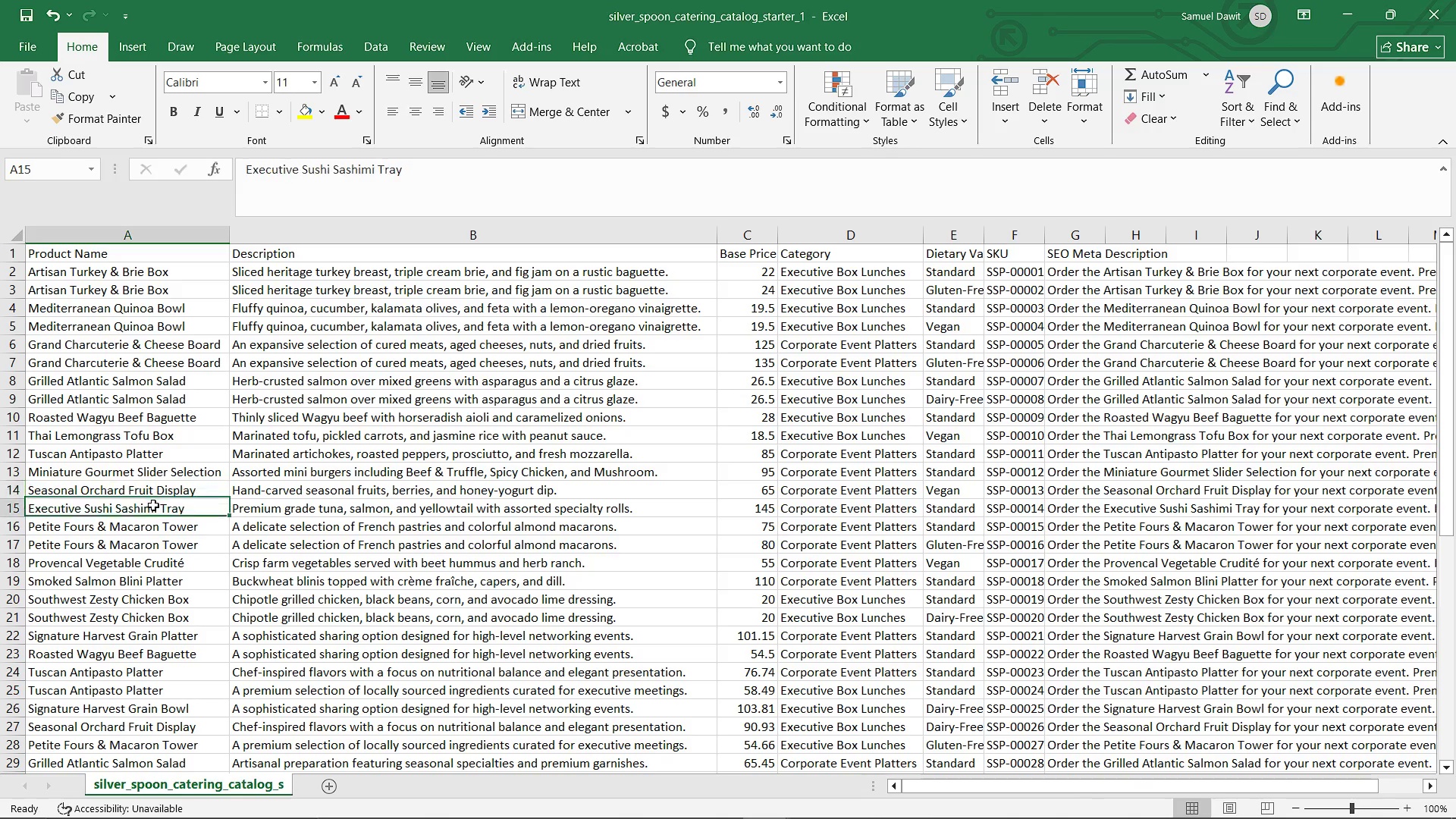 
left_click([153, 505])
 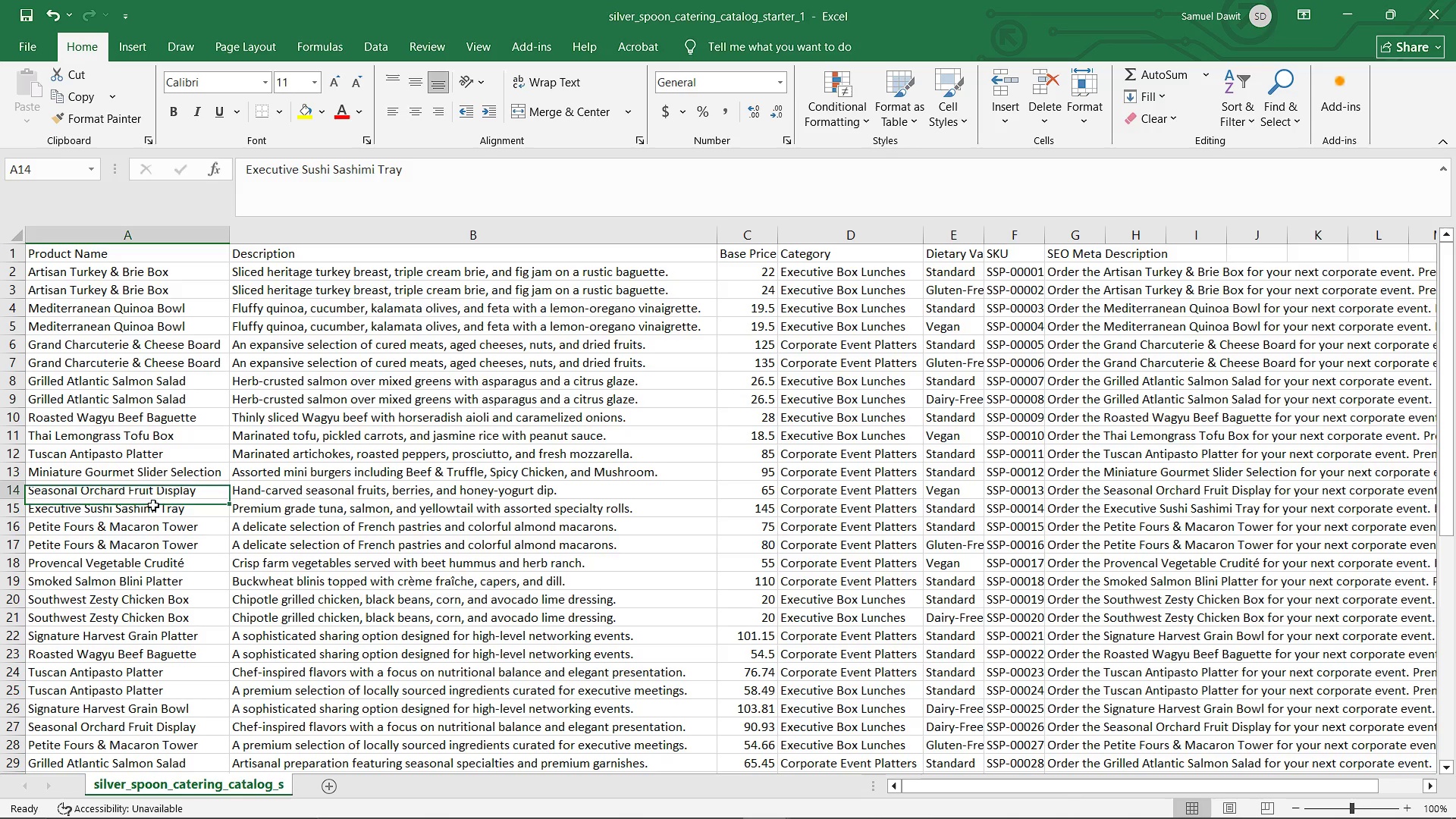 
key(ArrowUp)
 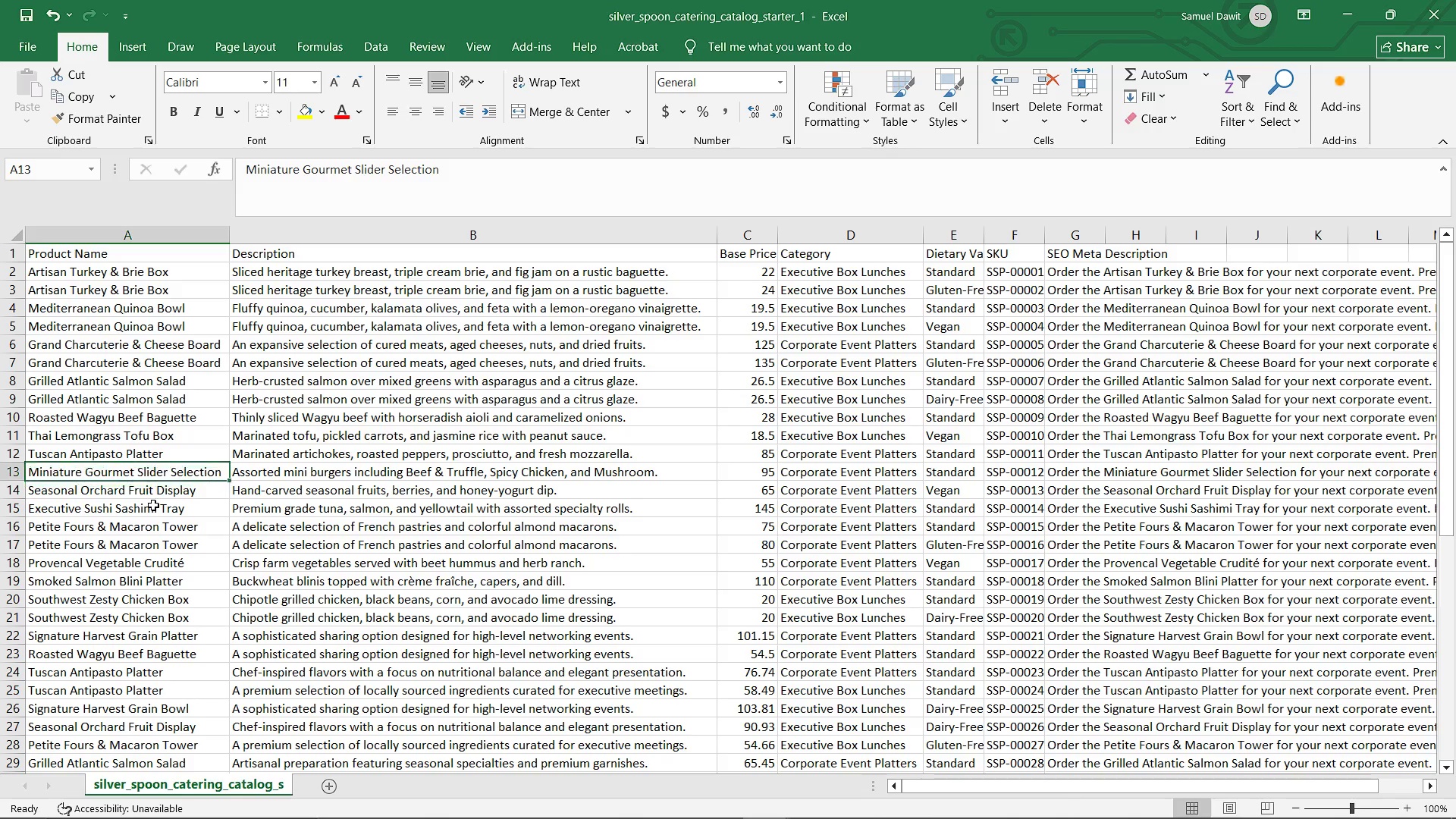 
key(ArrowUp)
 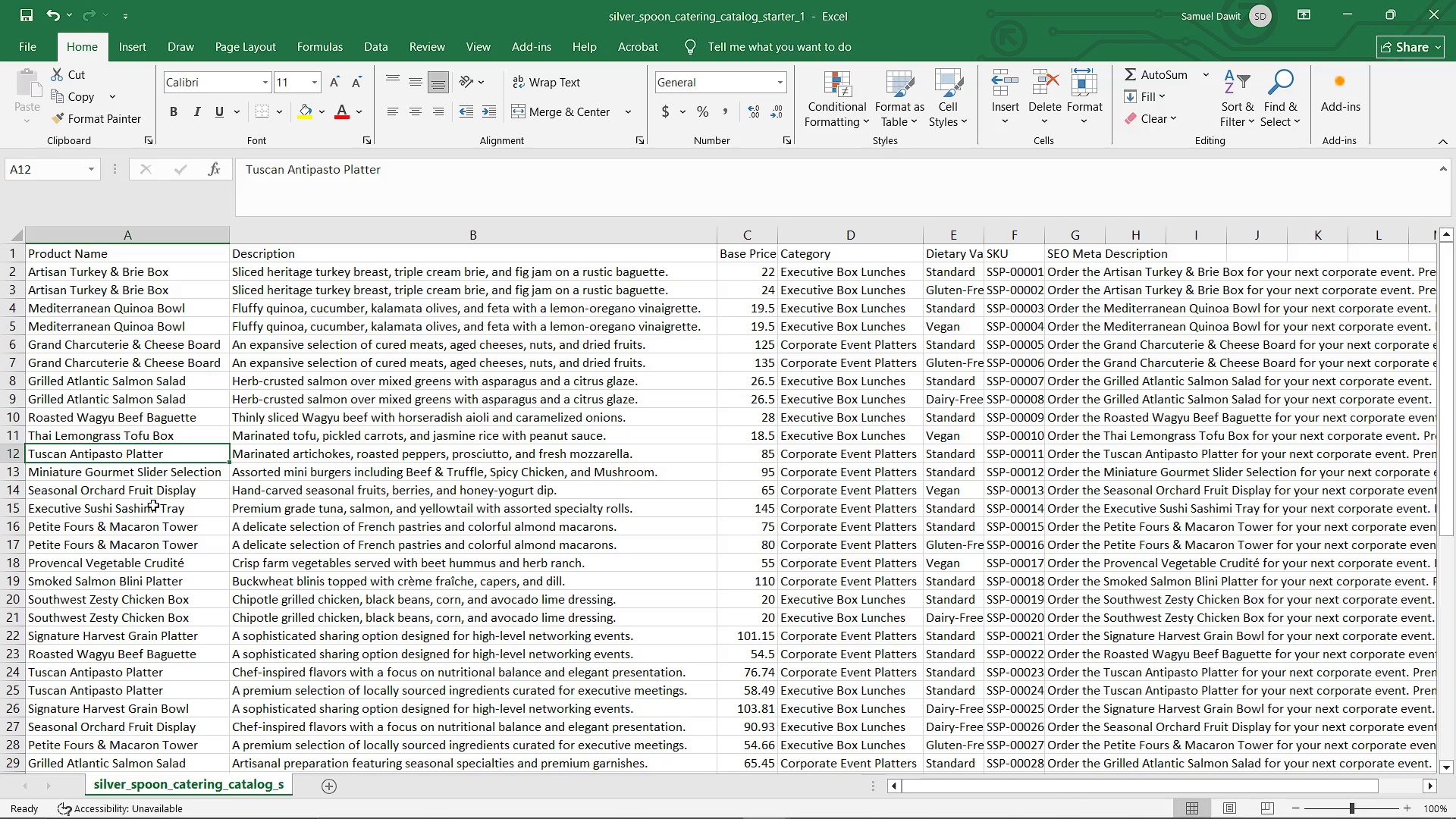 
hold_key(key=ArrowUp, duration=0.91)
 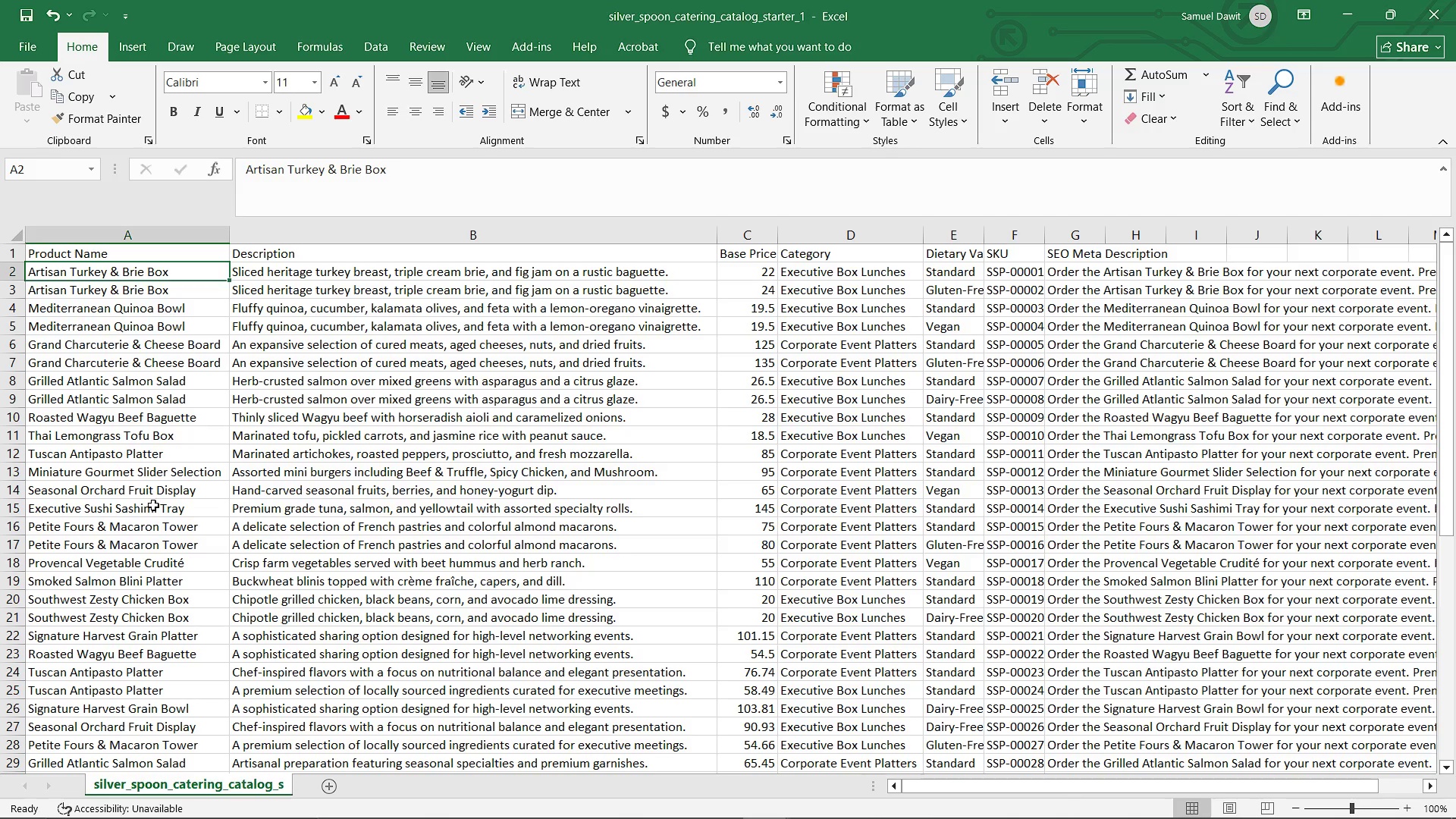 
hold_key(key=ArrowDown, duration=1.12)
 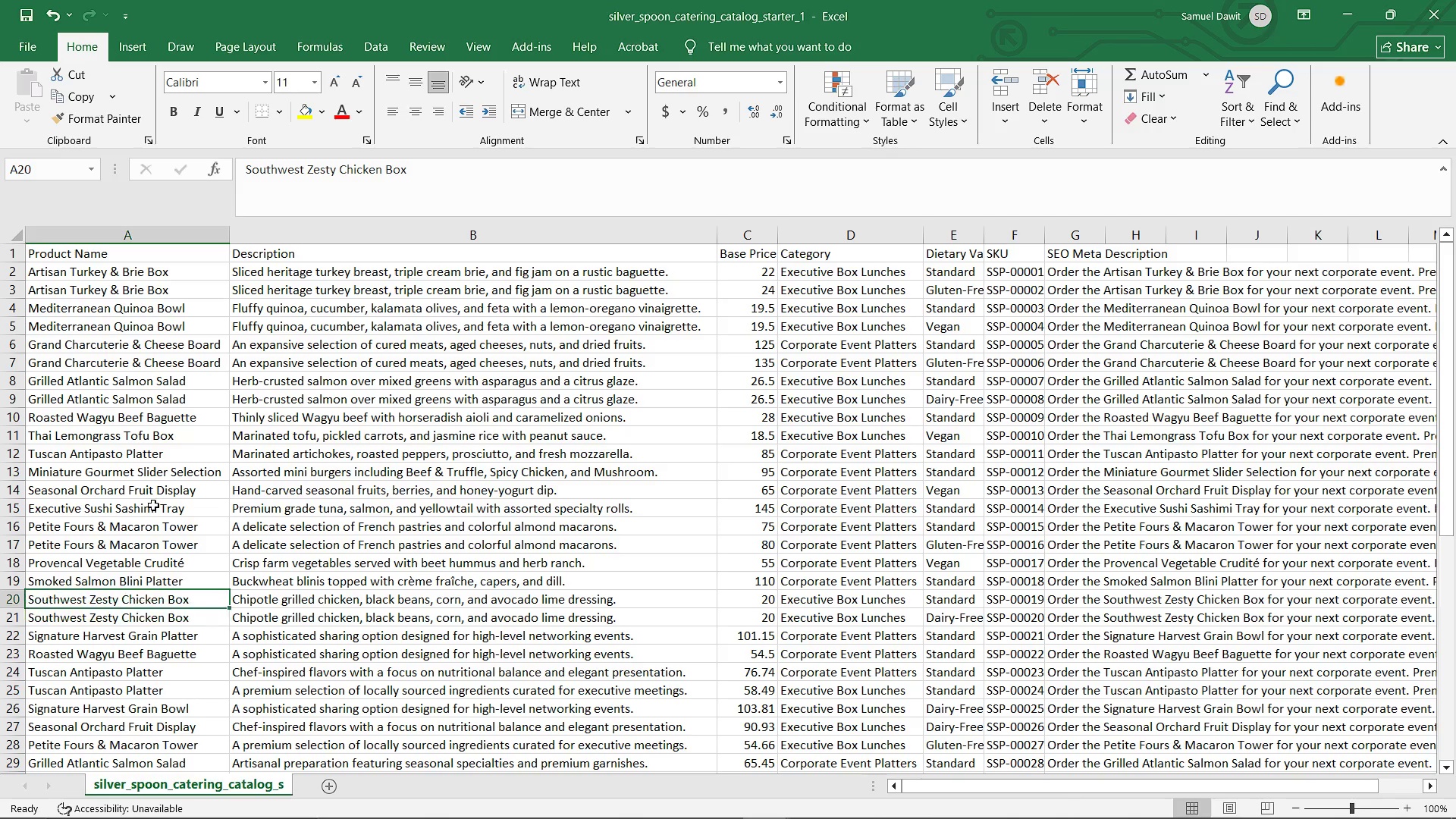 
key(ArrowUp)
 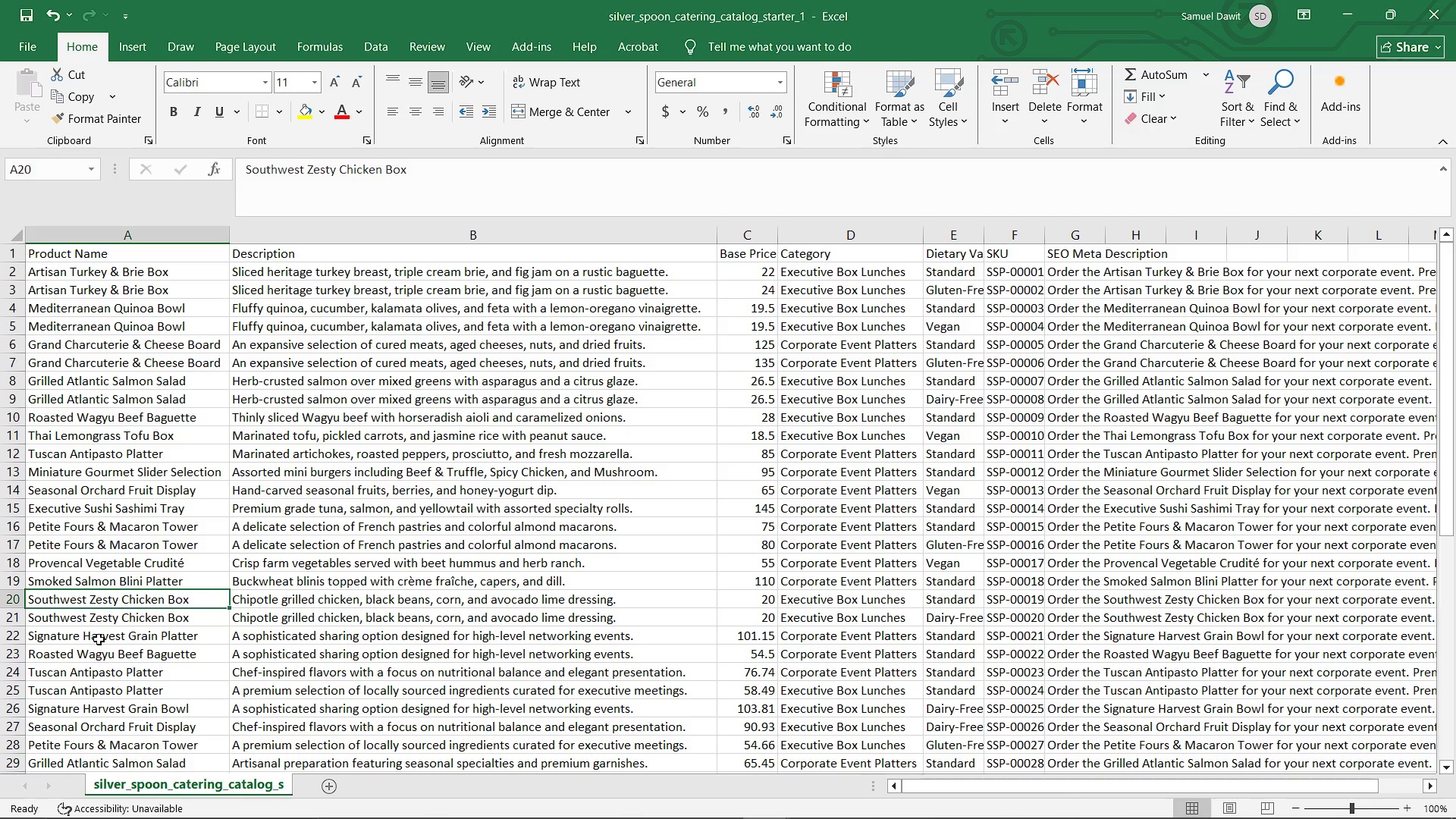 
left_click([93, 610])
 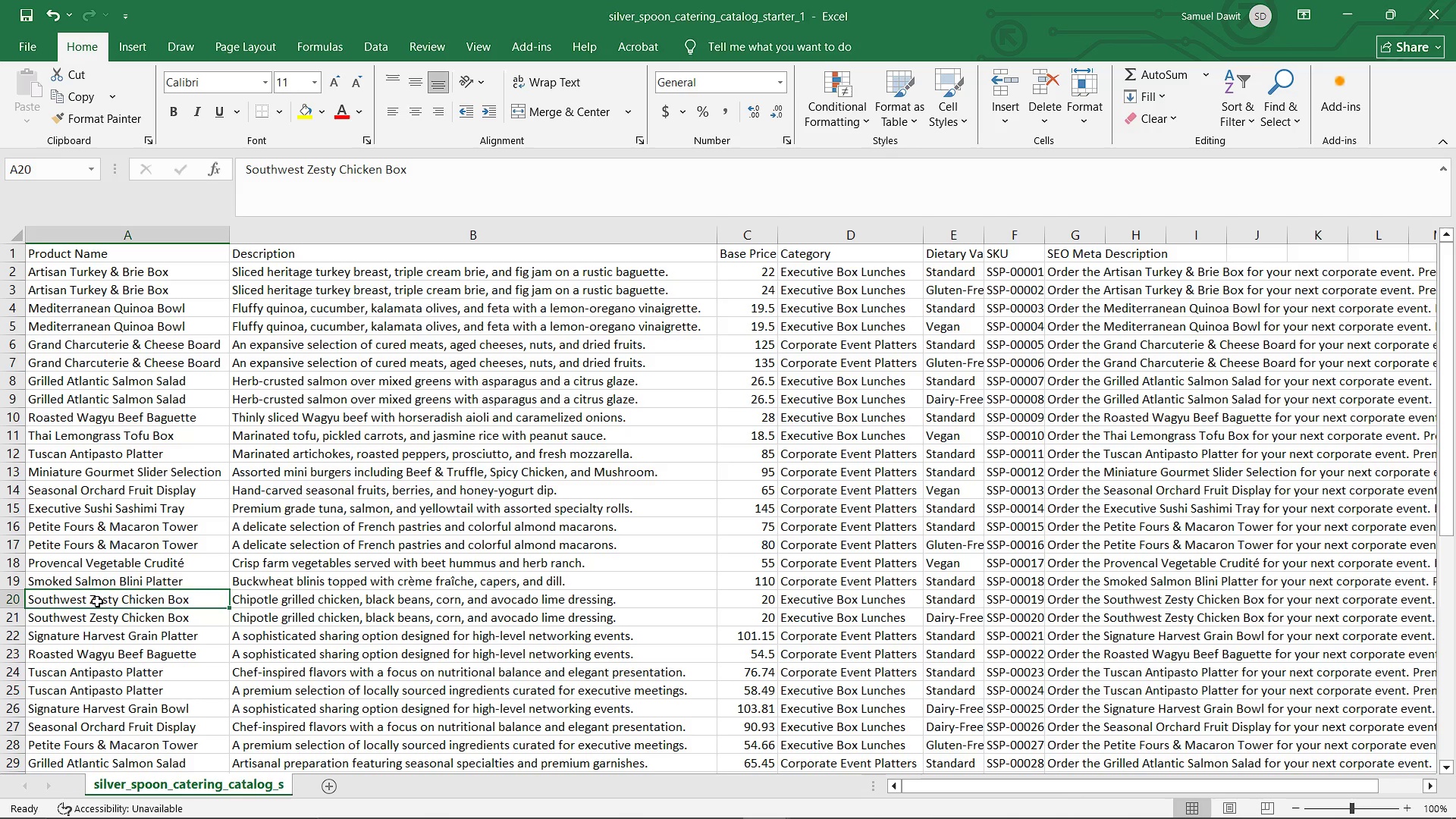 
left_click([97, 601])
 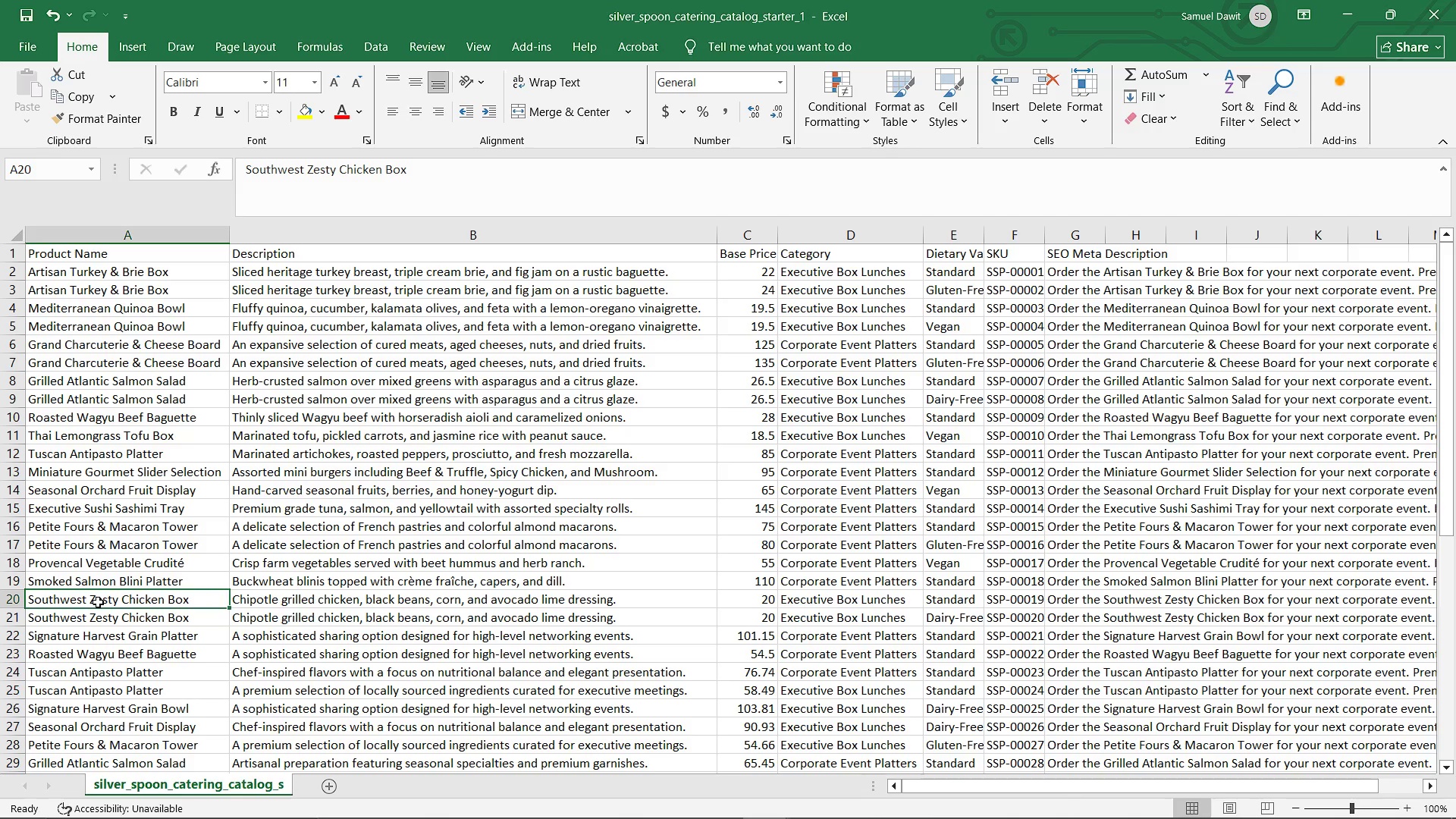 
wait(18.55)
 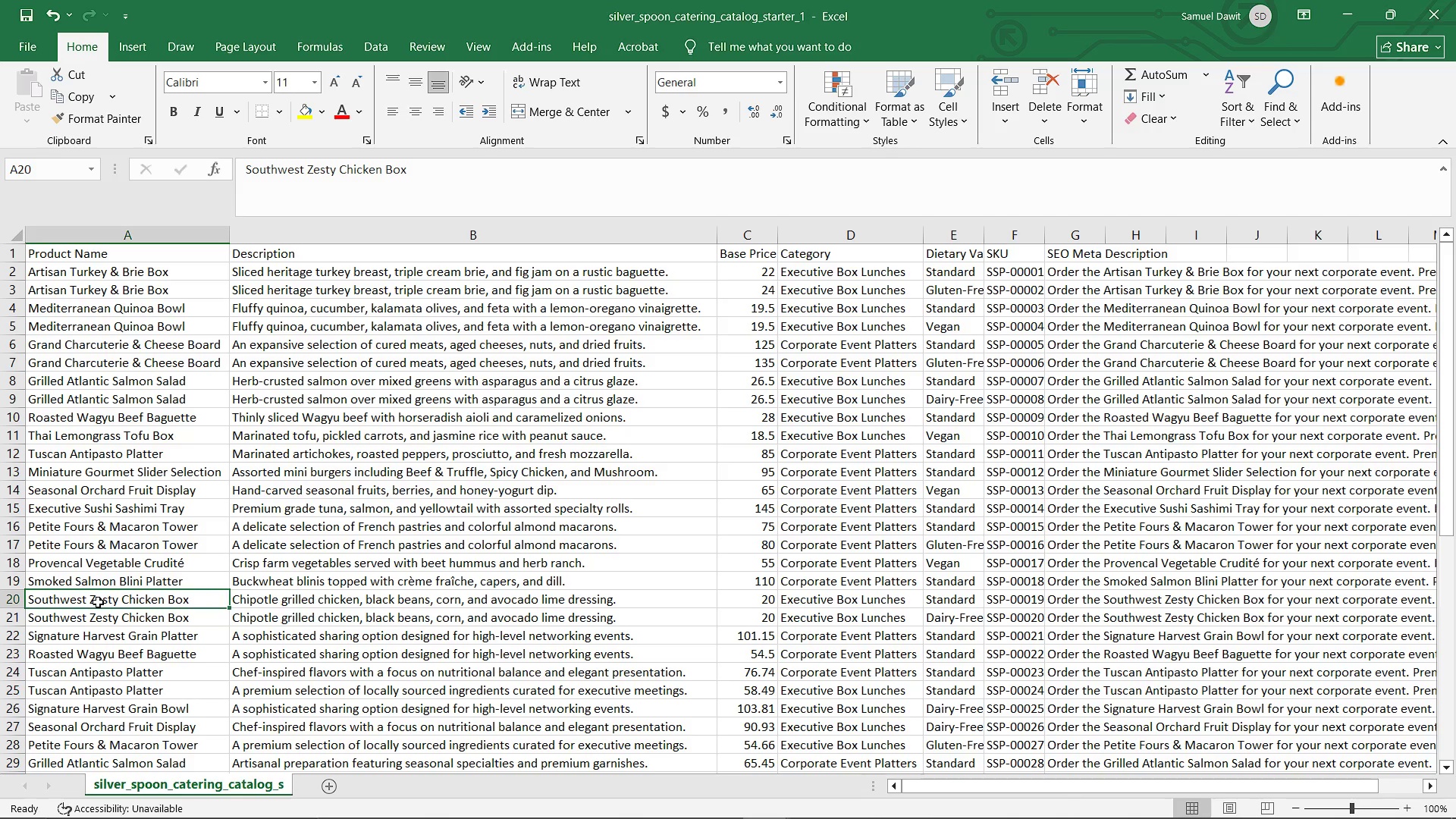 
left_click([1022, 277])
 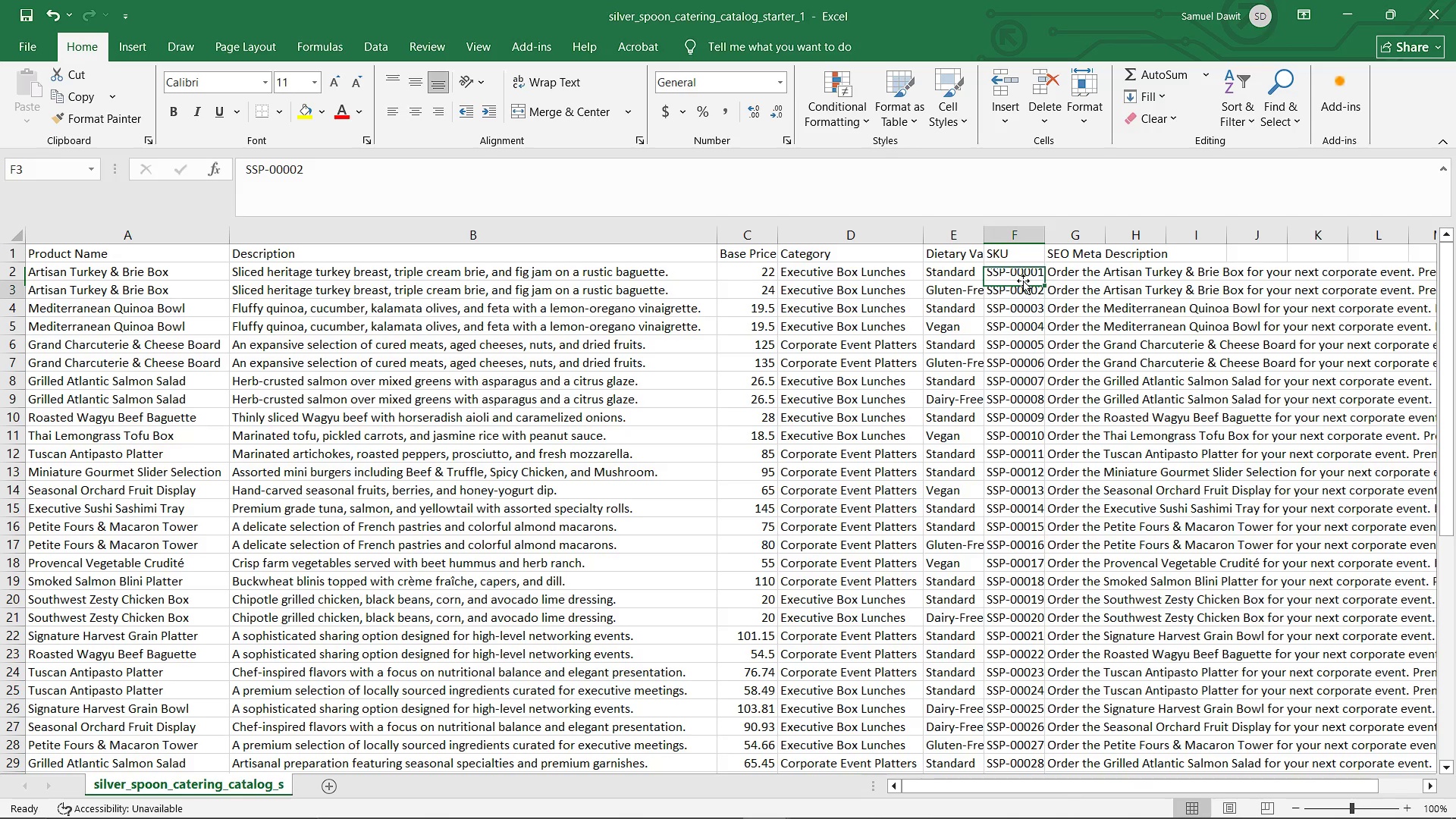 
key(ArrowDown)
 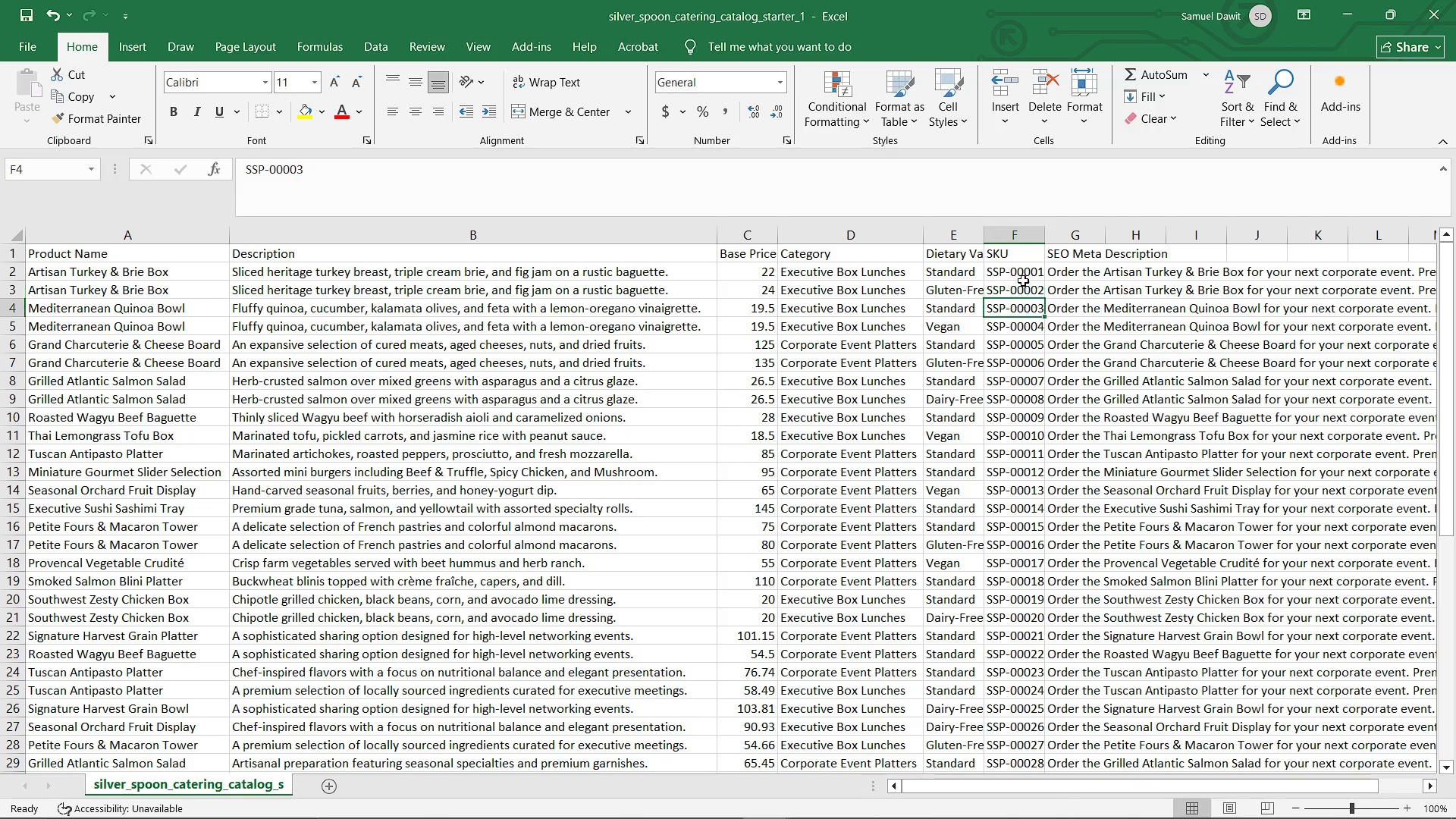 
key(ArrowDown)
 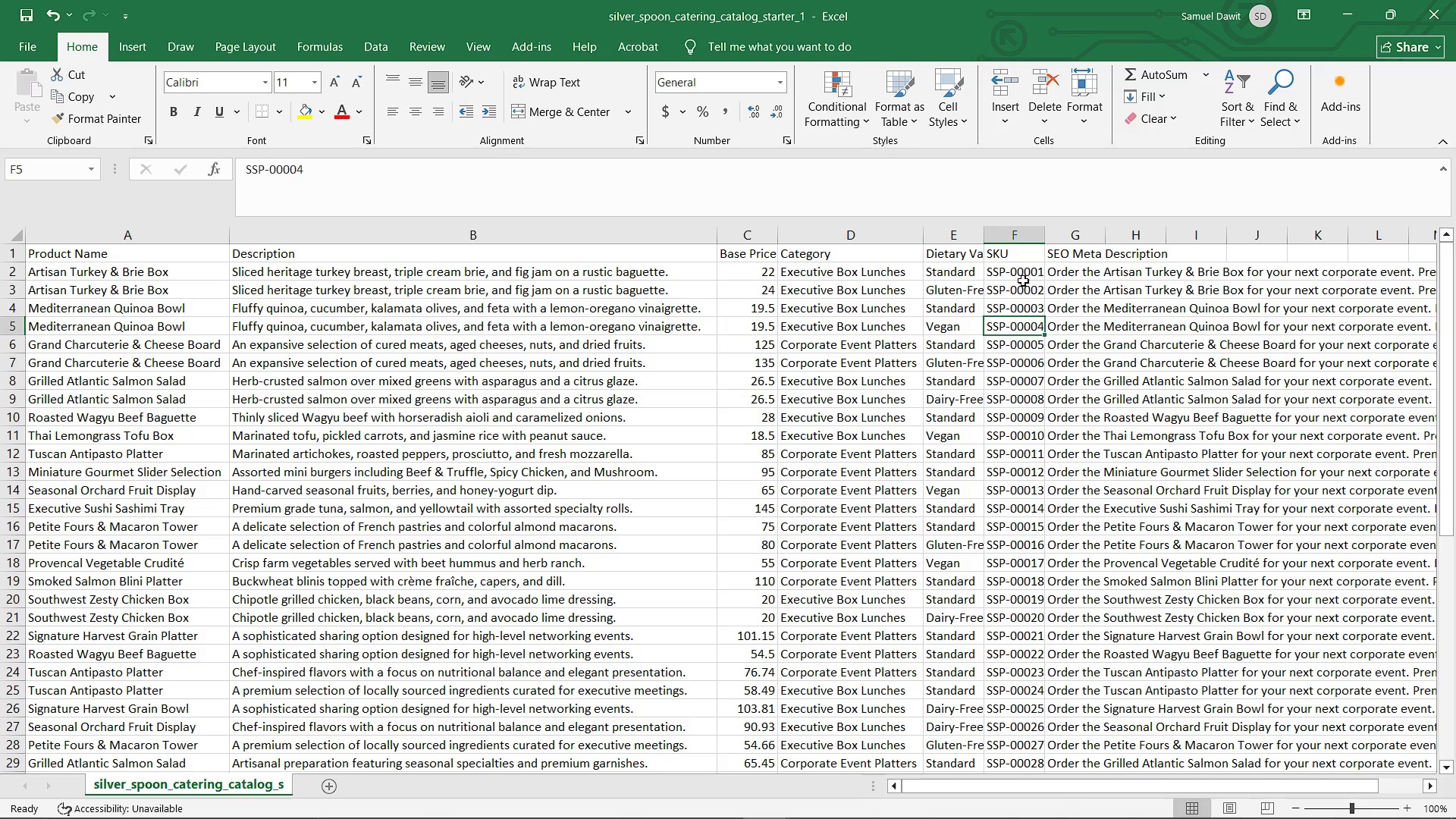 
key(ArrowDown)
 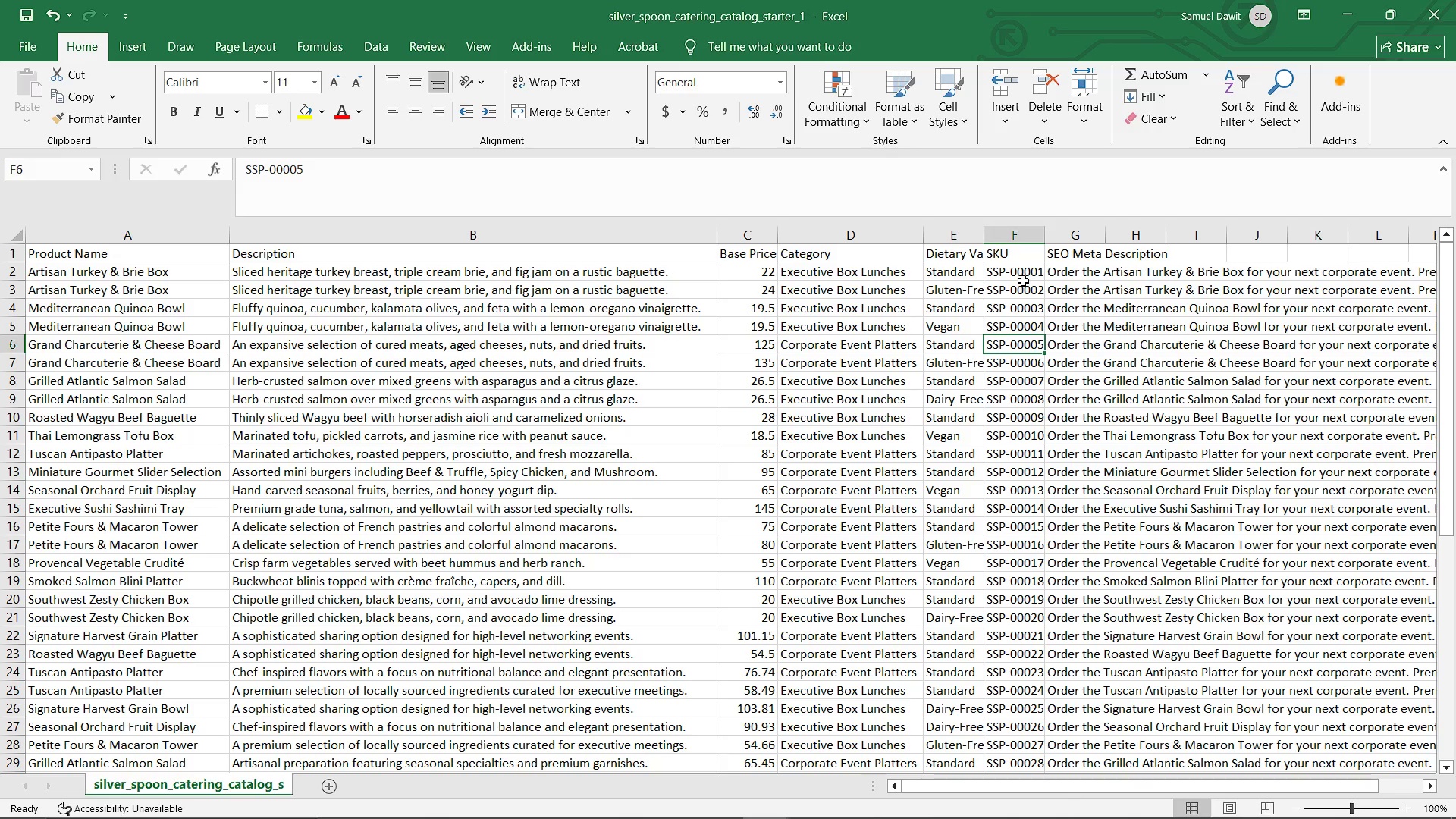 
key(ArrowDown)
 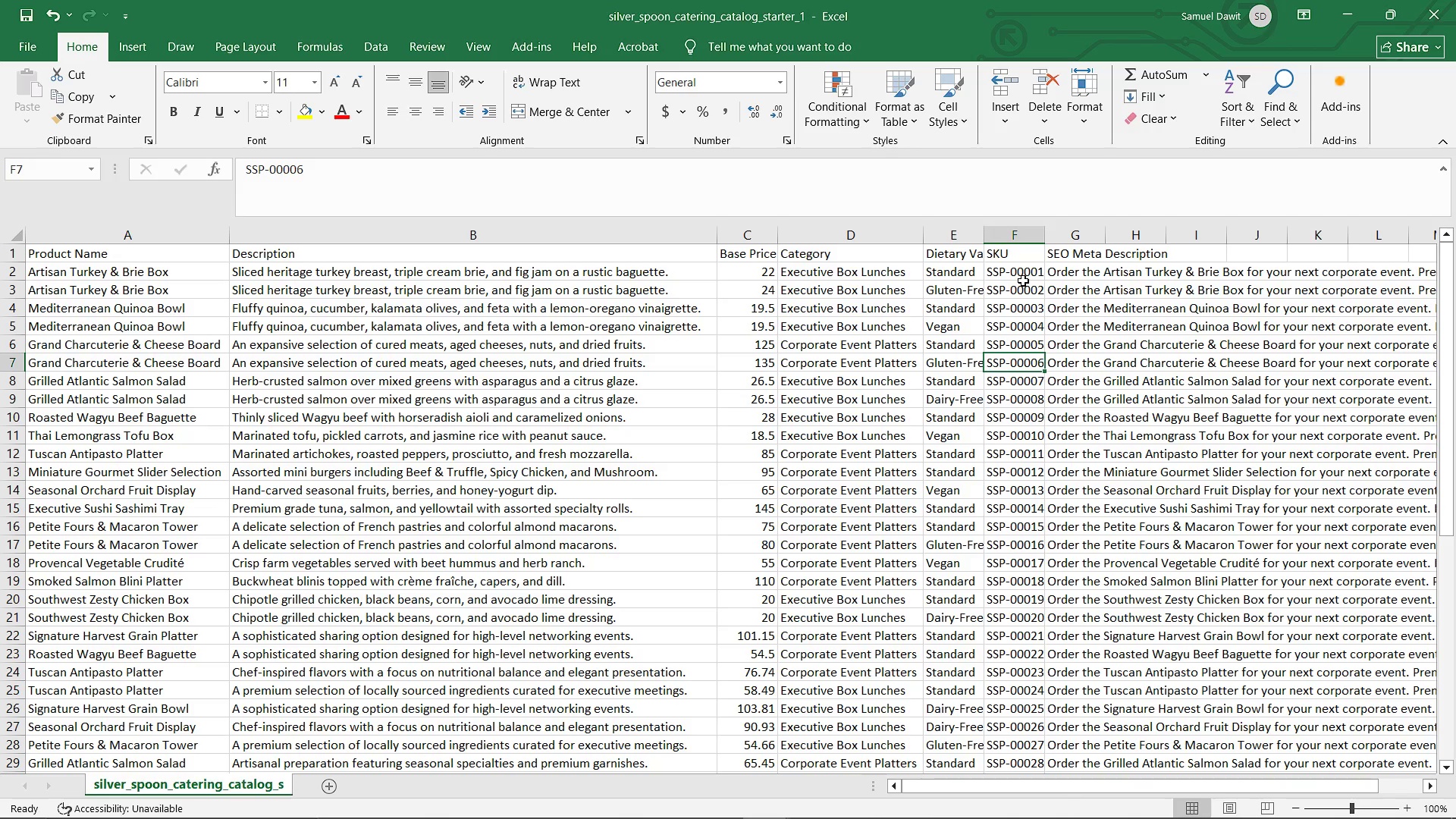 
key(ArrowDown)
 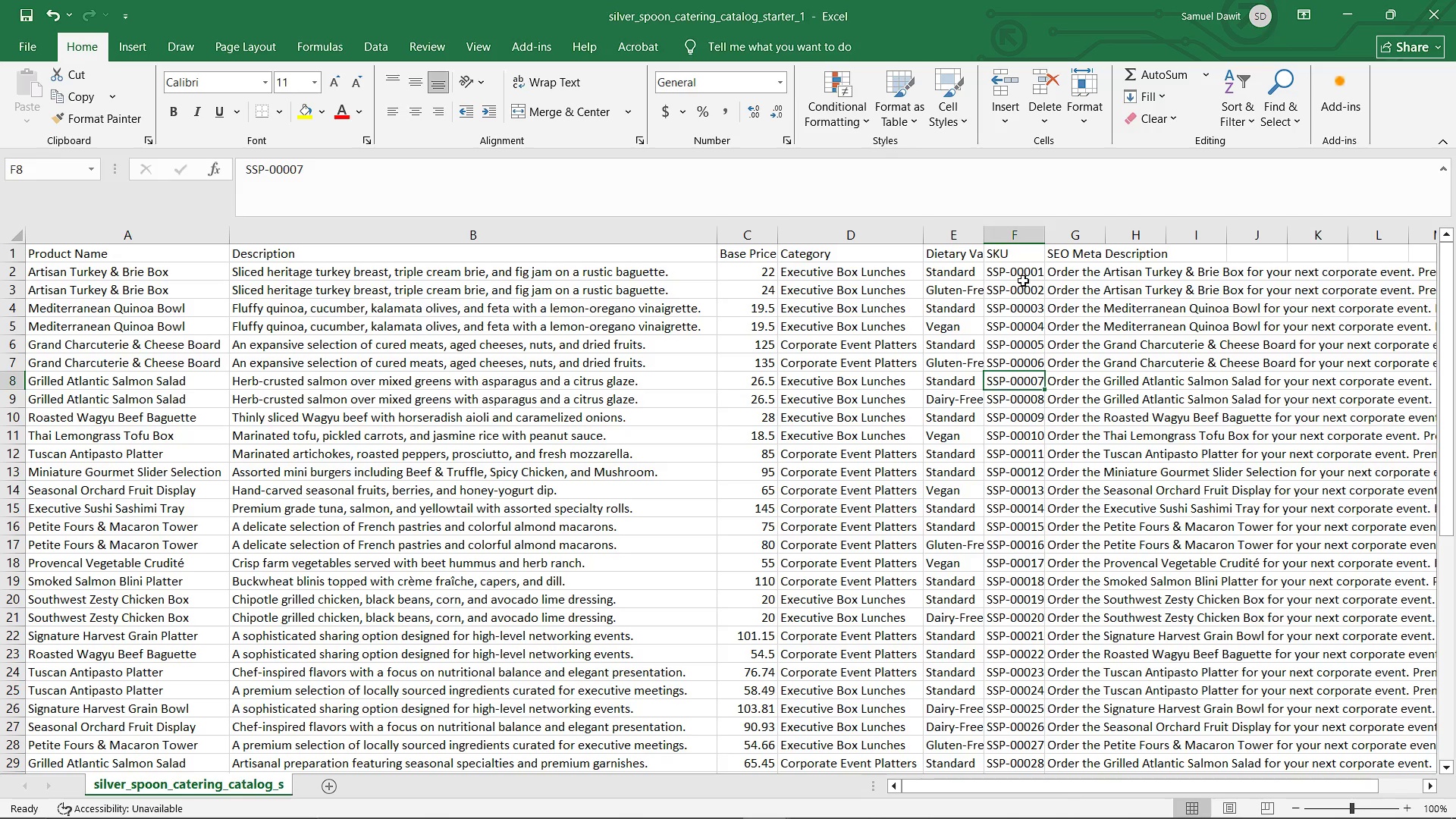 
key(ArrowDown)
 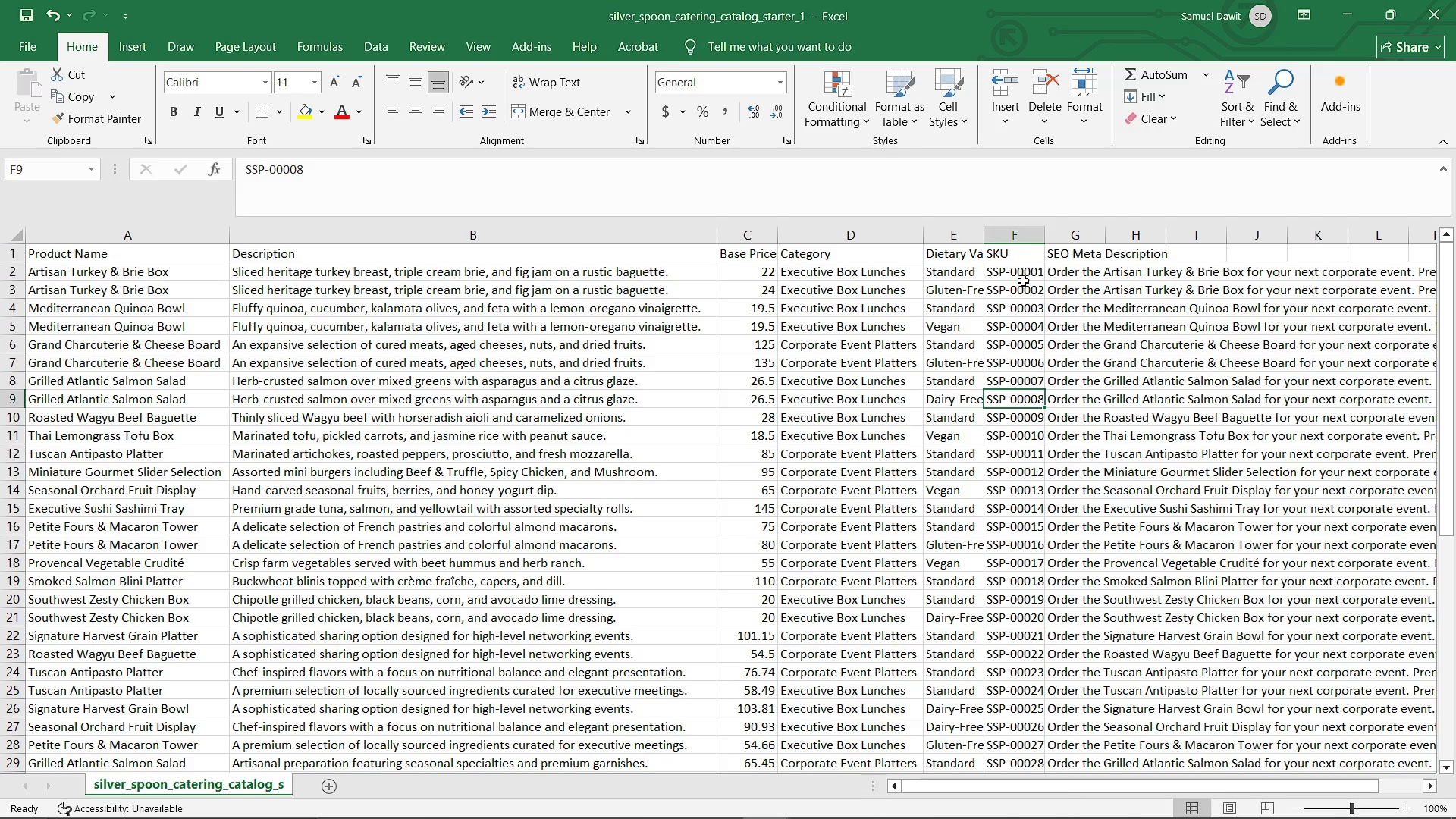 
key(ArrowDown)
 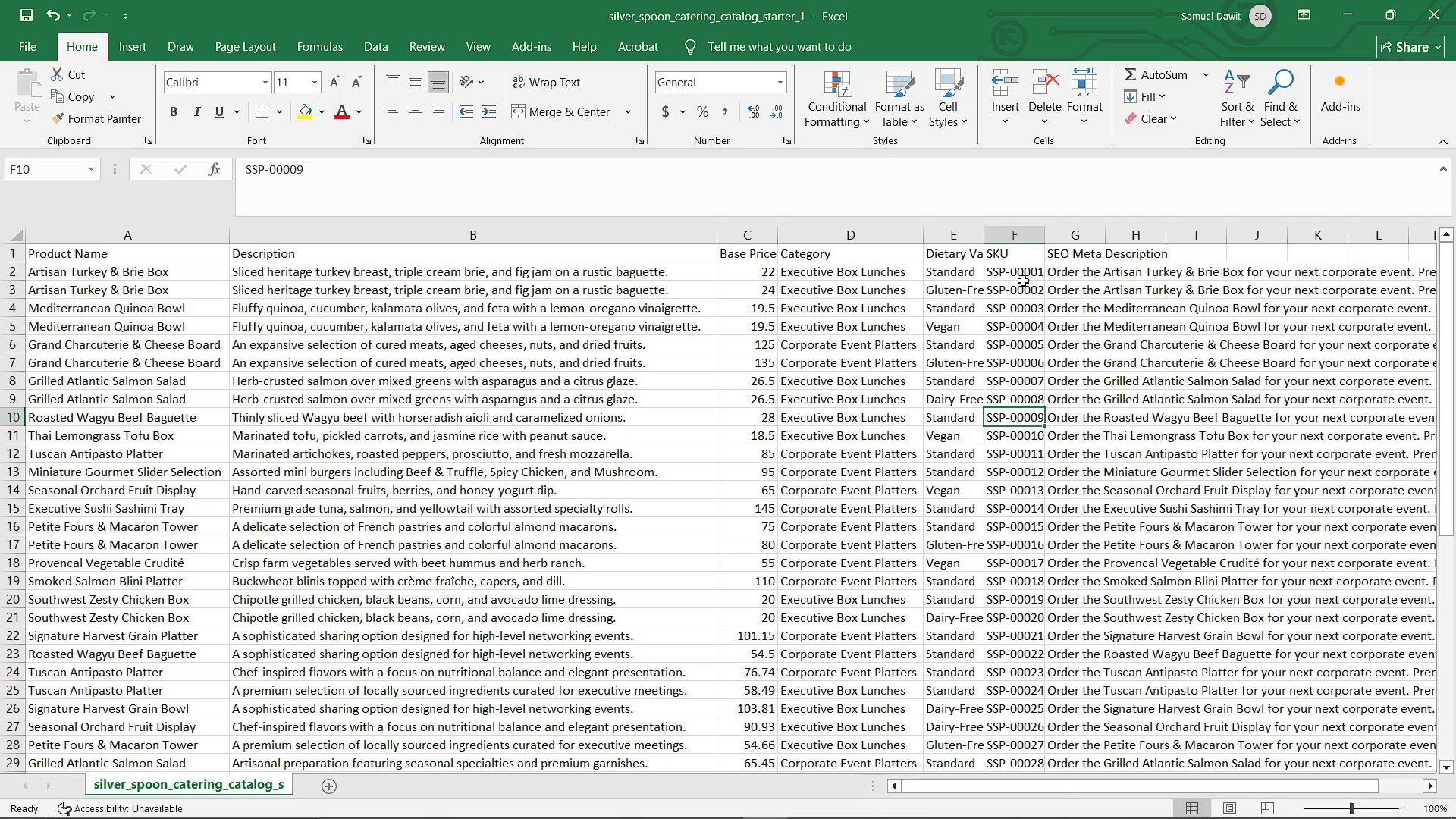 
key(ArrowDown)
 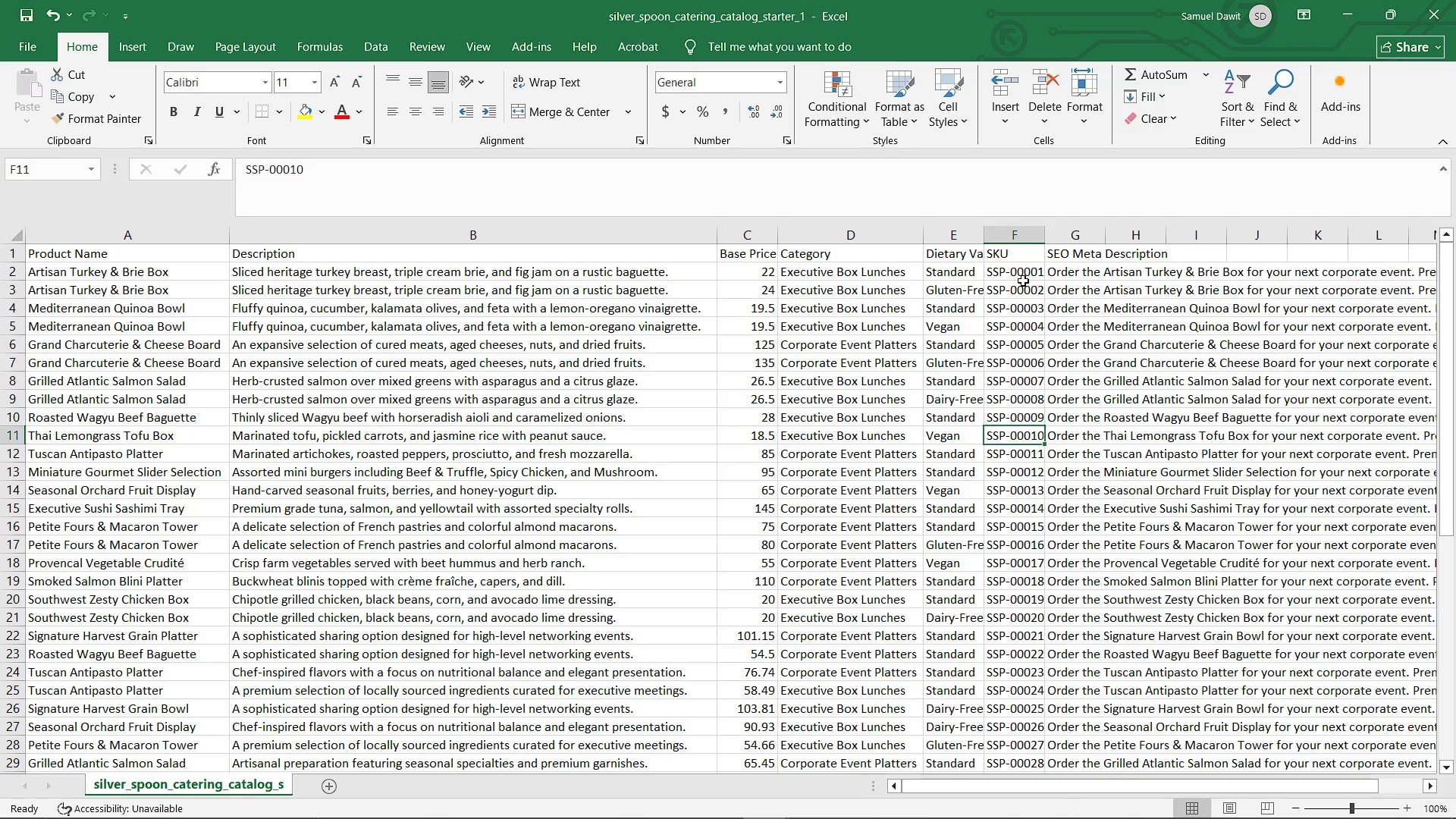 
key(ArrowDown)
 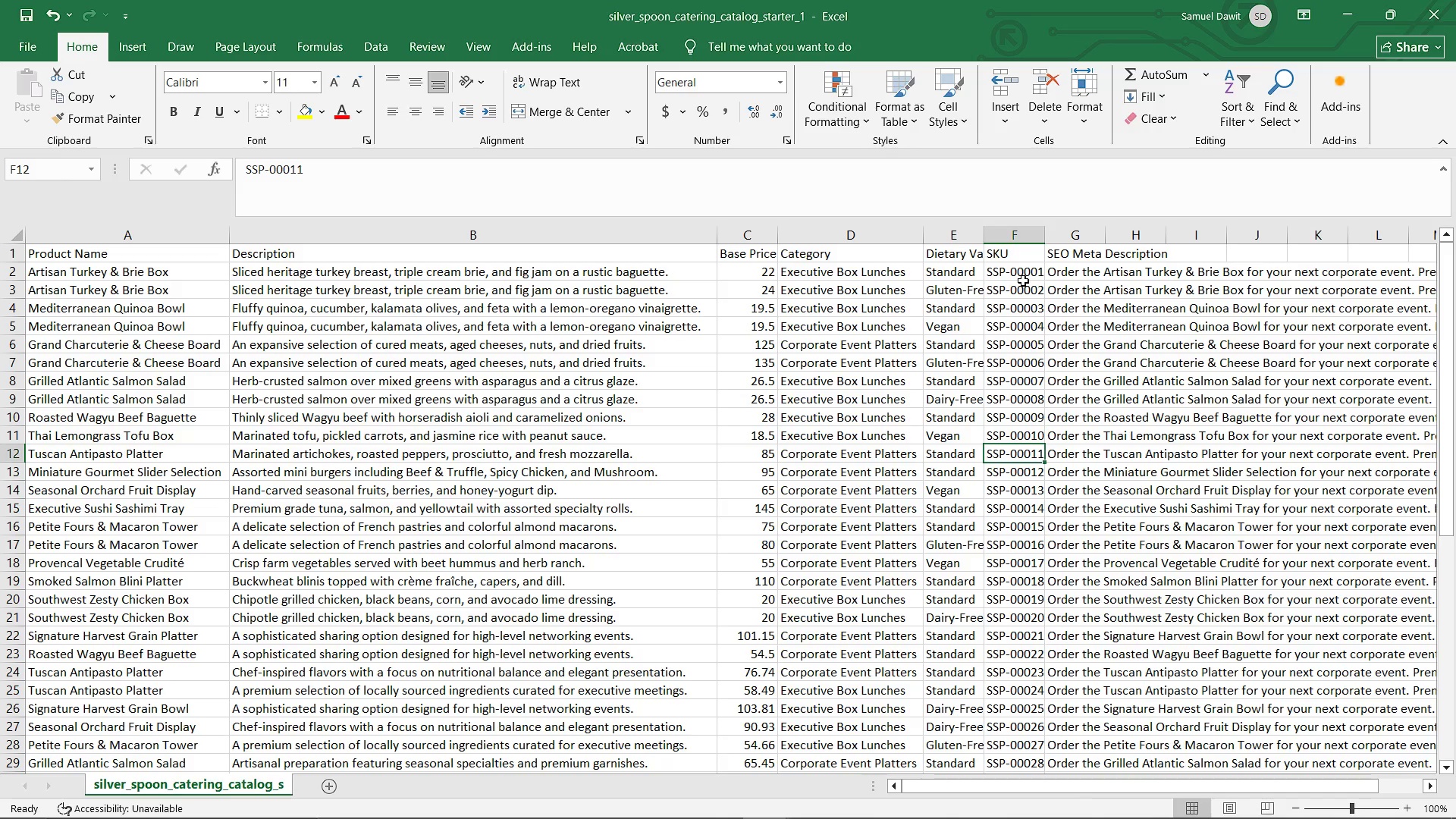 
key(ArrowDown)
 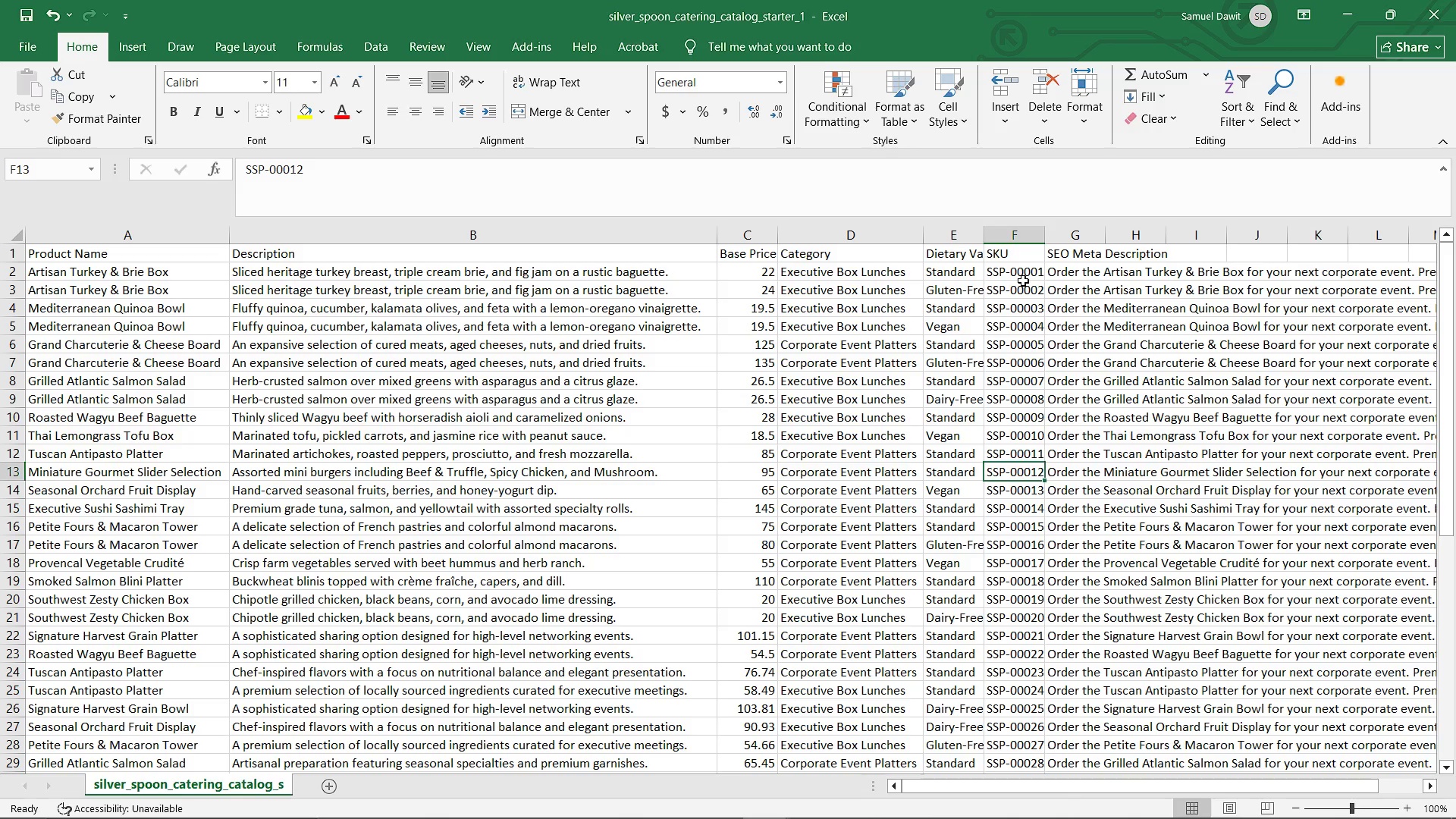 
key(ArrowDown)
 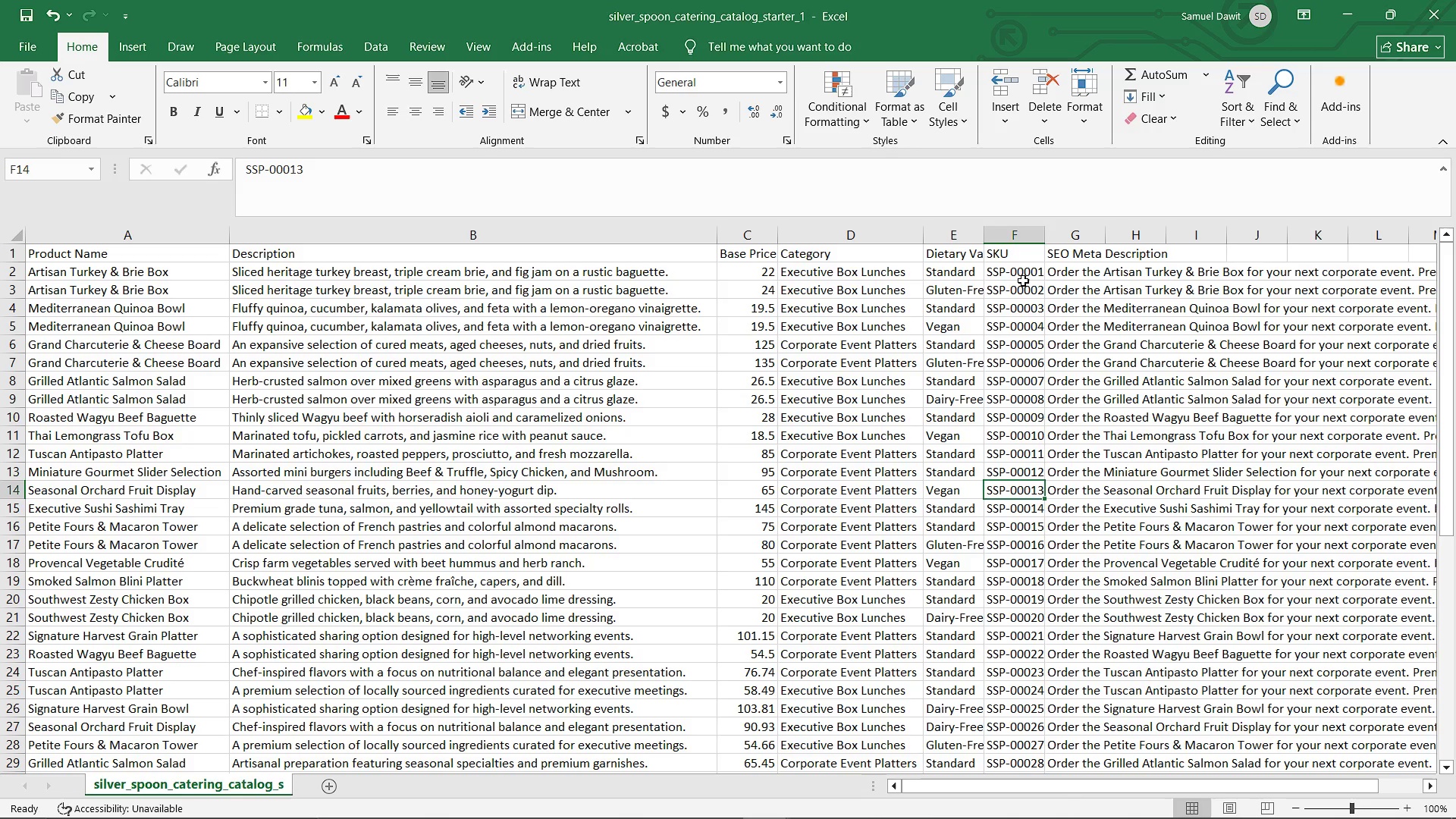 
key(ArrowDown)
 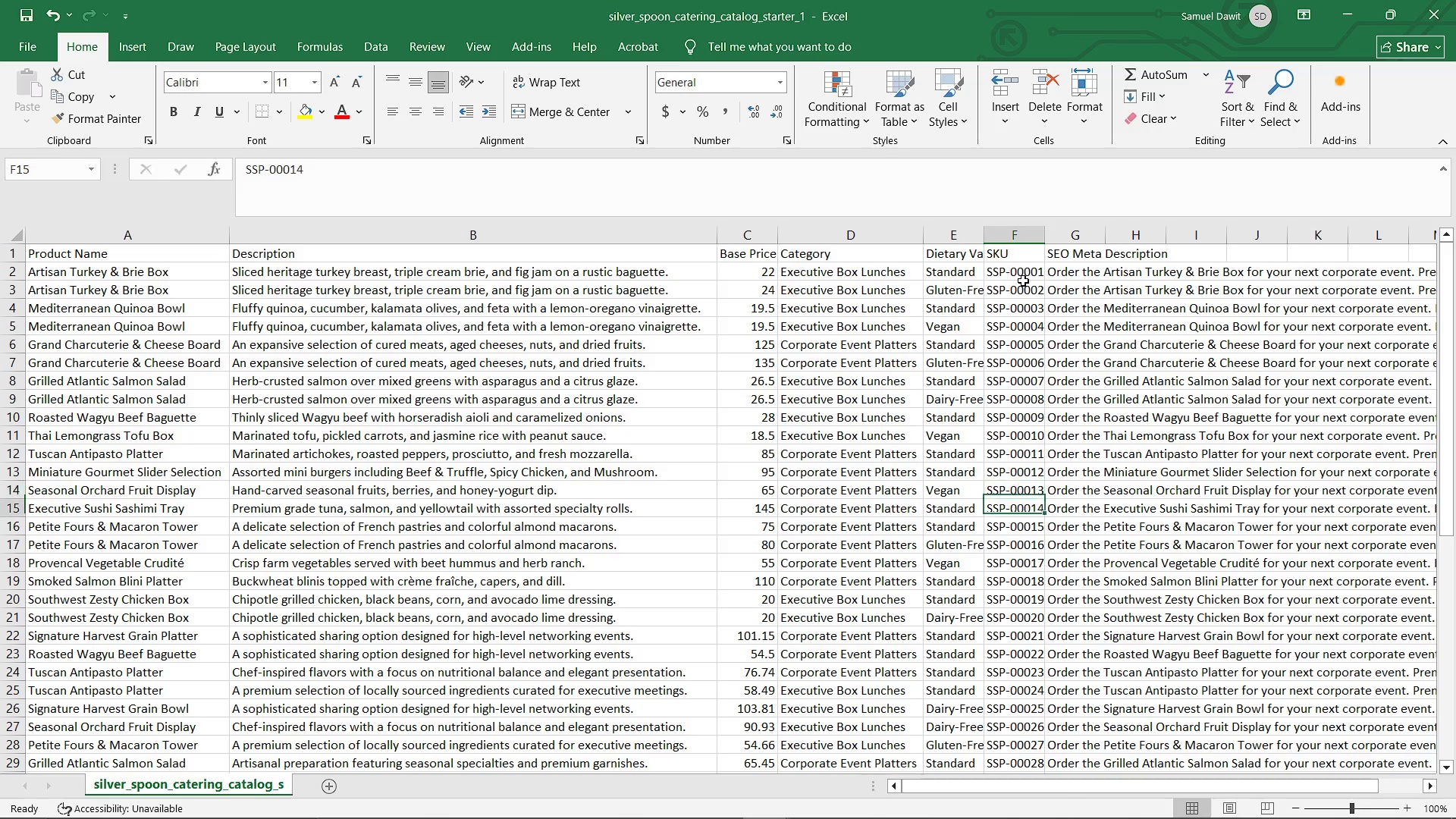 
key(ArrowDown)
 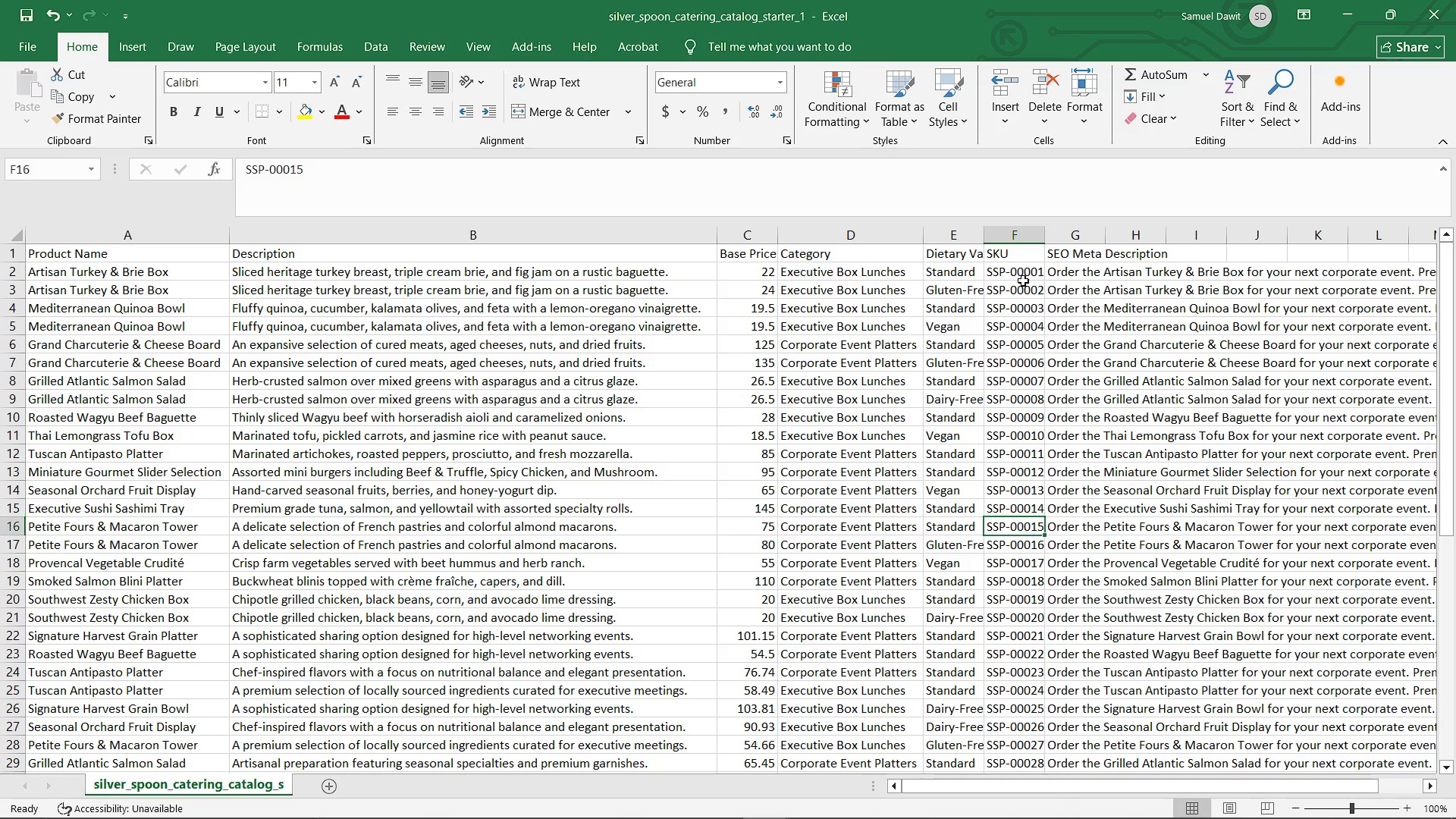 
key(ArrowDown)
 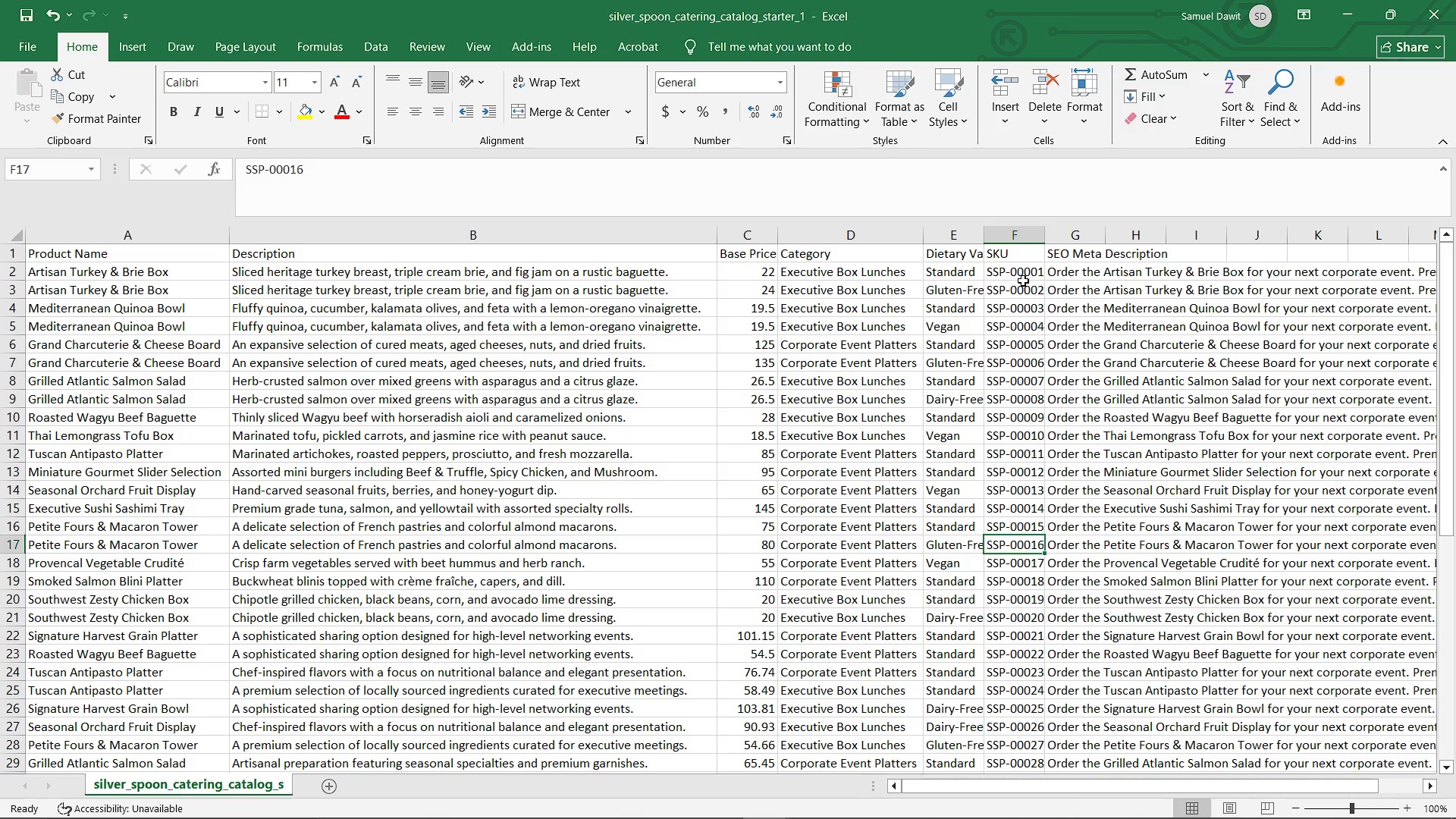 
key(ArrowDown)
 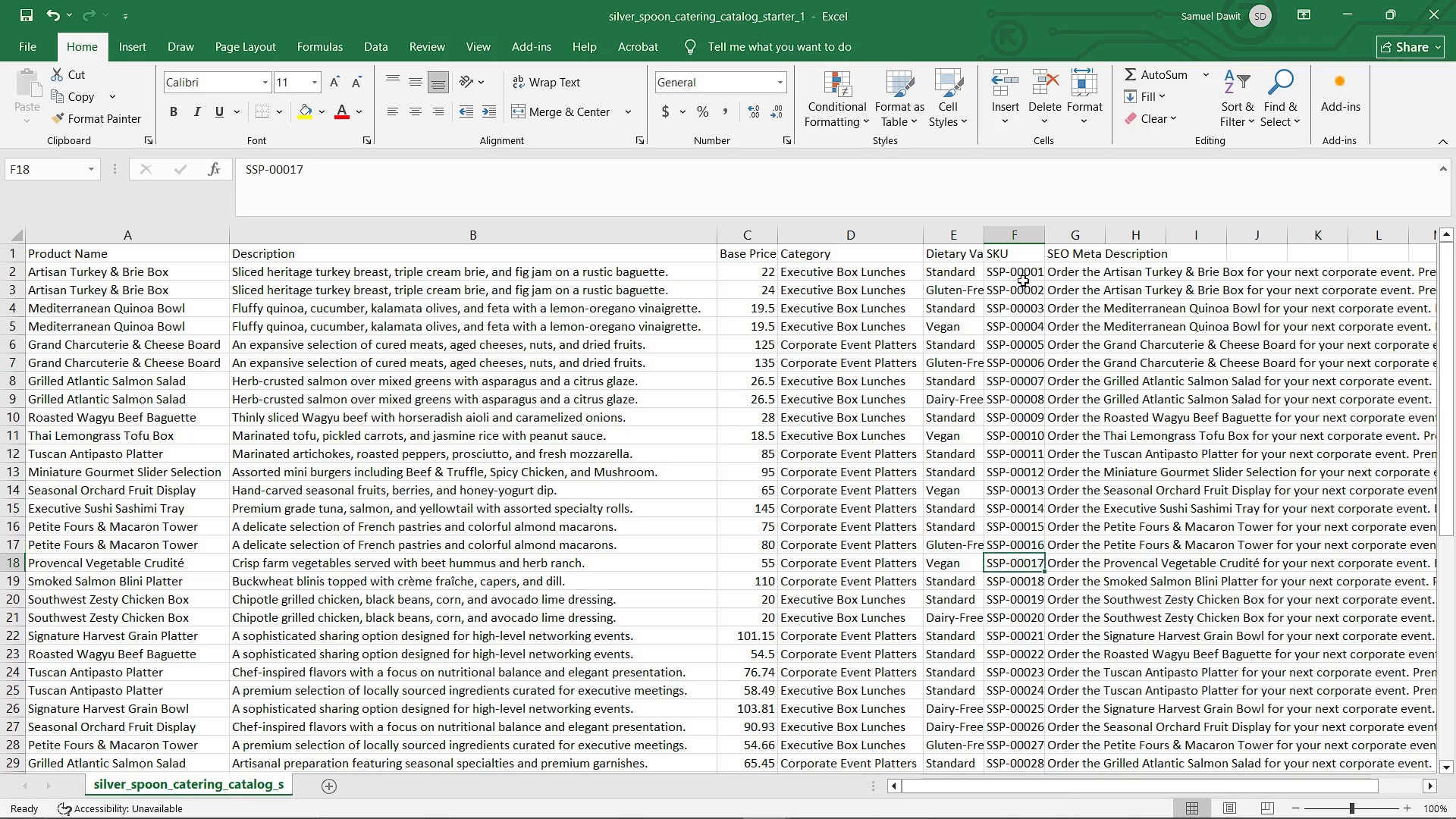 
key(ArrowDown)
 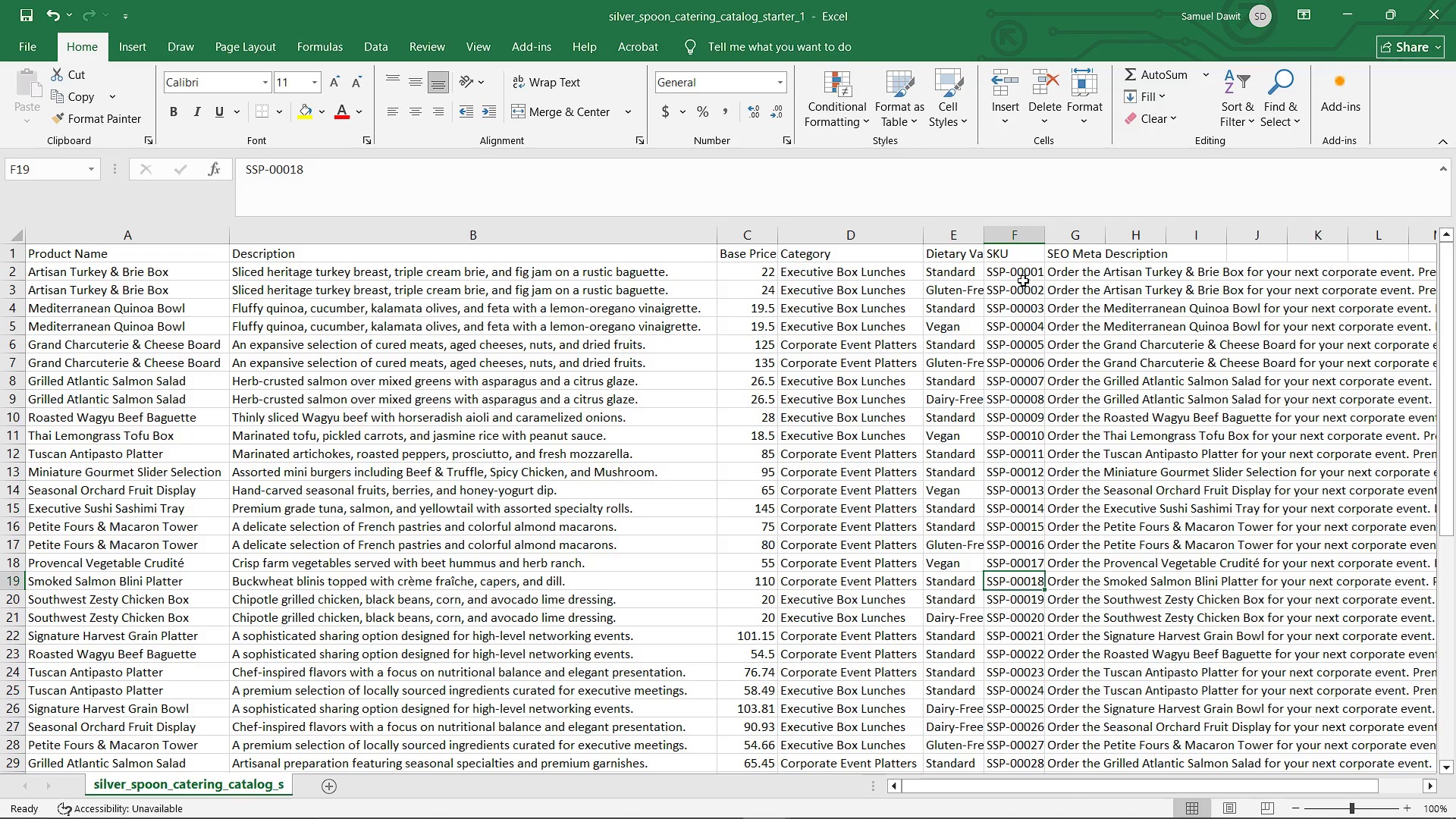 
key(ArrowDown)
 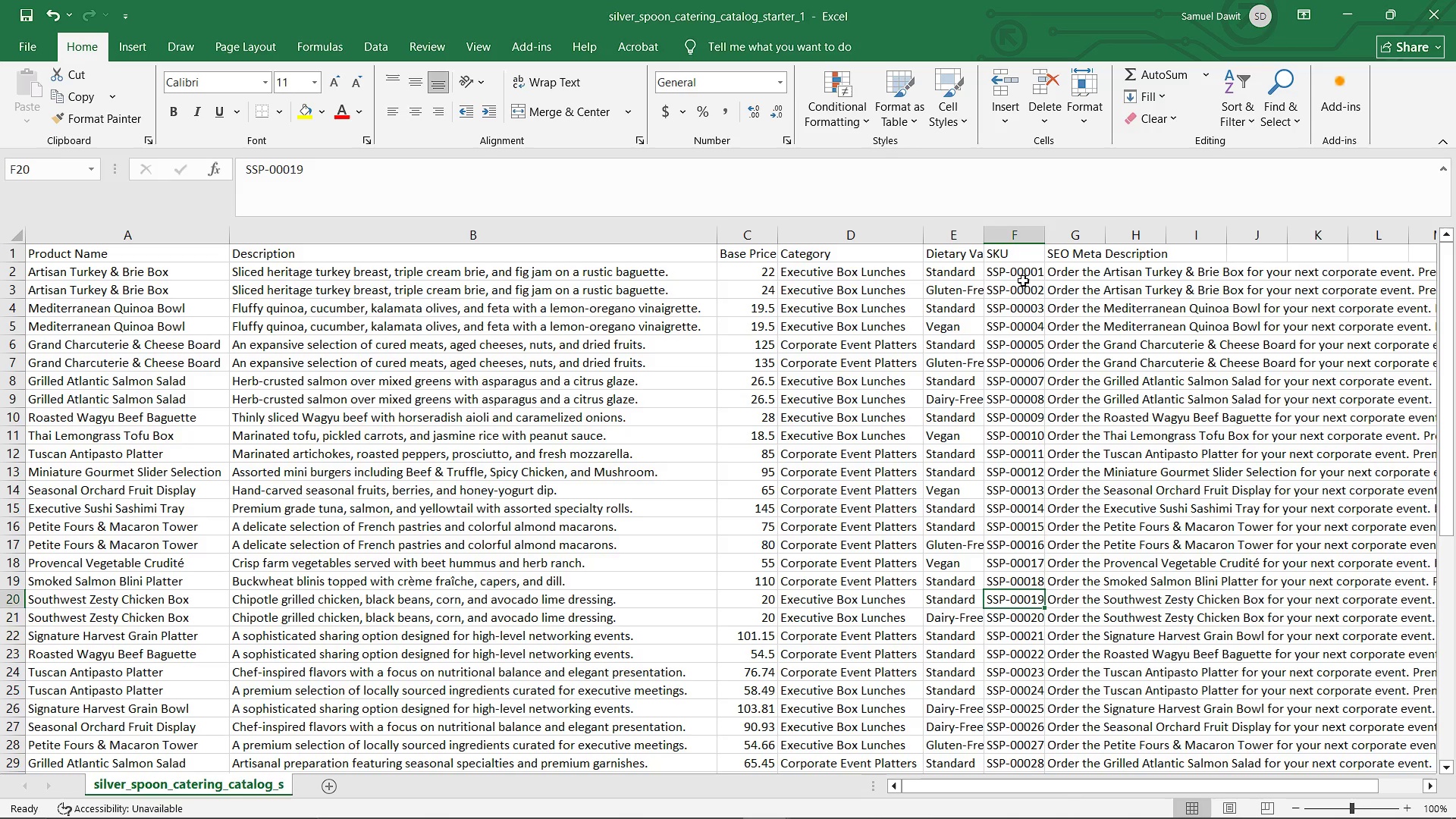 
key(ArrowDown)
 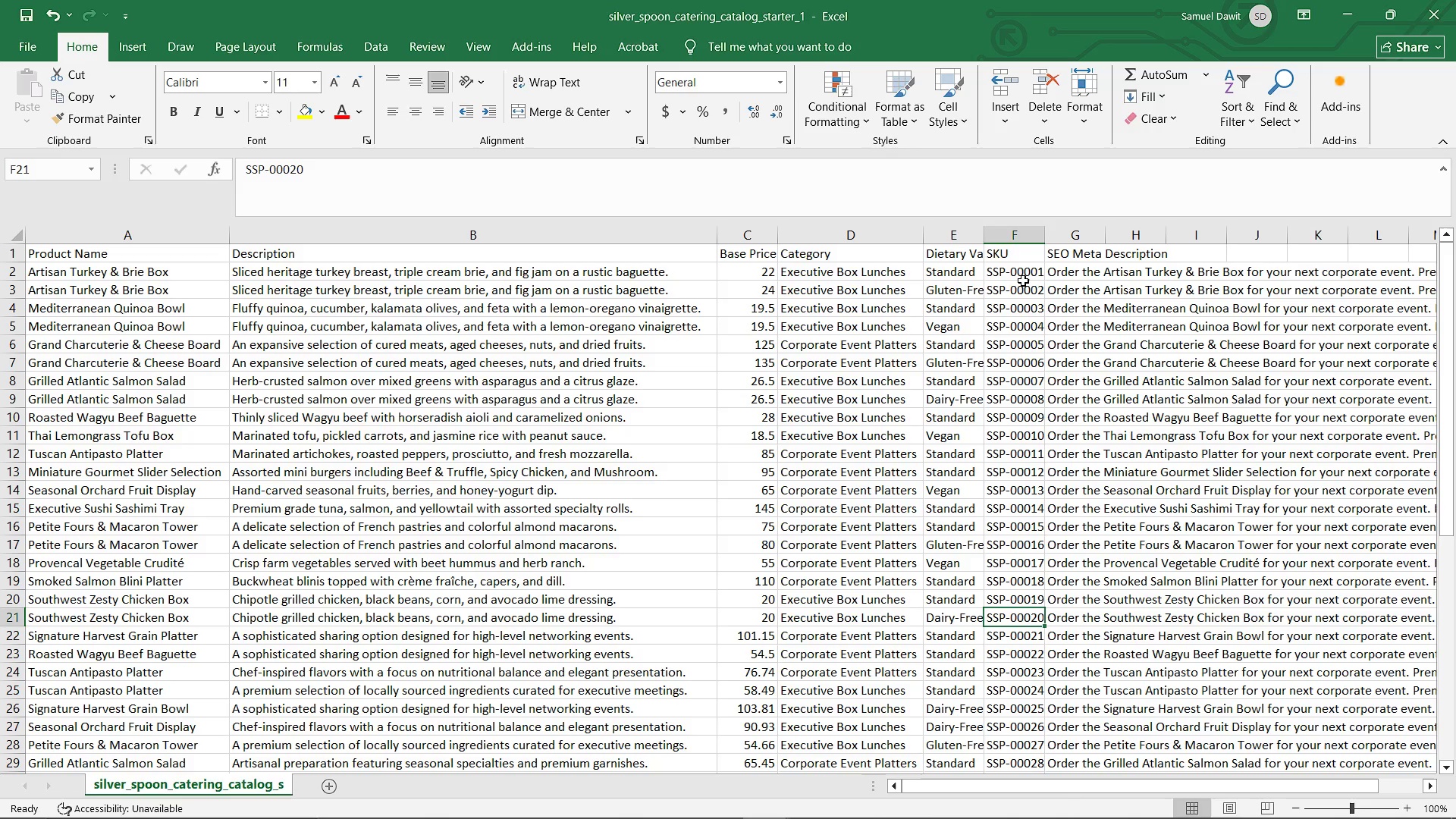 
key(ArrowDown)
 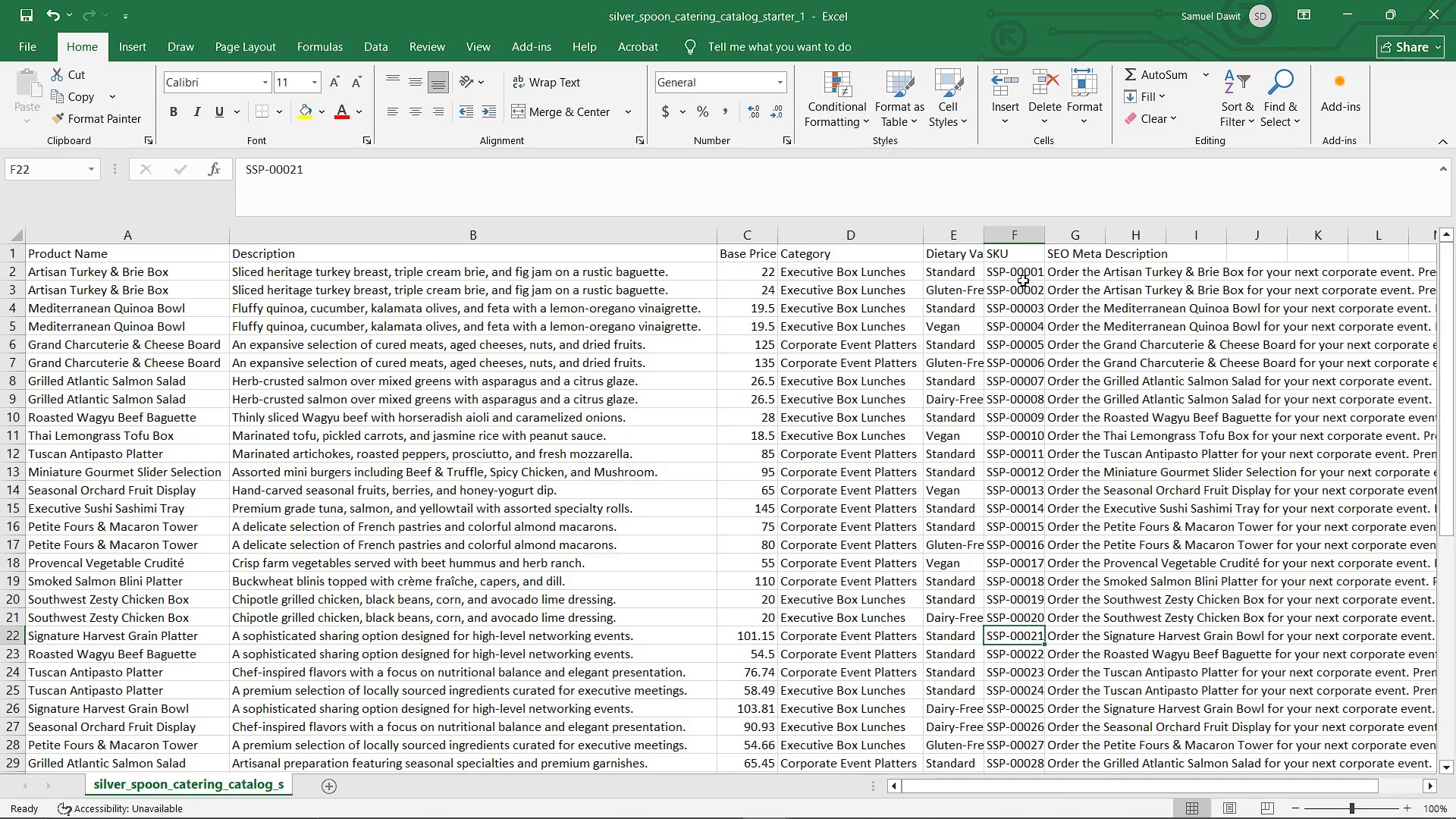 
key(ArrowDown)
 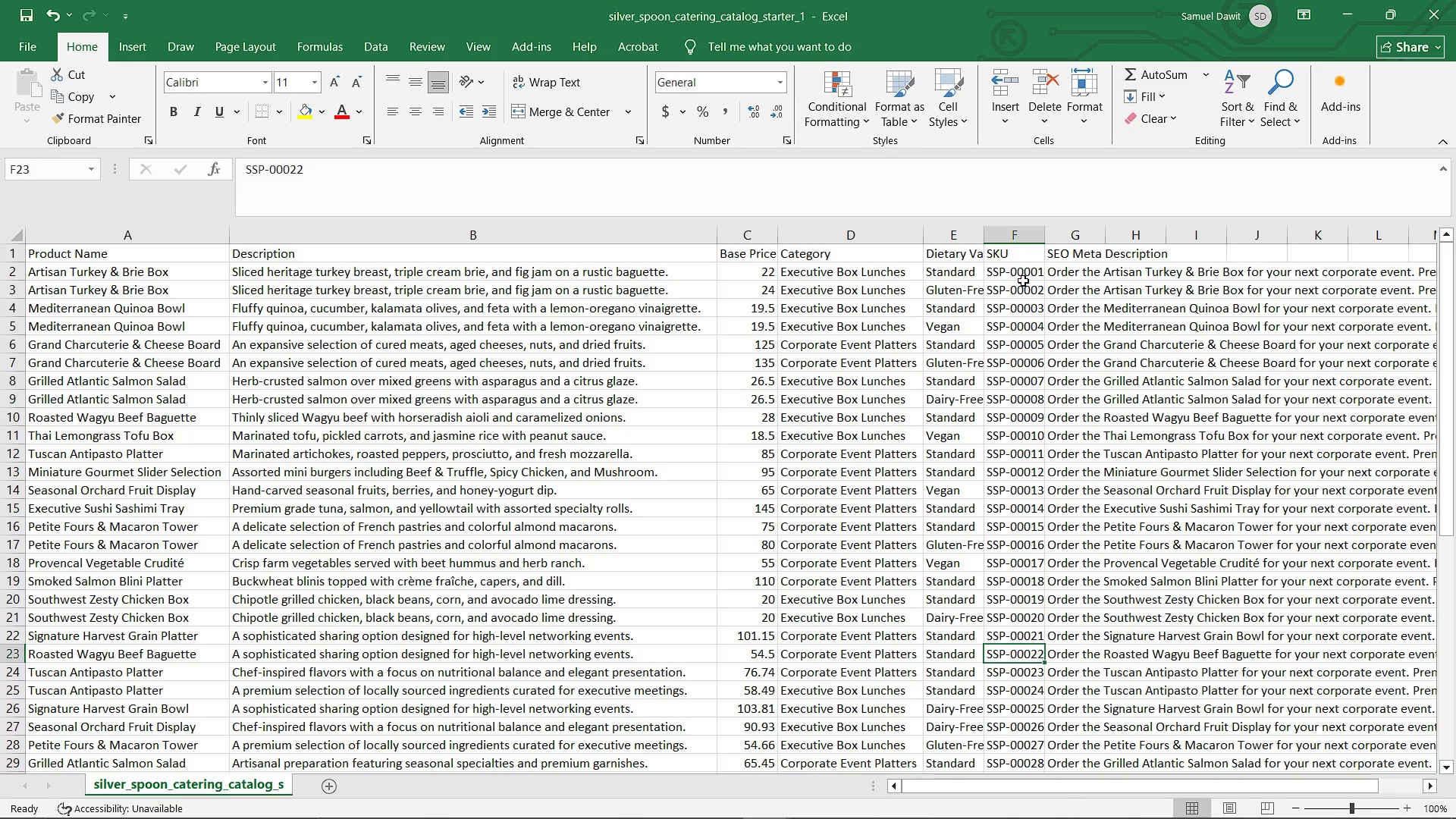 
key(ArrowDown)
 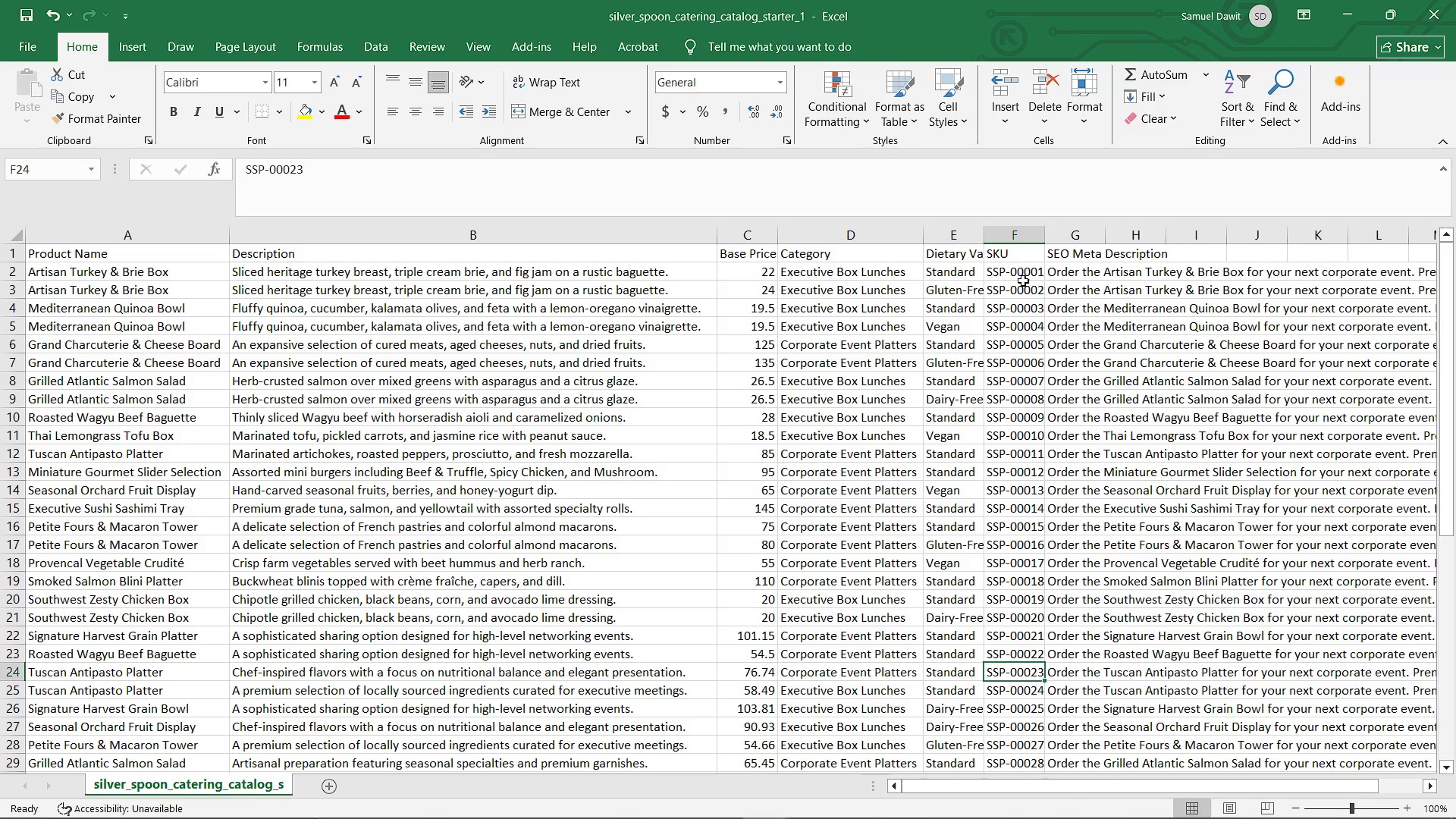 
key(ArrowDown)
 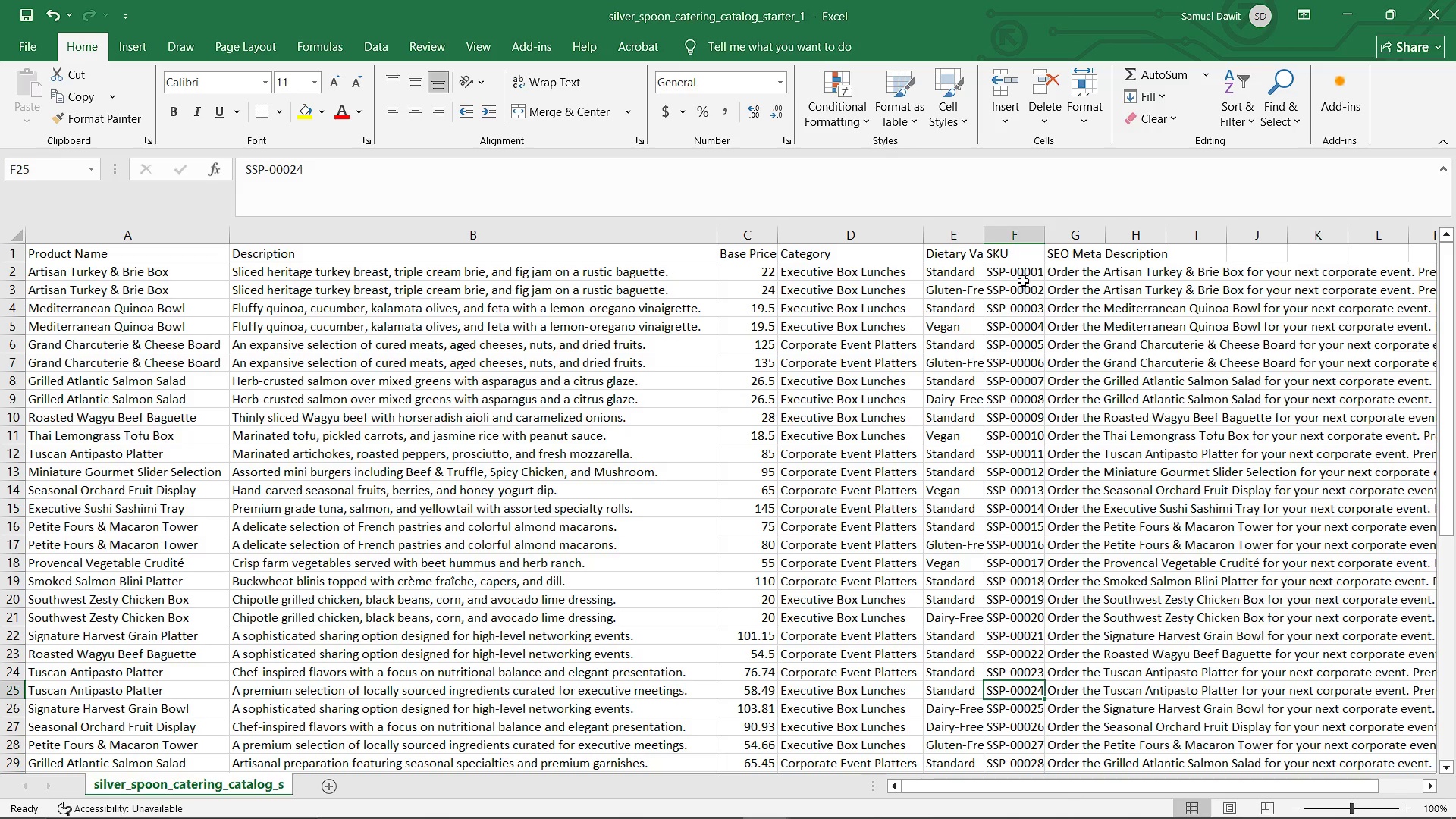 
key(ArrowDown)
 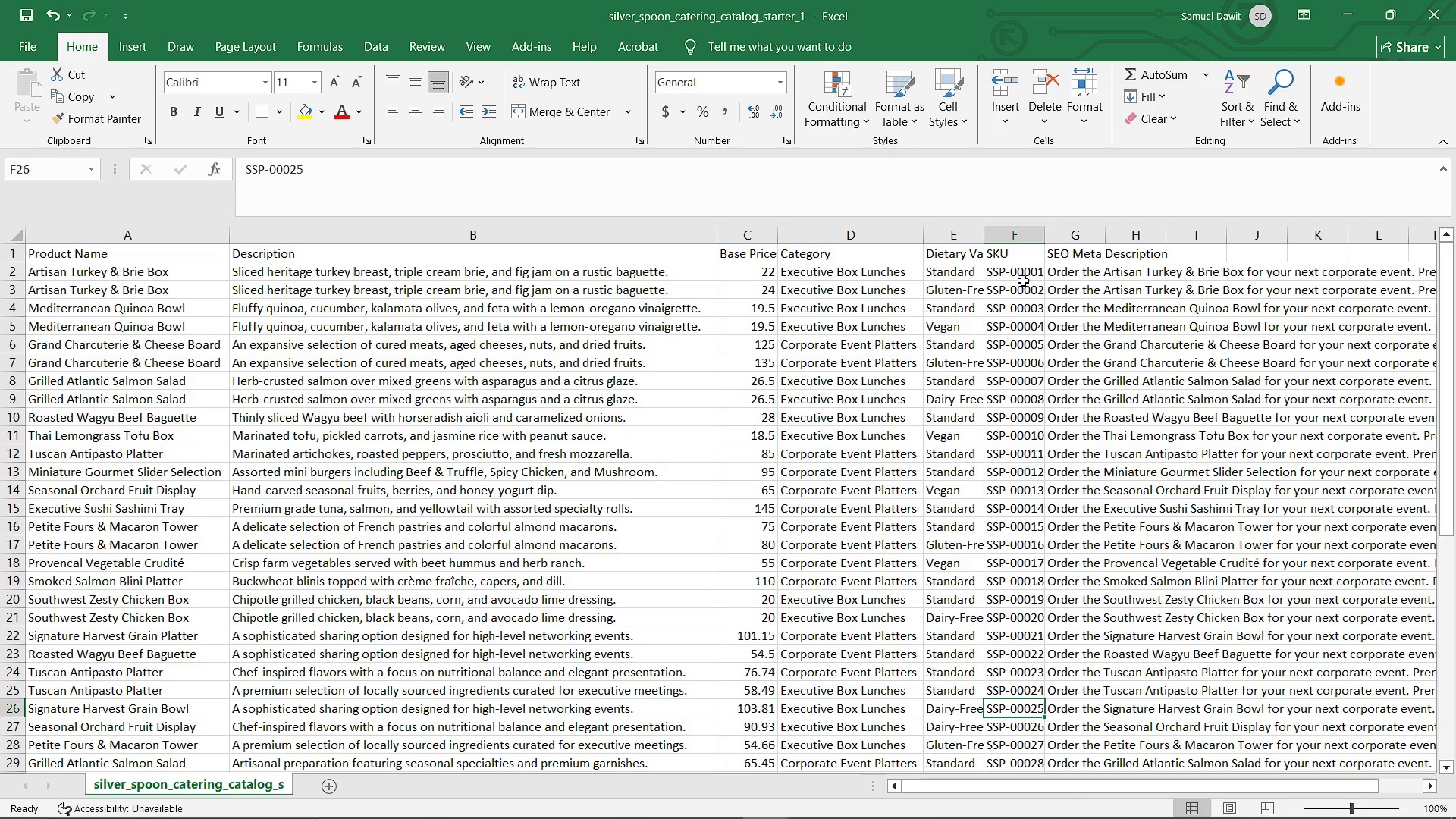 
key(ArrowDown)
 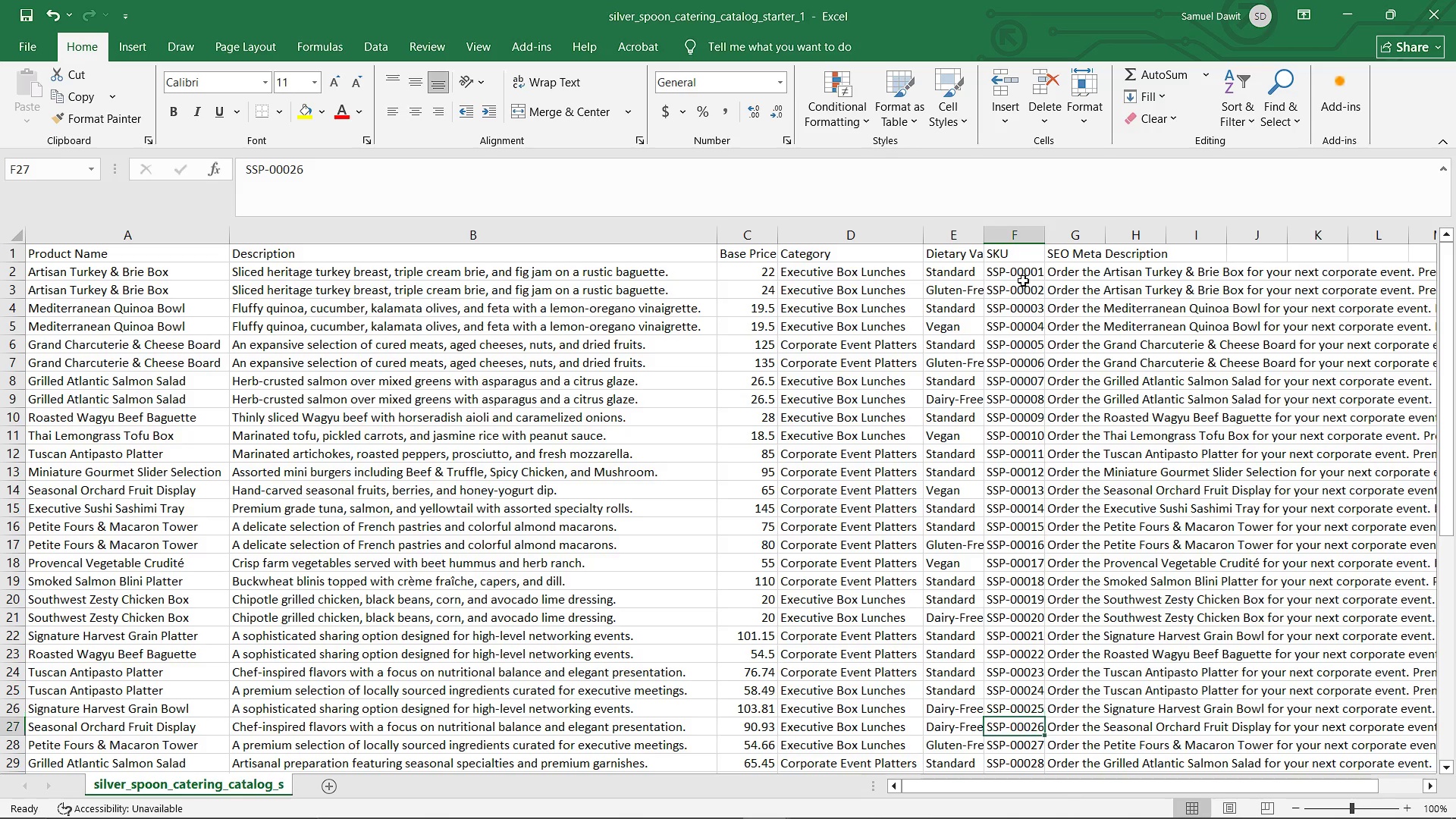 
key(ArrowDown)
 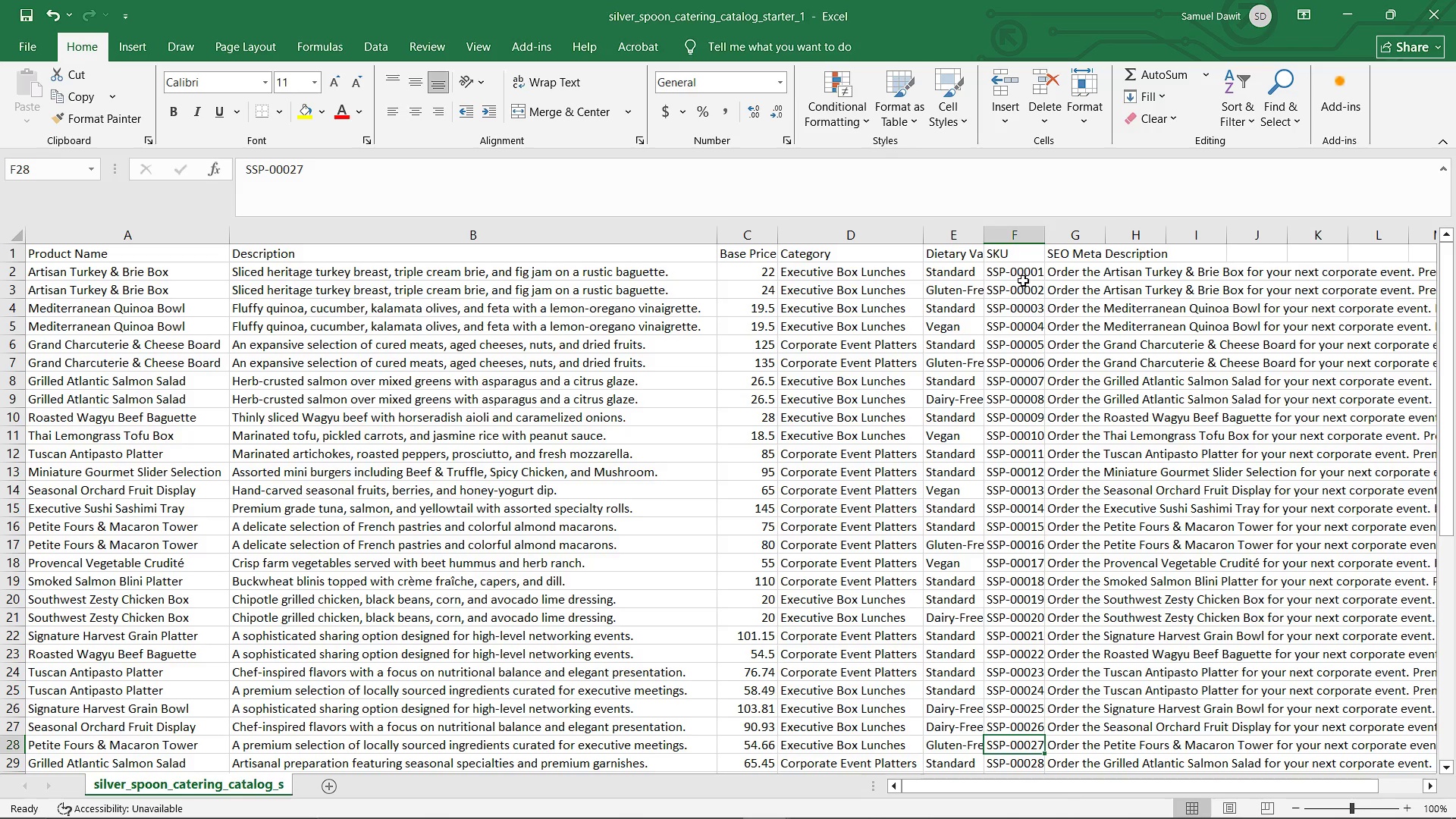 
key(ArrowDown)
 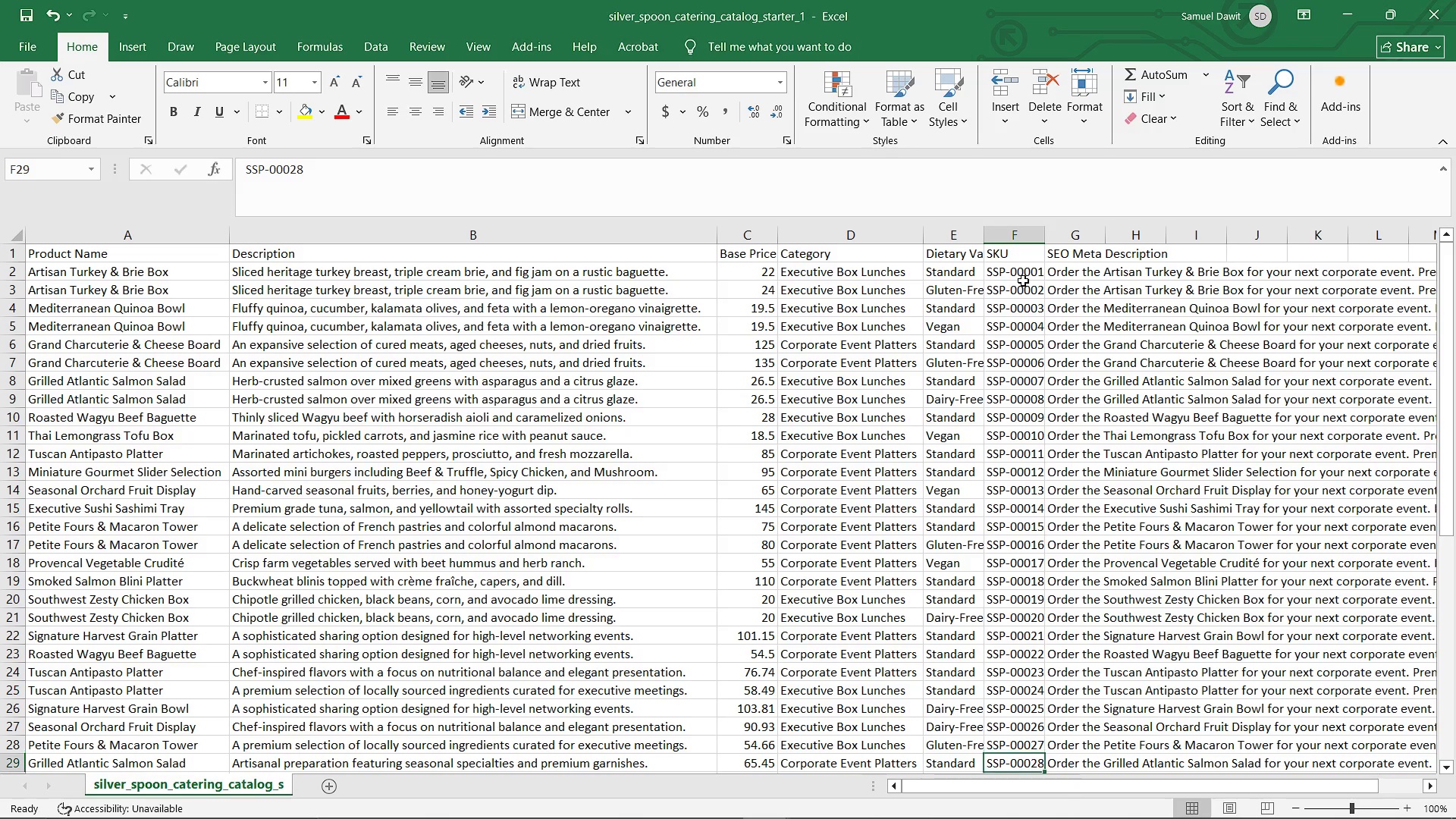 
key(ArrowDown)
 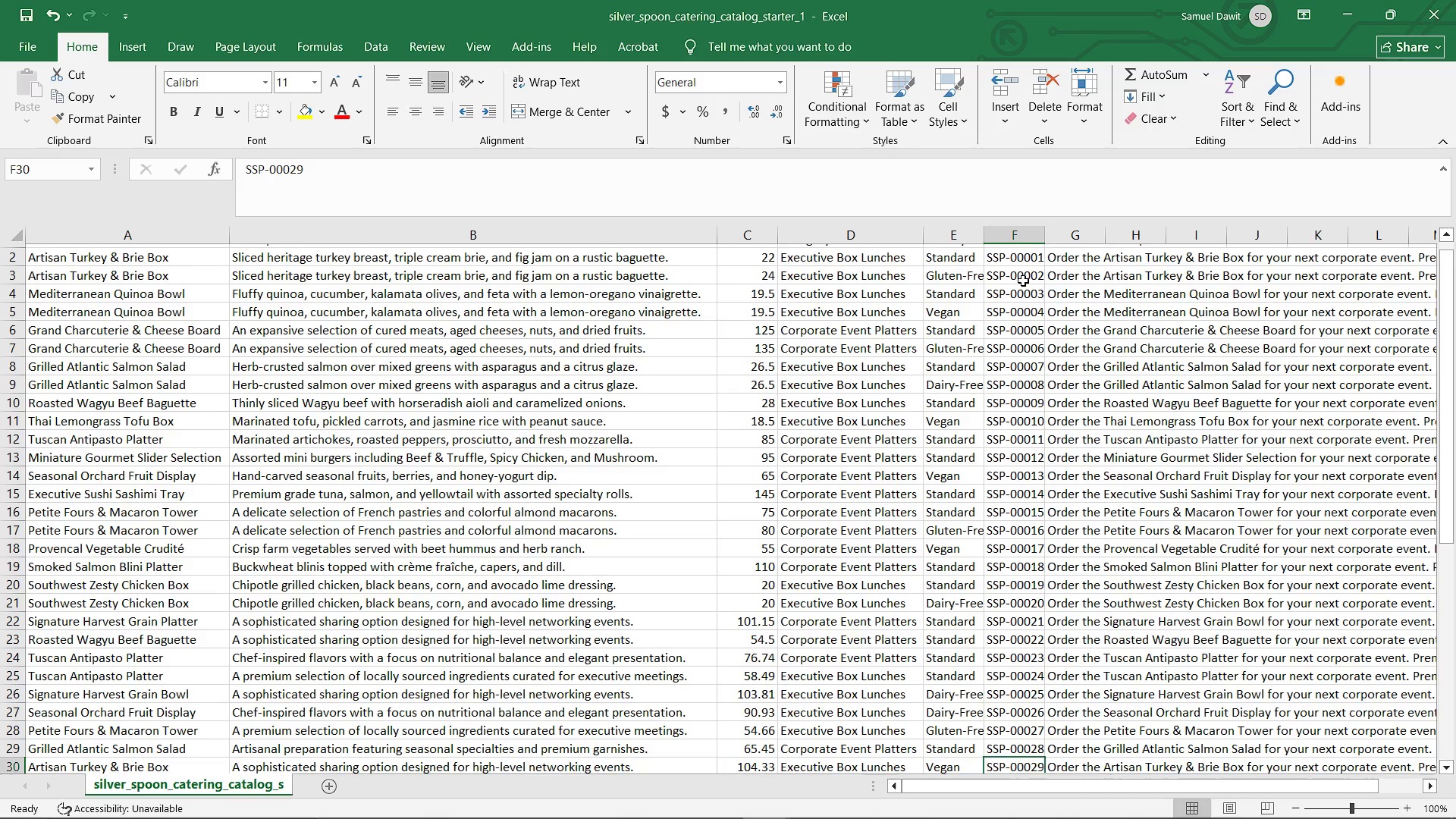 
key(ArrowDown)
 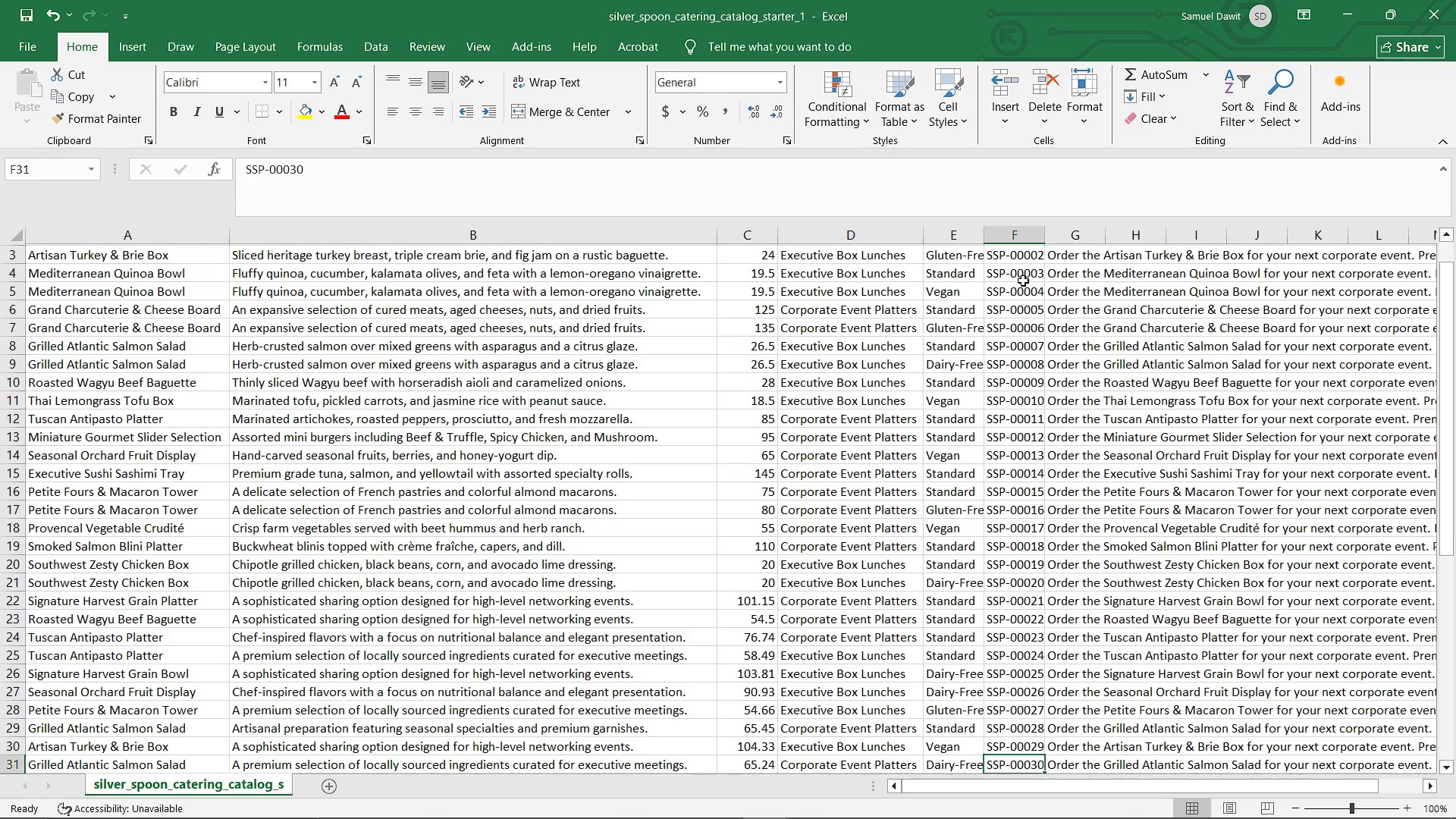 
key(ArrowDown)
 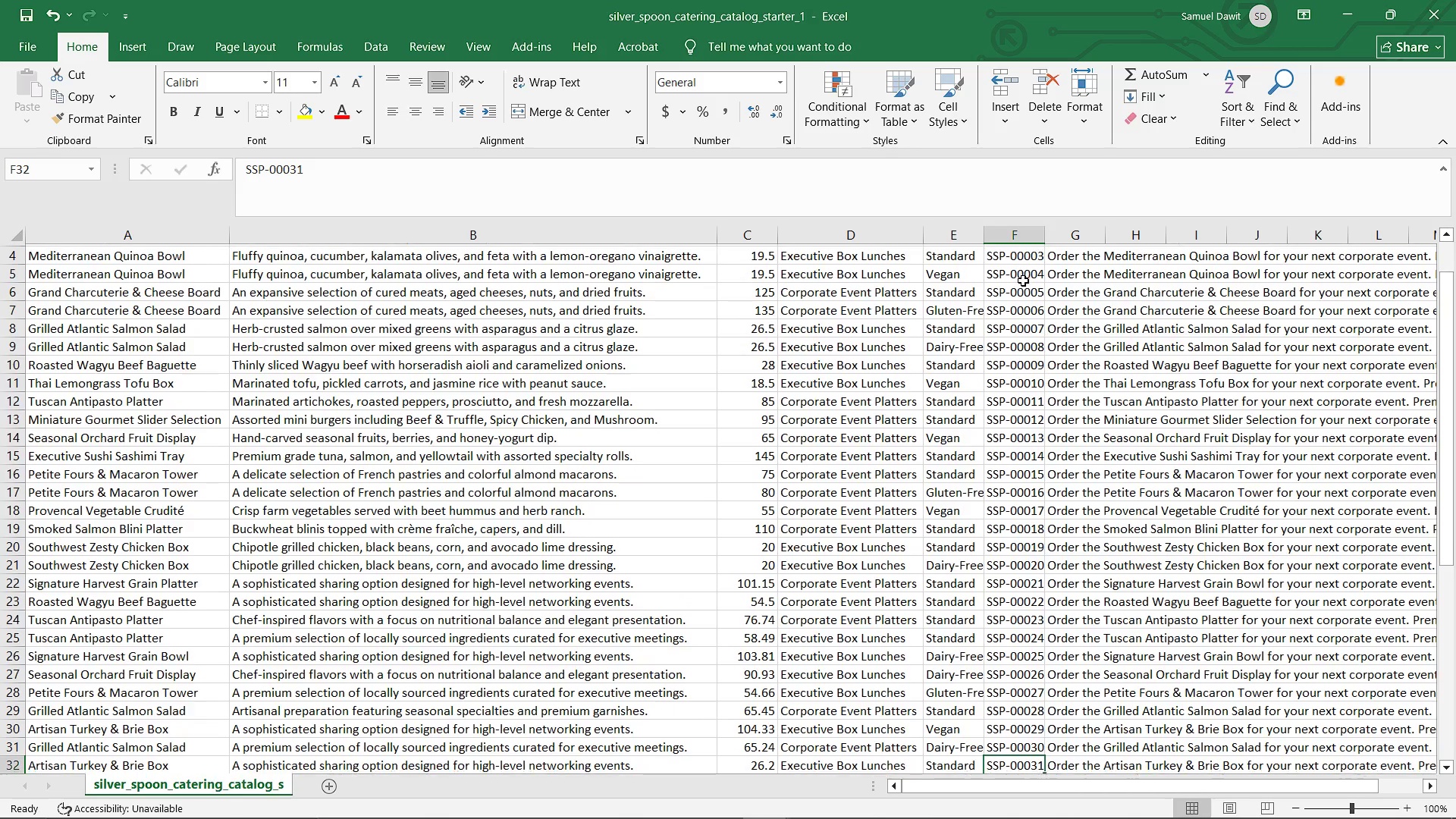 
key(ArrowDown)
 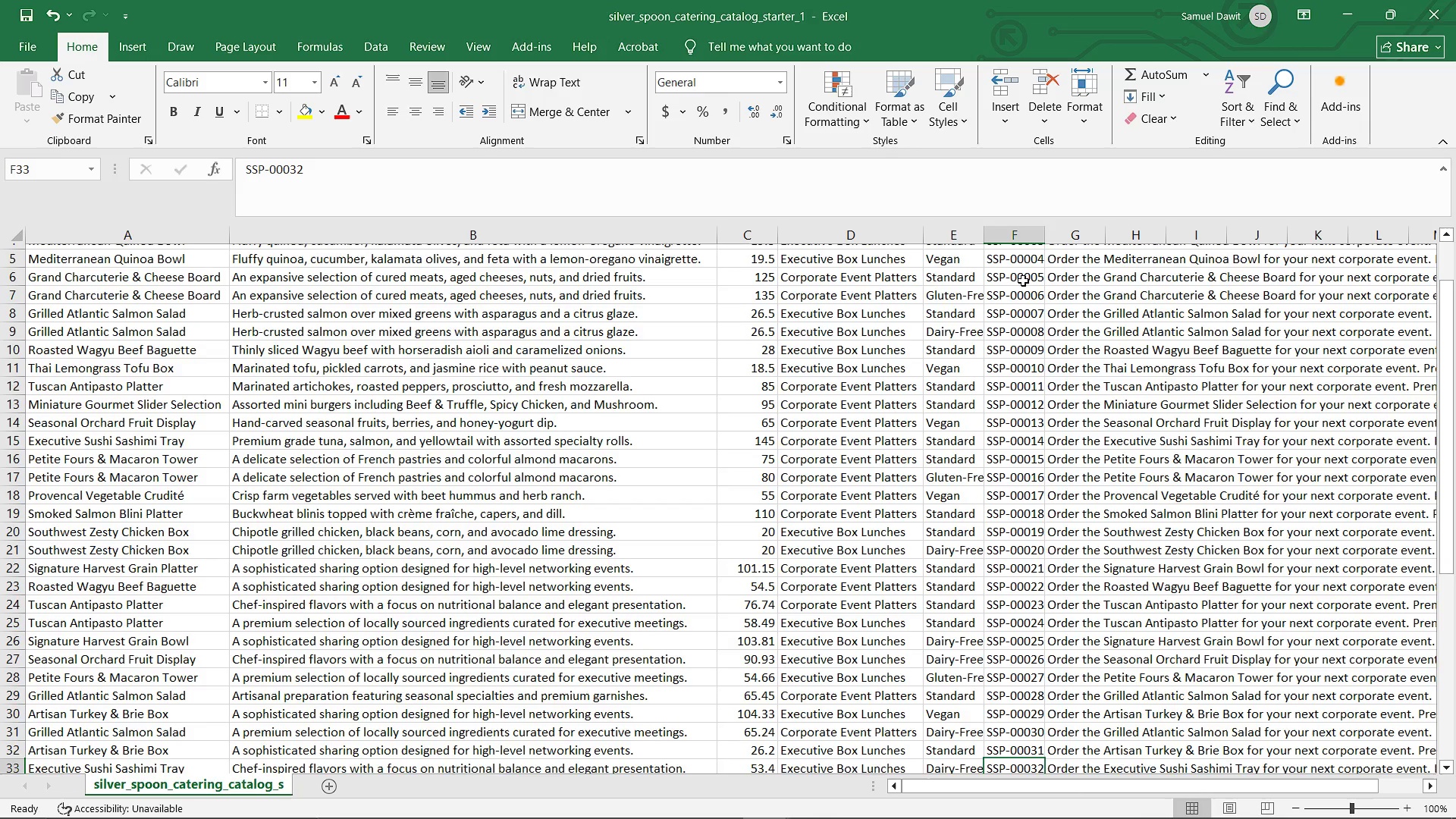 
key(ArrowDown)
 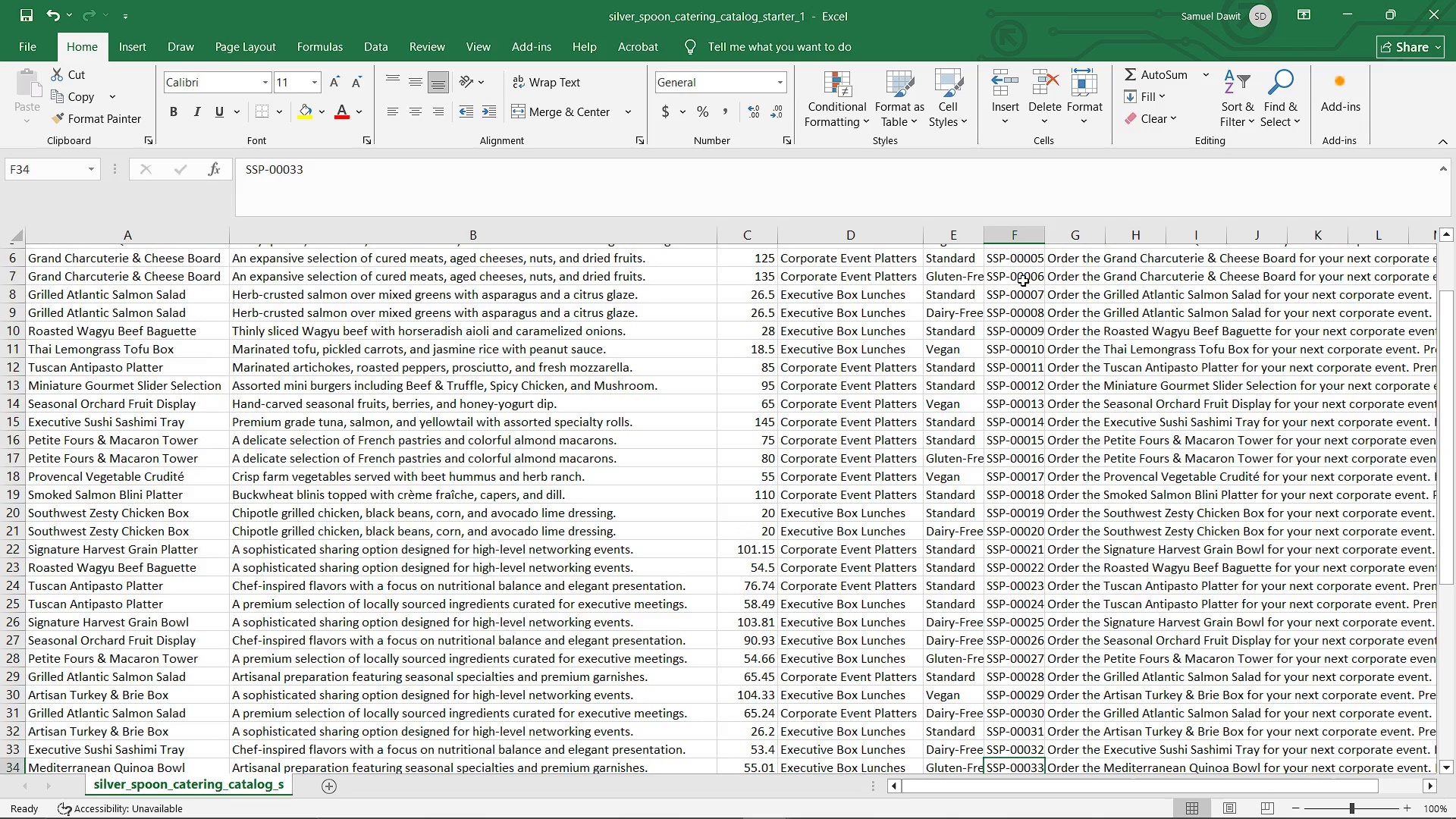 
key(ArrowDown)
 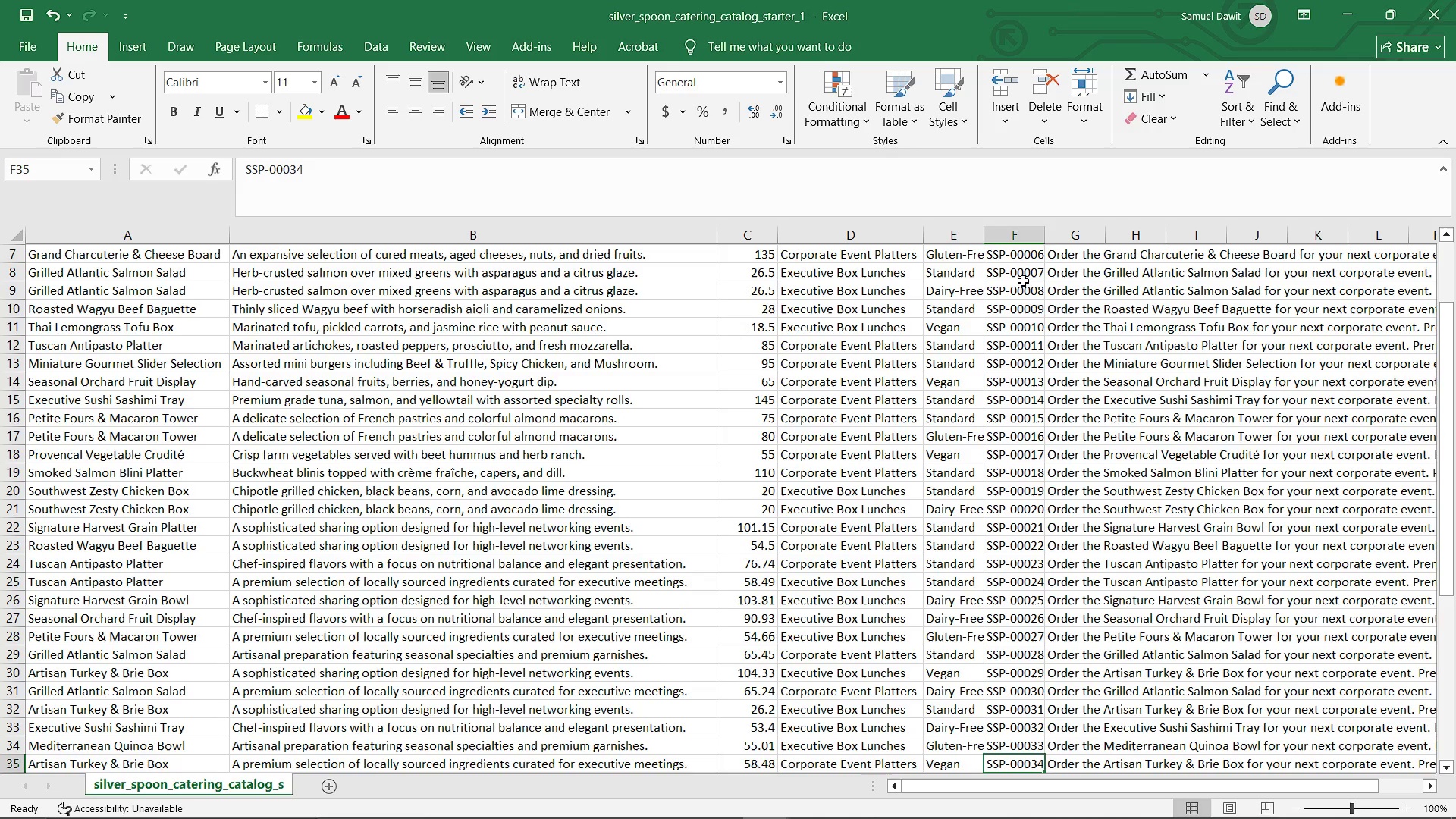 
key(ArrowDown)
 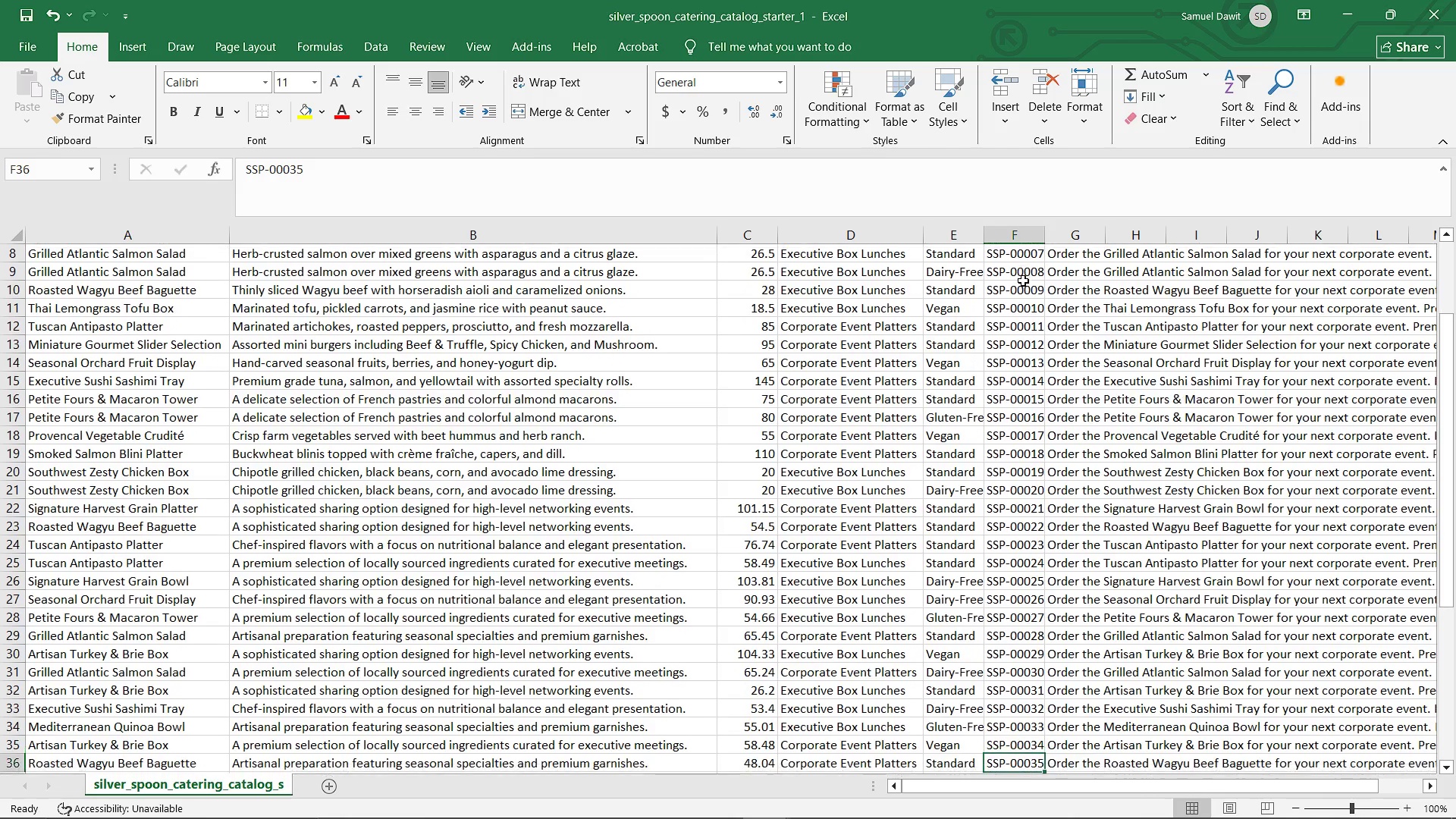 
key(ArrowDown)
 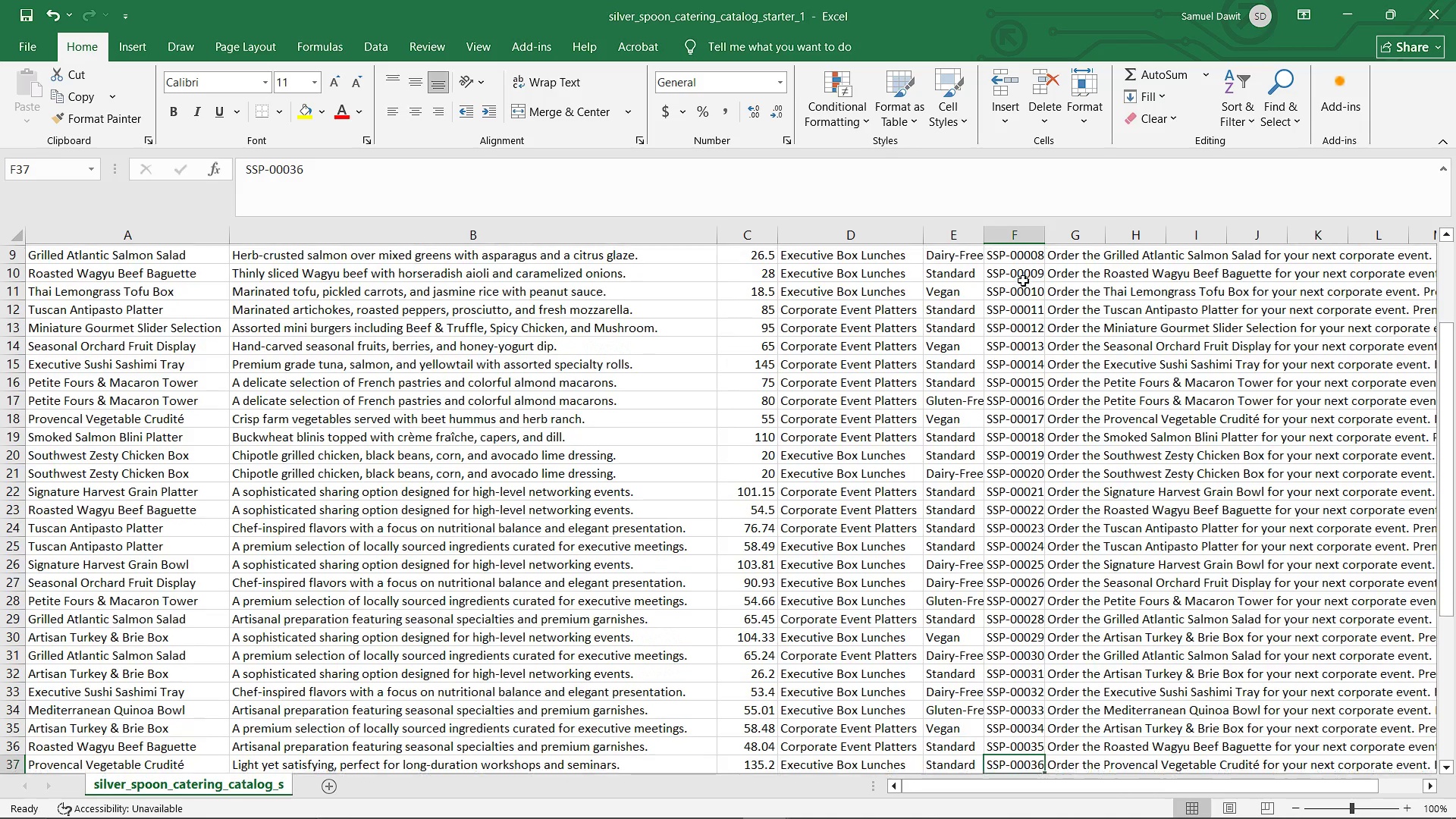 
key(ArrowDown)
 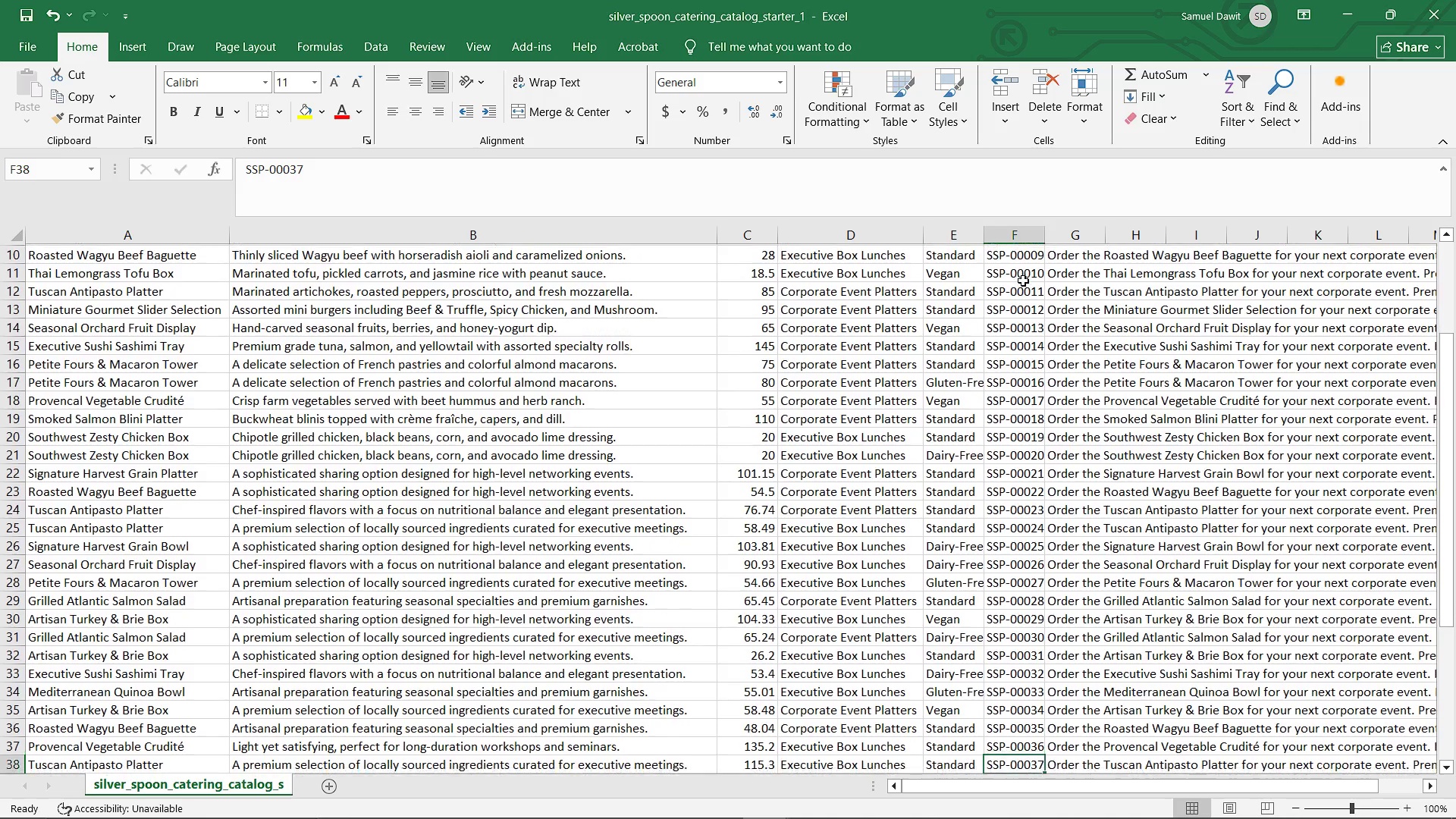 
key(ArrowDown)
 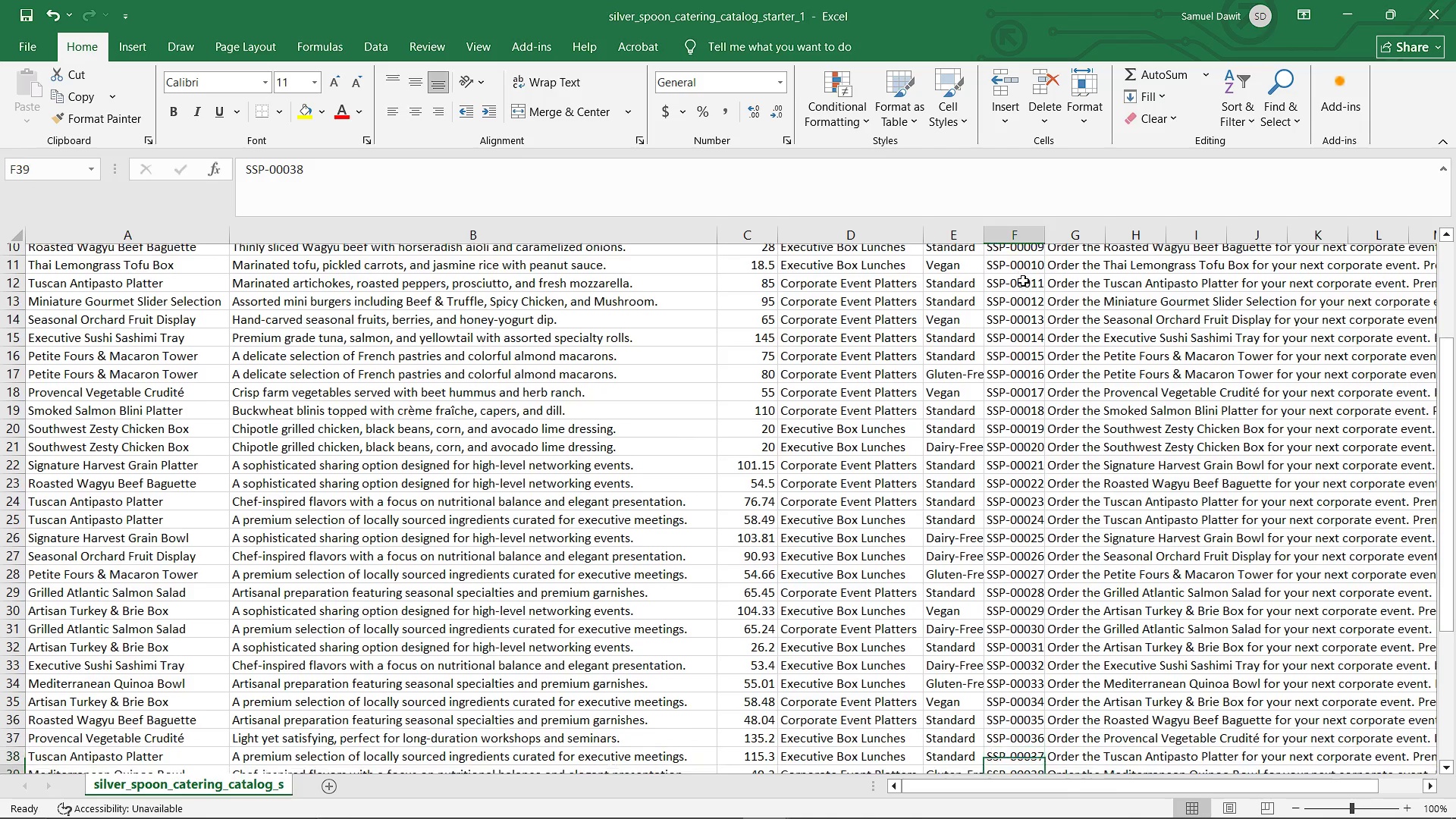 
key(ArrowDown)
 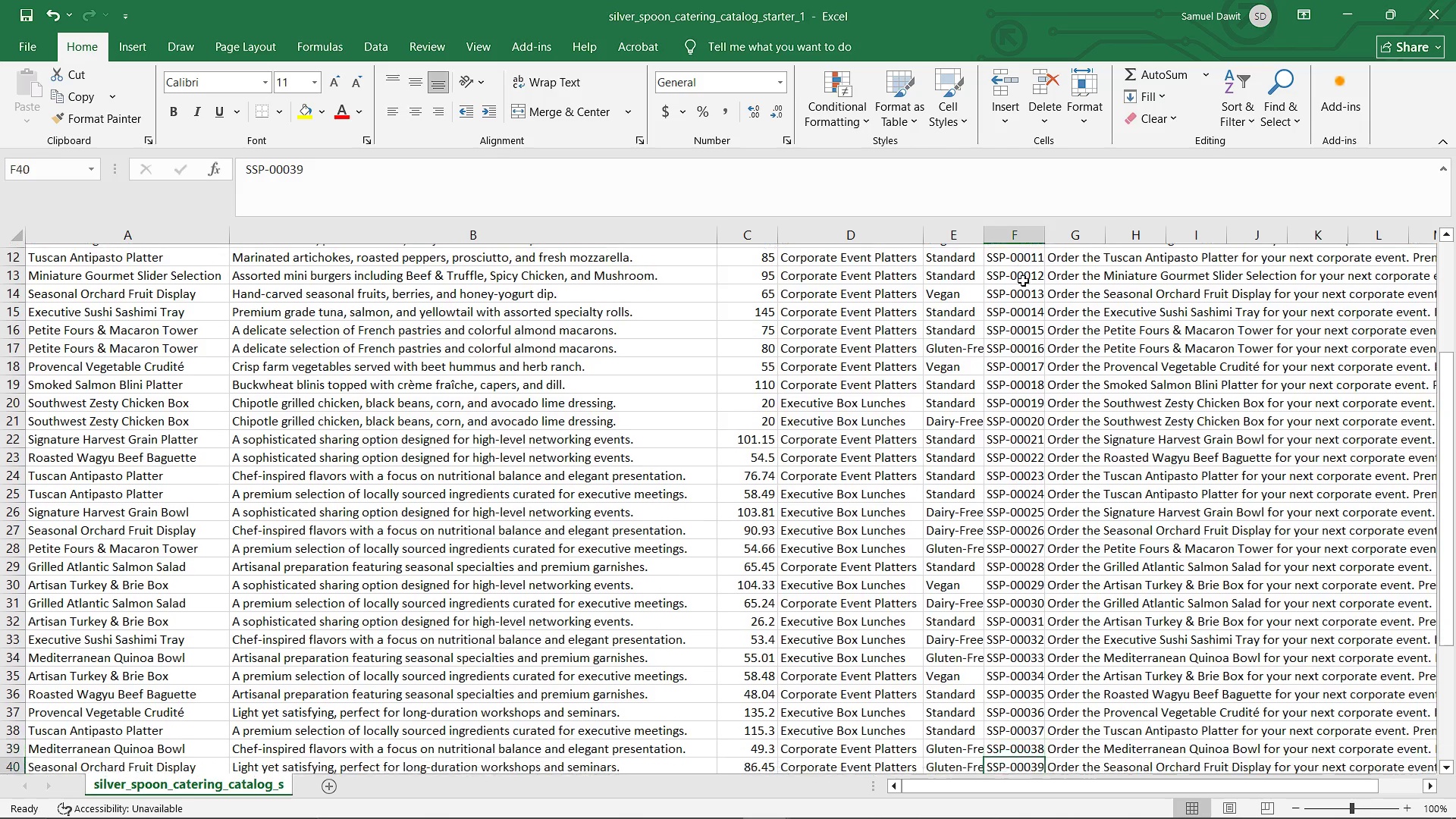 
key(ArrowDown)
 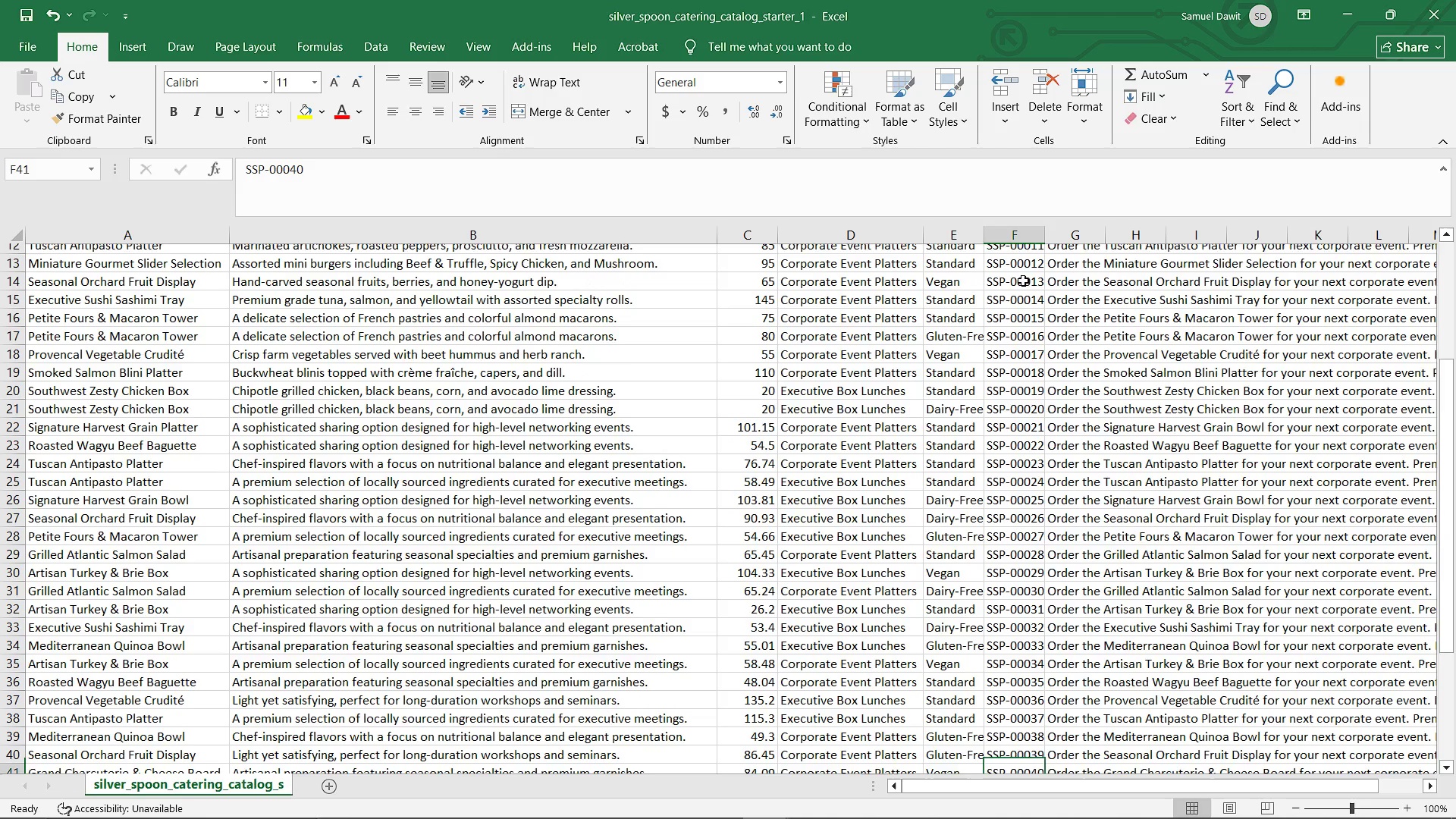 
key(ArrowDown)
 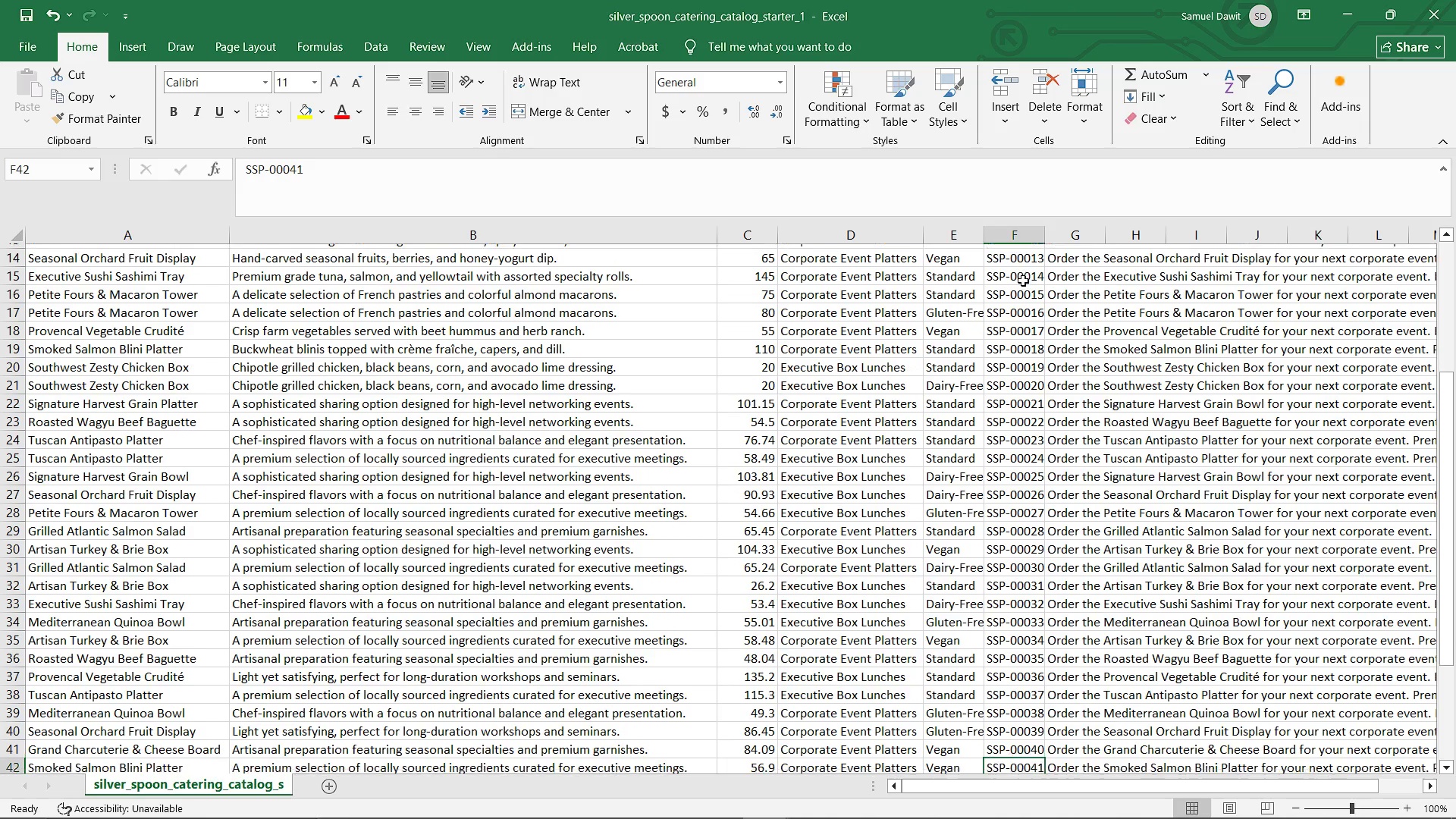 
key(ArrowDown)
 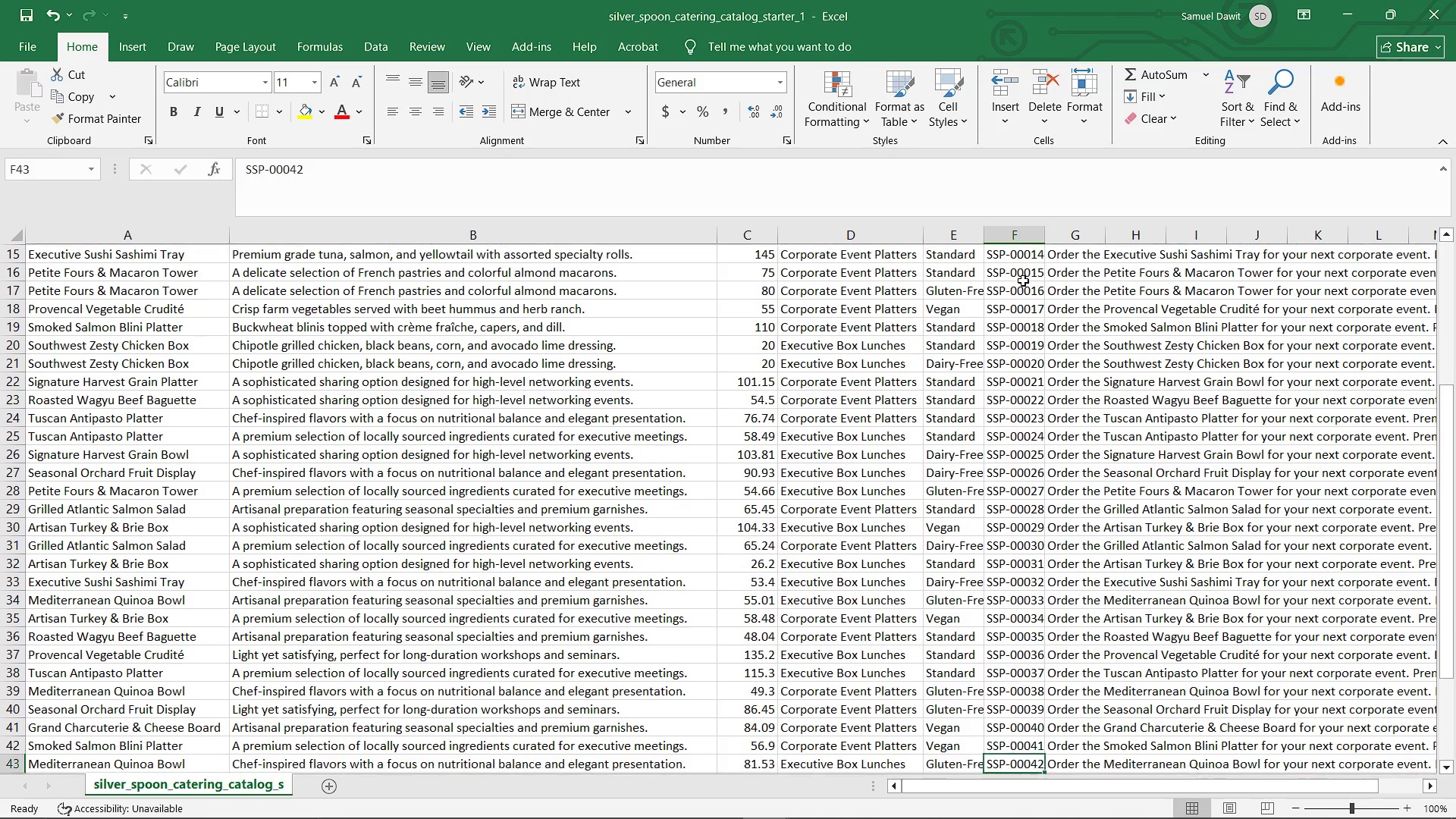 
key(ArrowDown)
 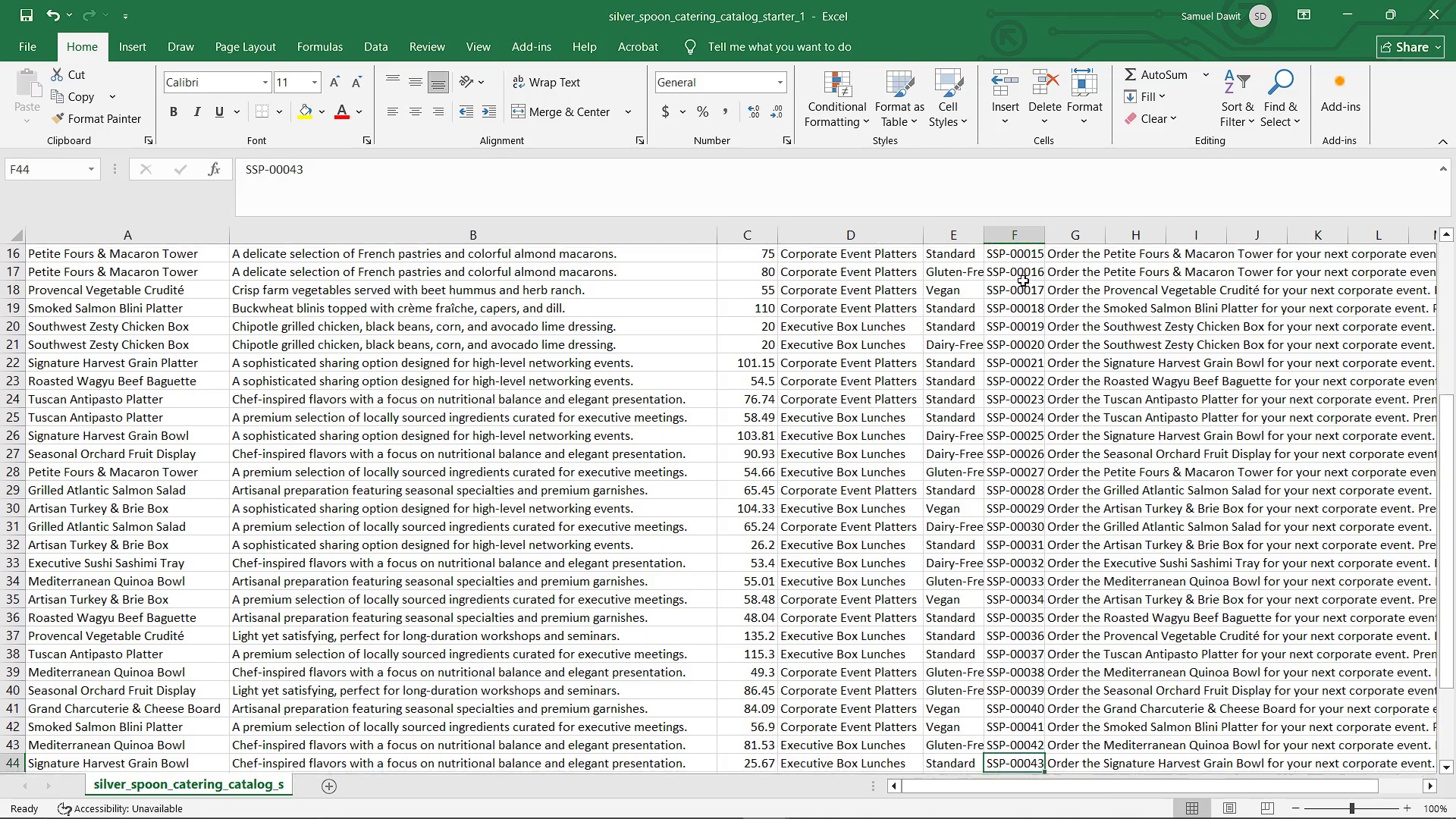 
key(ArrowDown)
 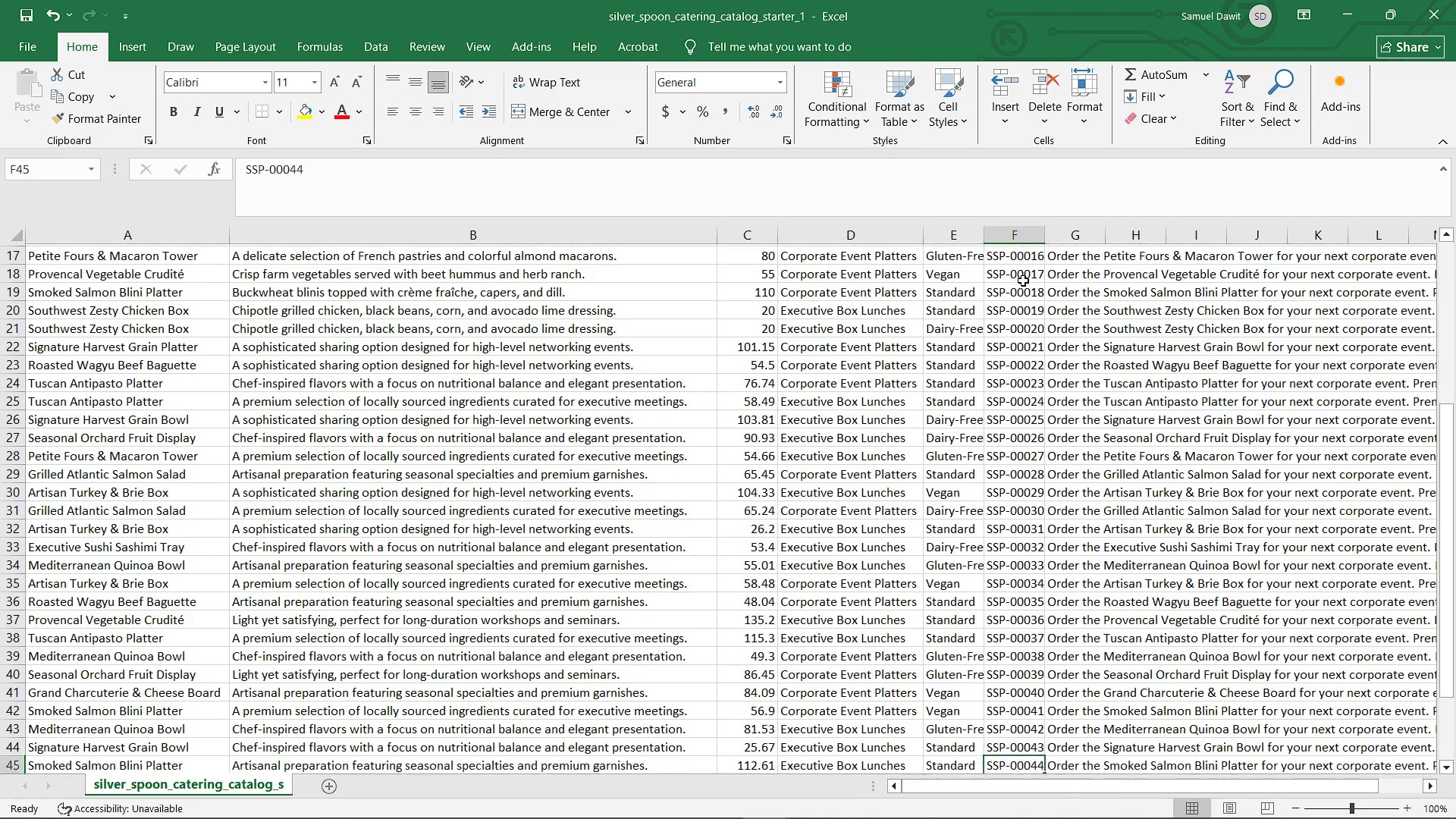 
key(ArrowDown)
 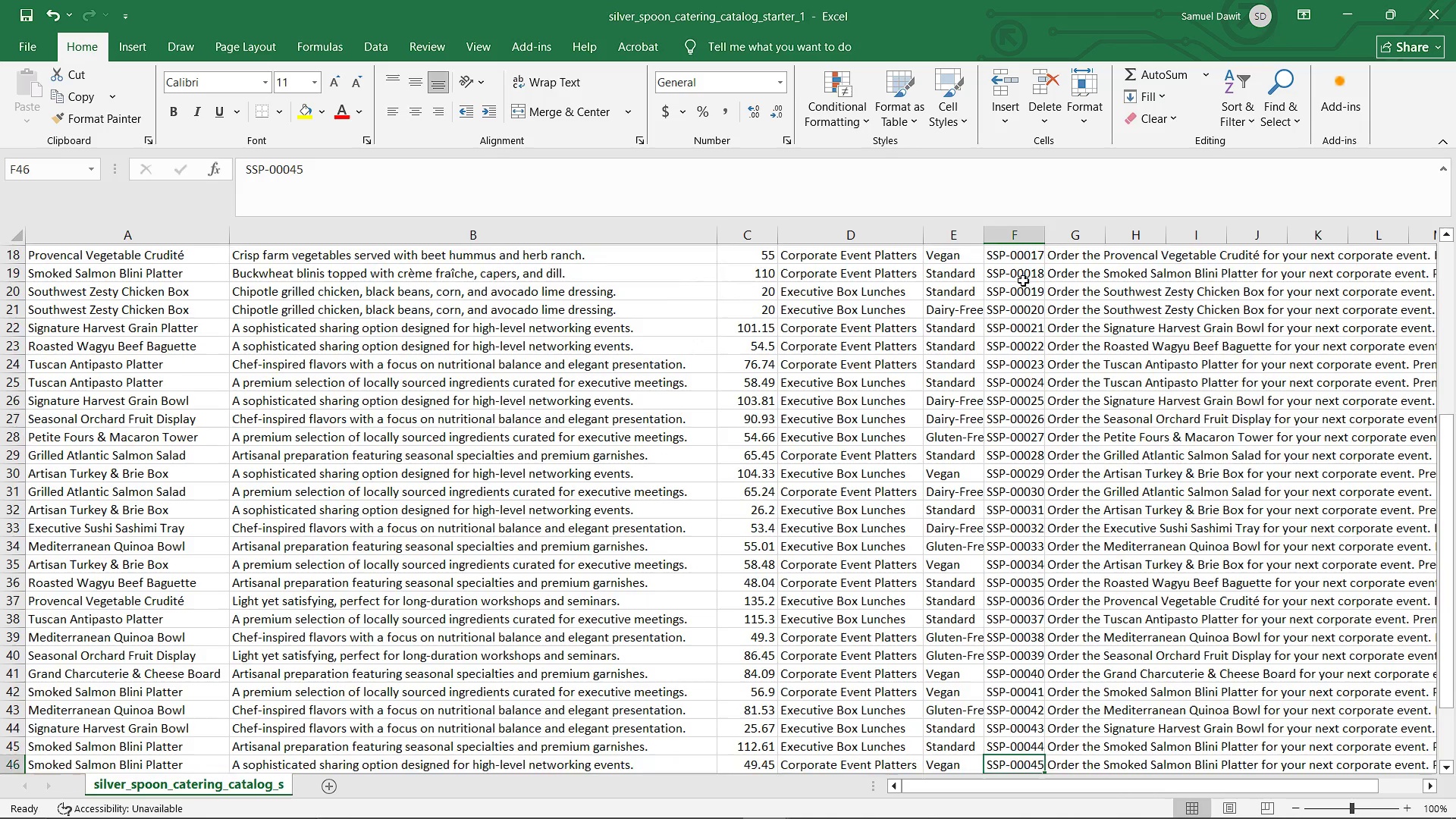 
key(ArrowDown)
 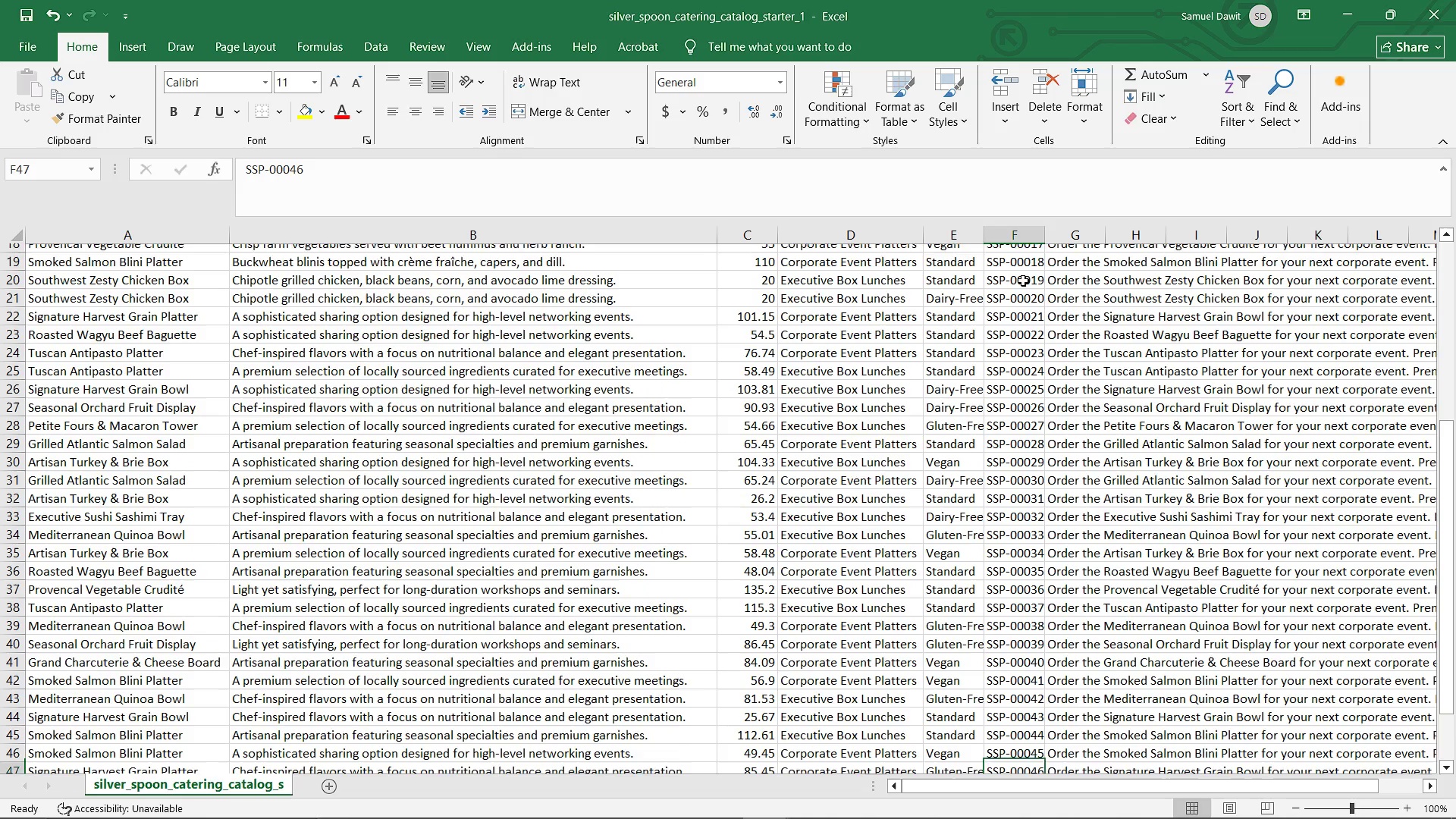 
key(ArrowDown)
 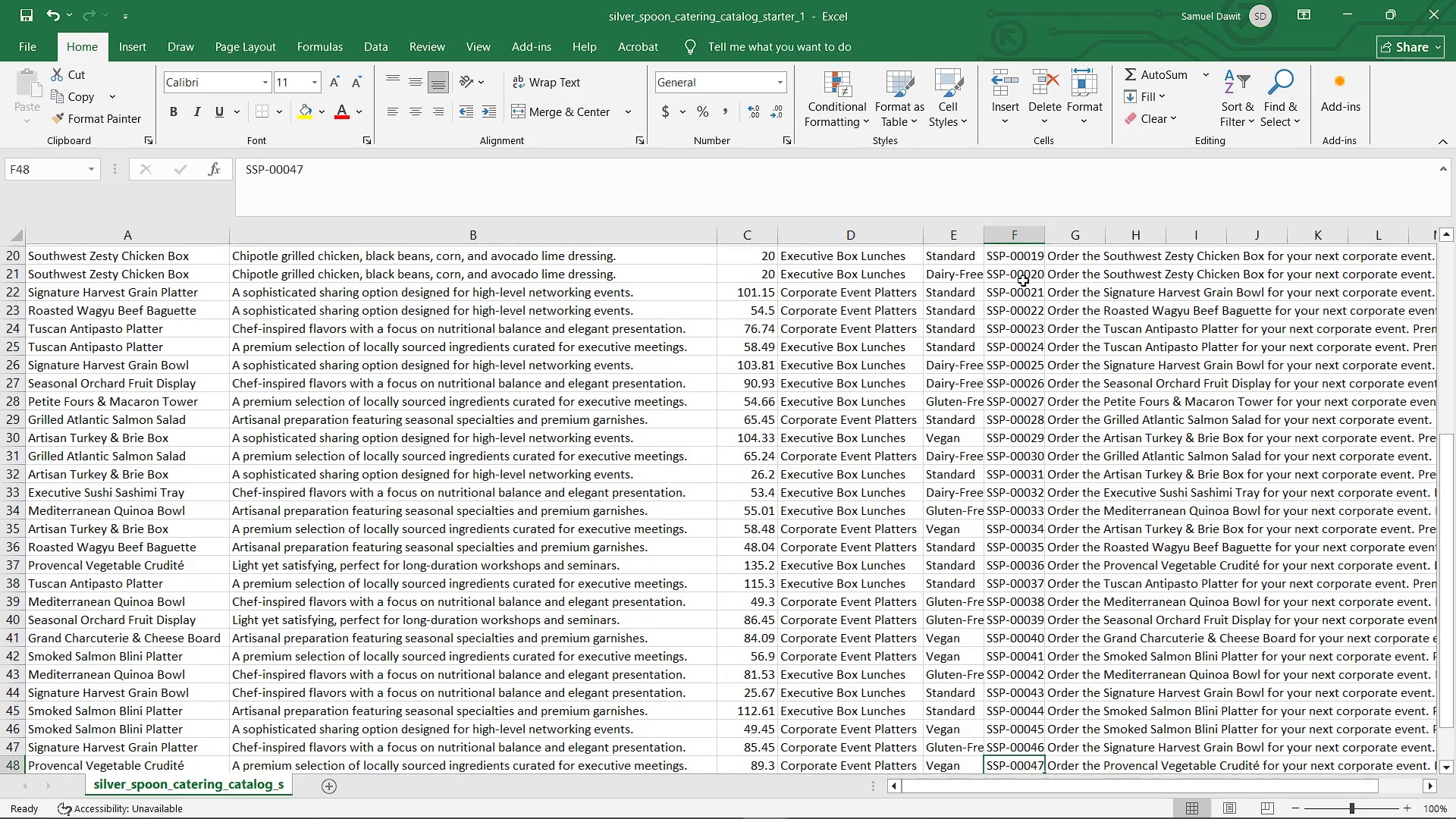 
key(ArrowDown)
 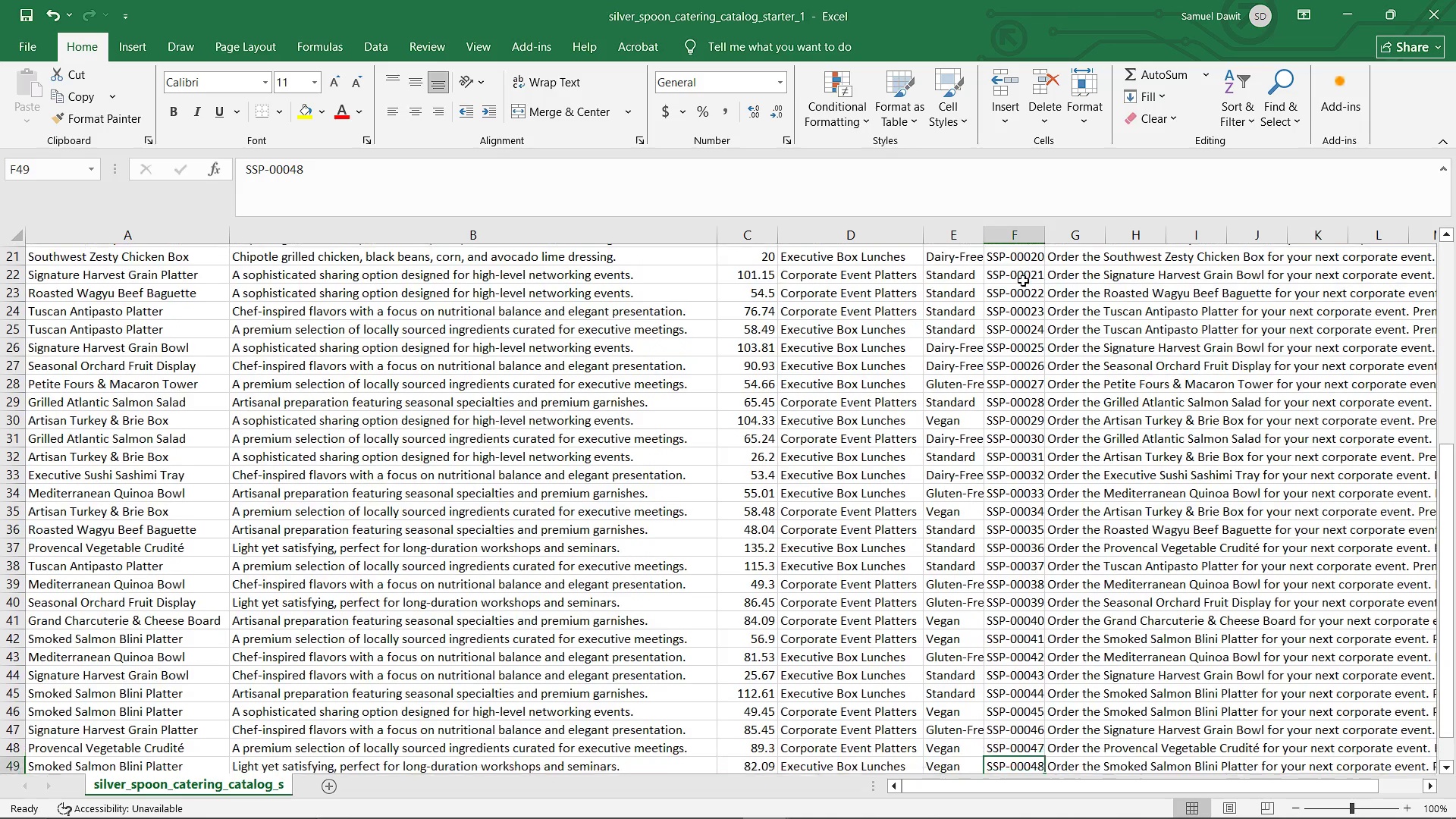 
key(ArrowDown)
 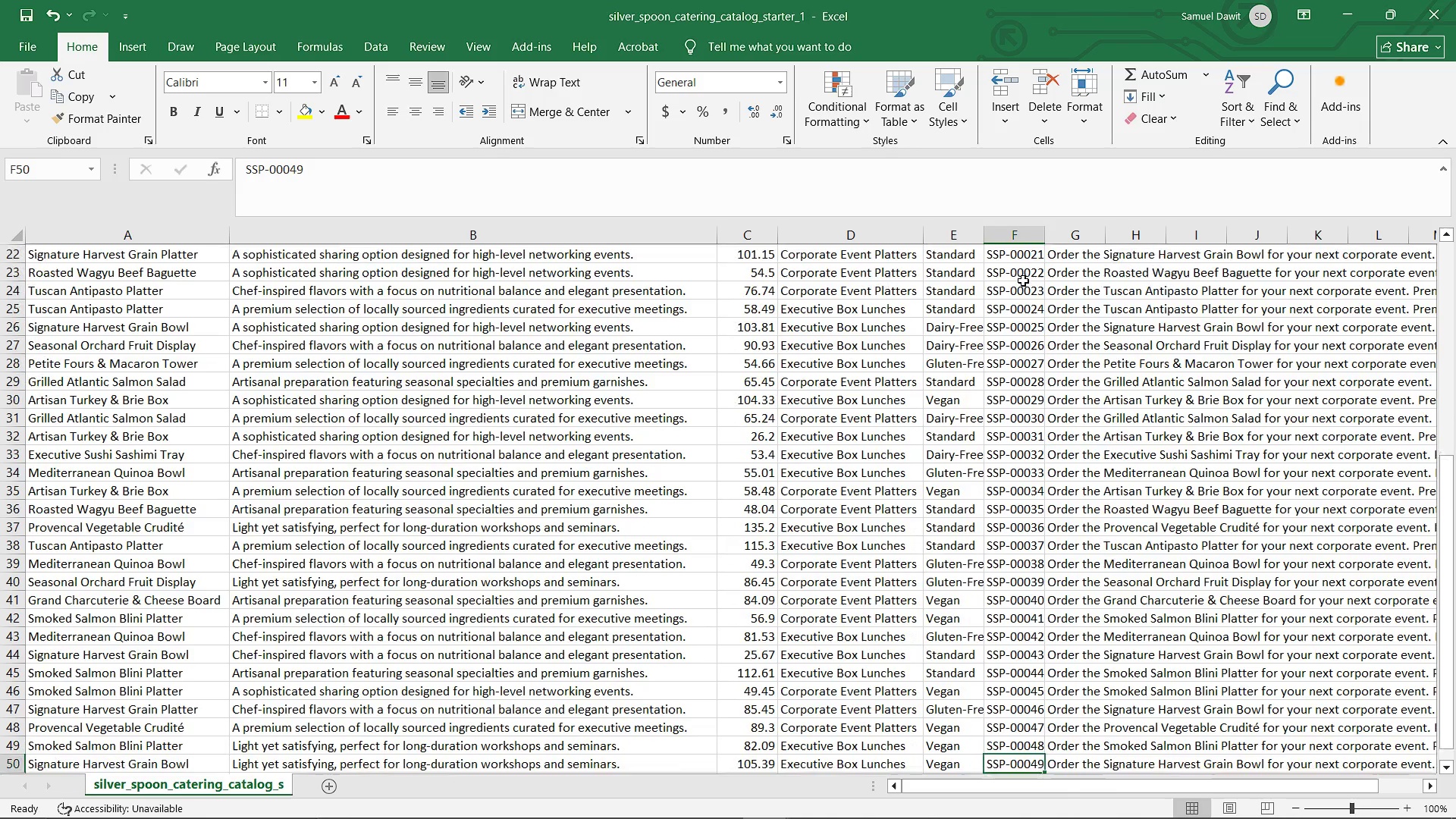 
key(ArrowDown)
 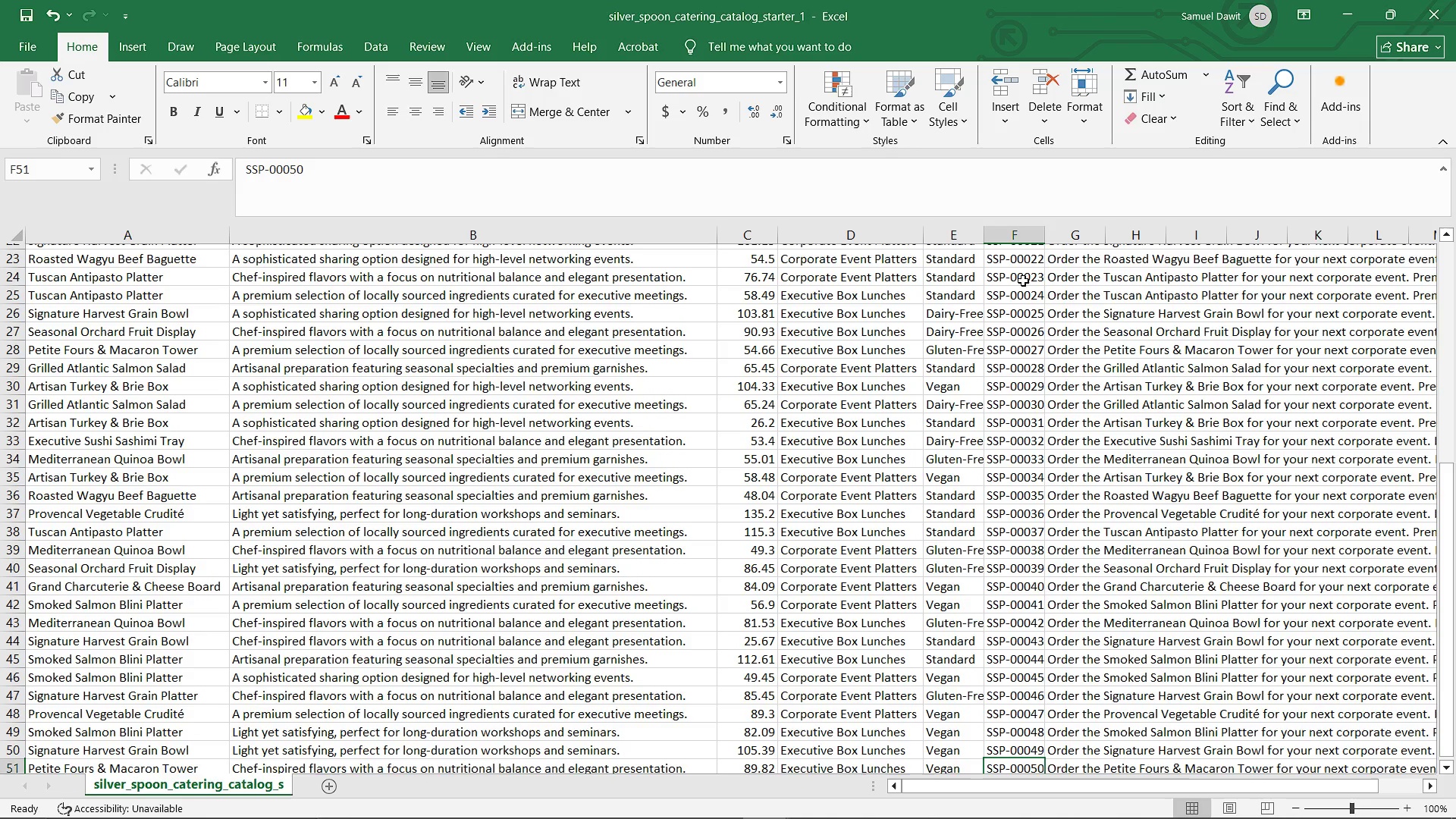 
key(ArrowDown)
 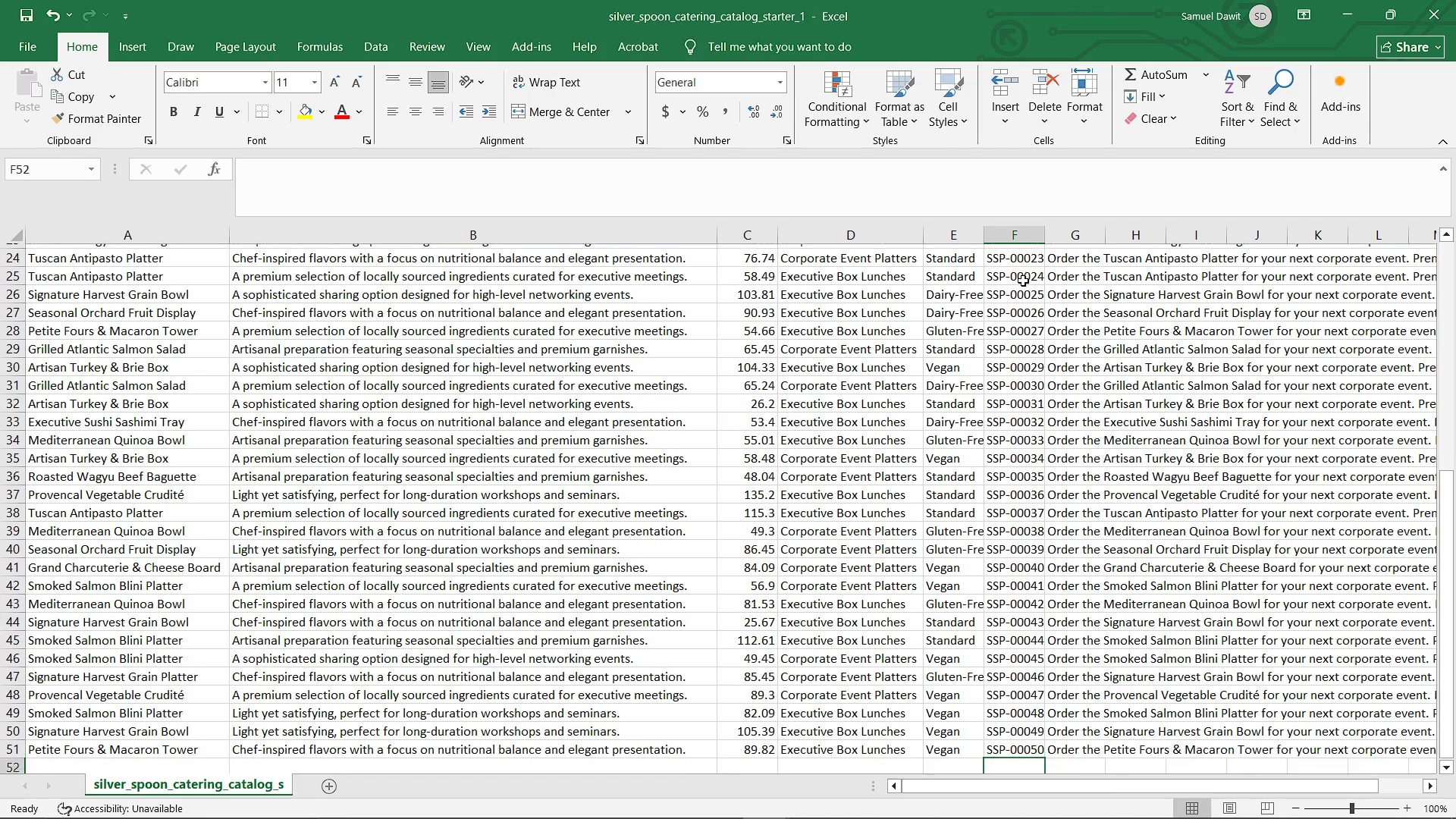 
key(ArrowDown)
 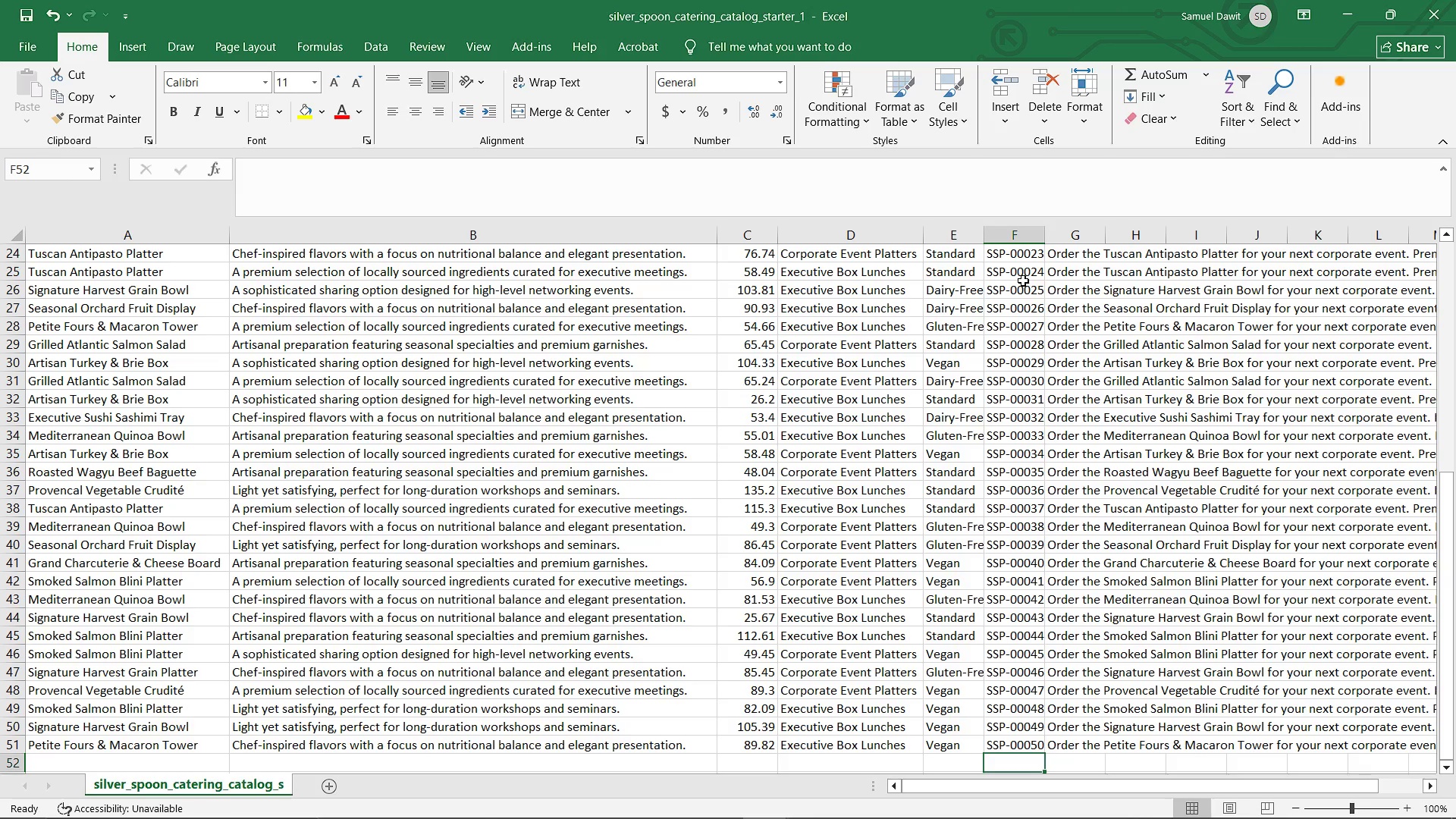 
wait(16.8)
 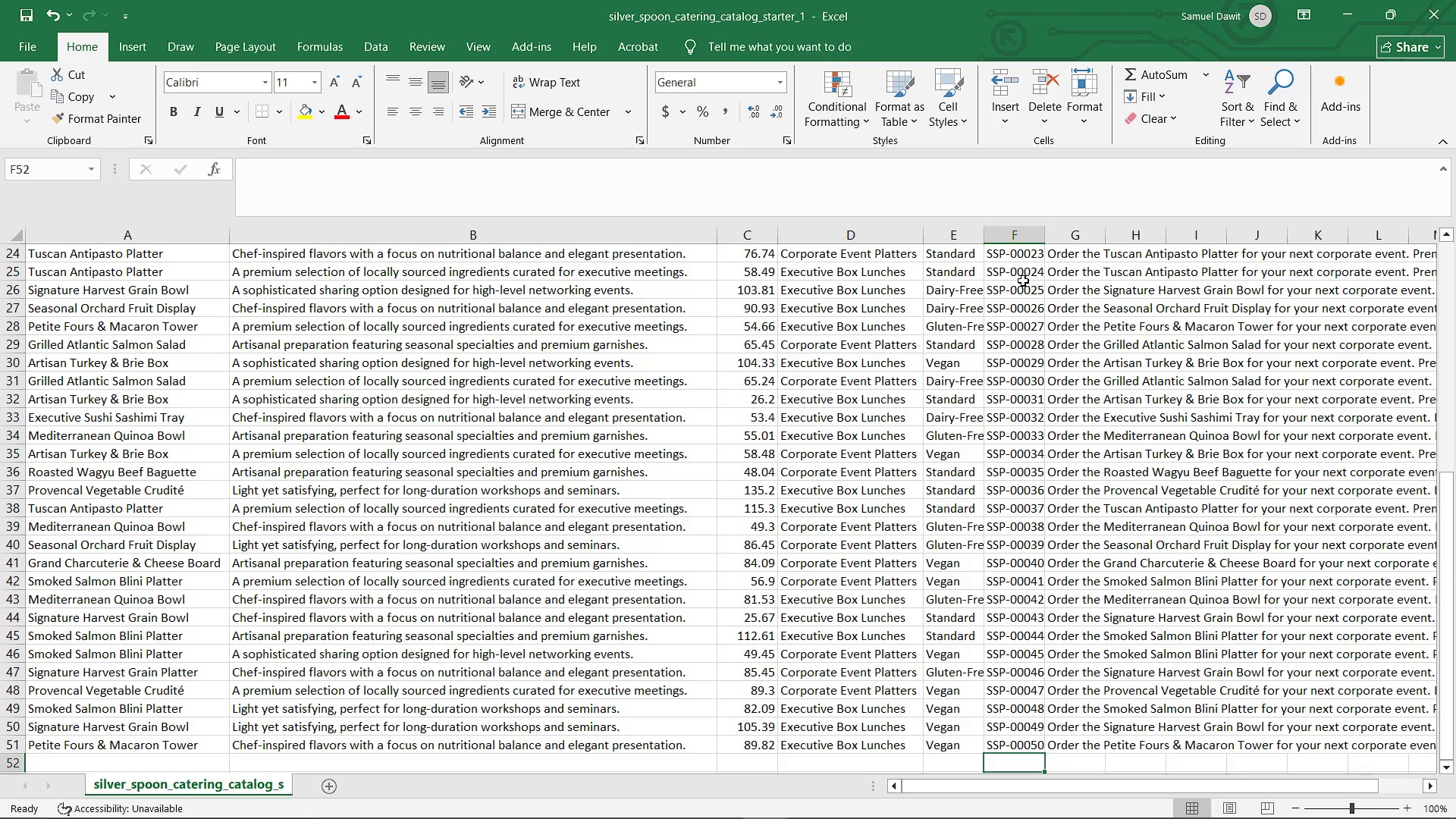 
left_click([594, 810])
 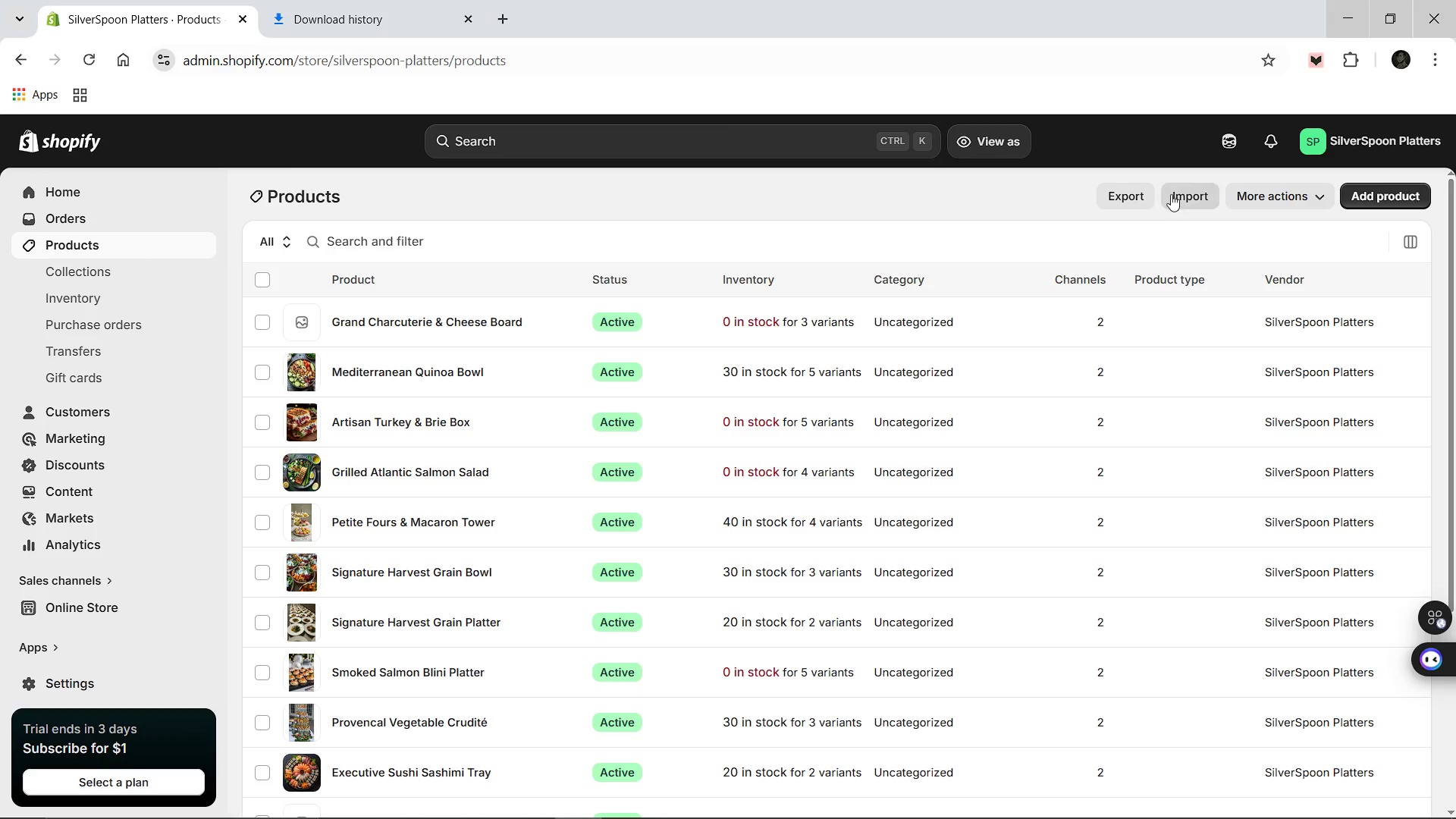 
left_click([1171, 193])
 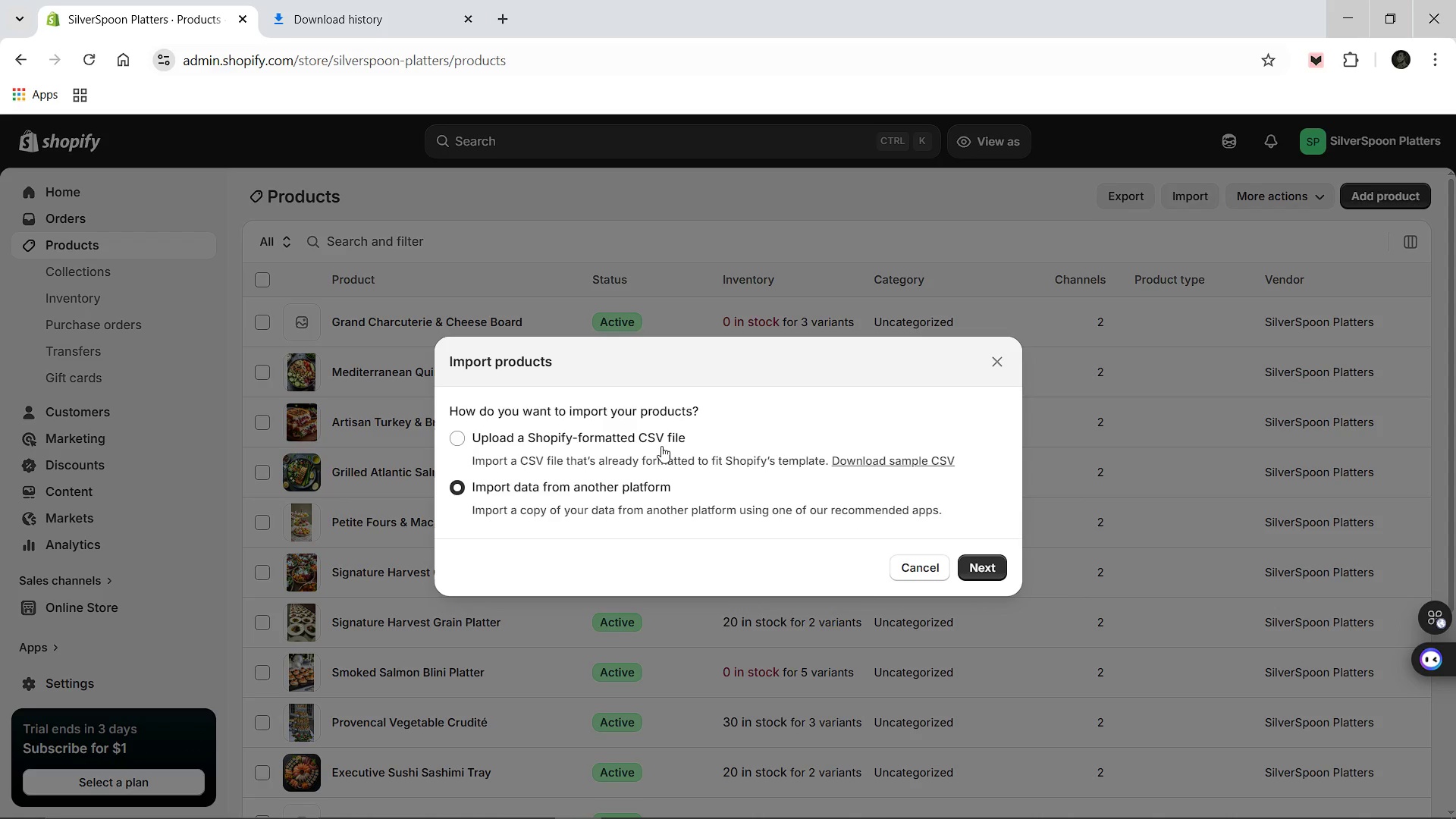 
left_click([657, 445])
 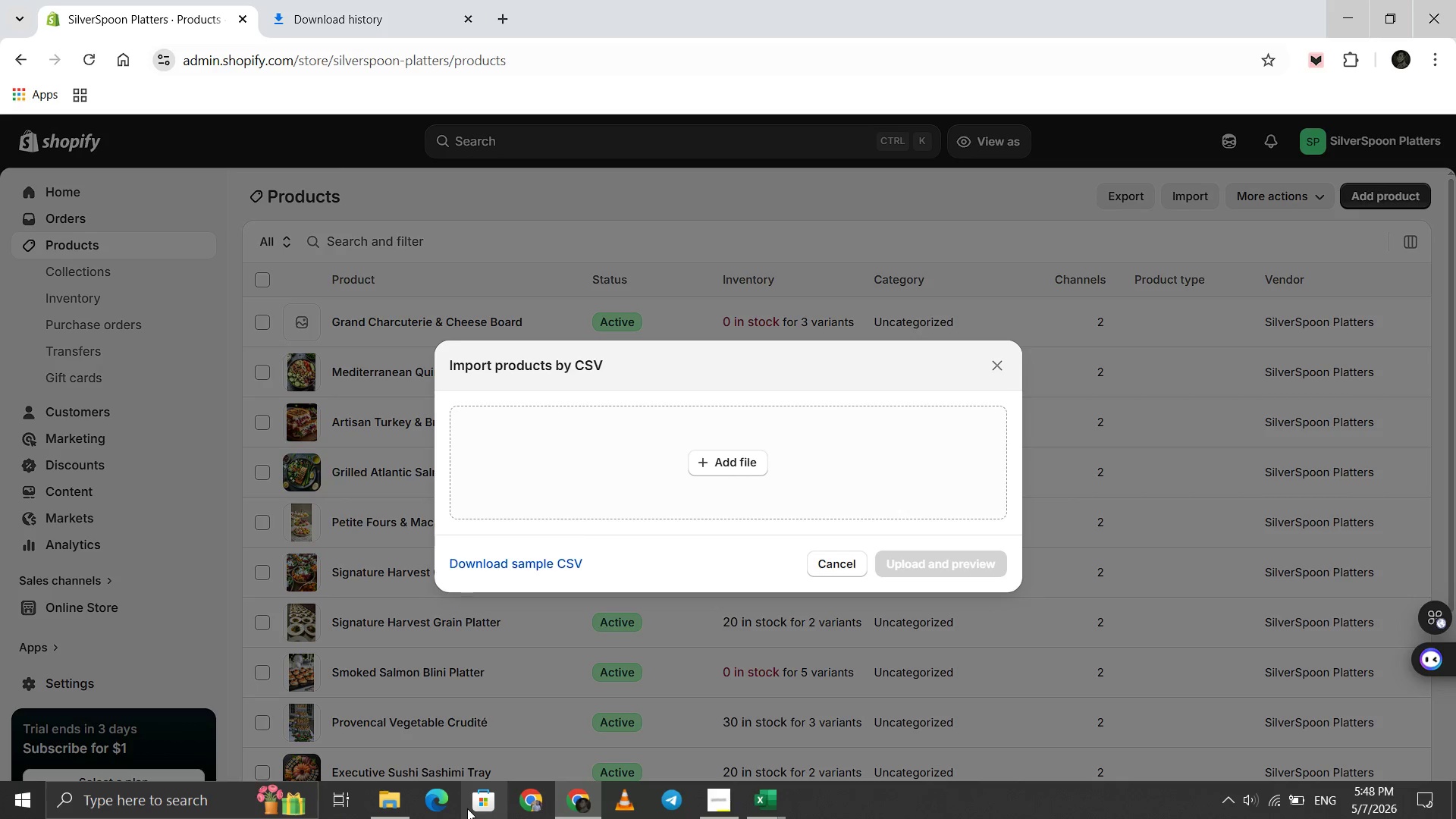 
left_click([400, 795])
 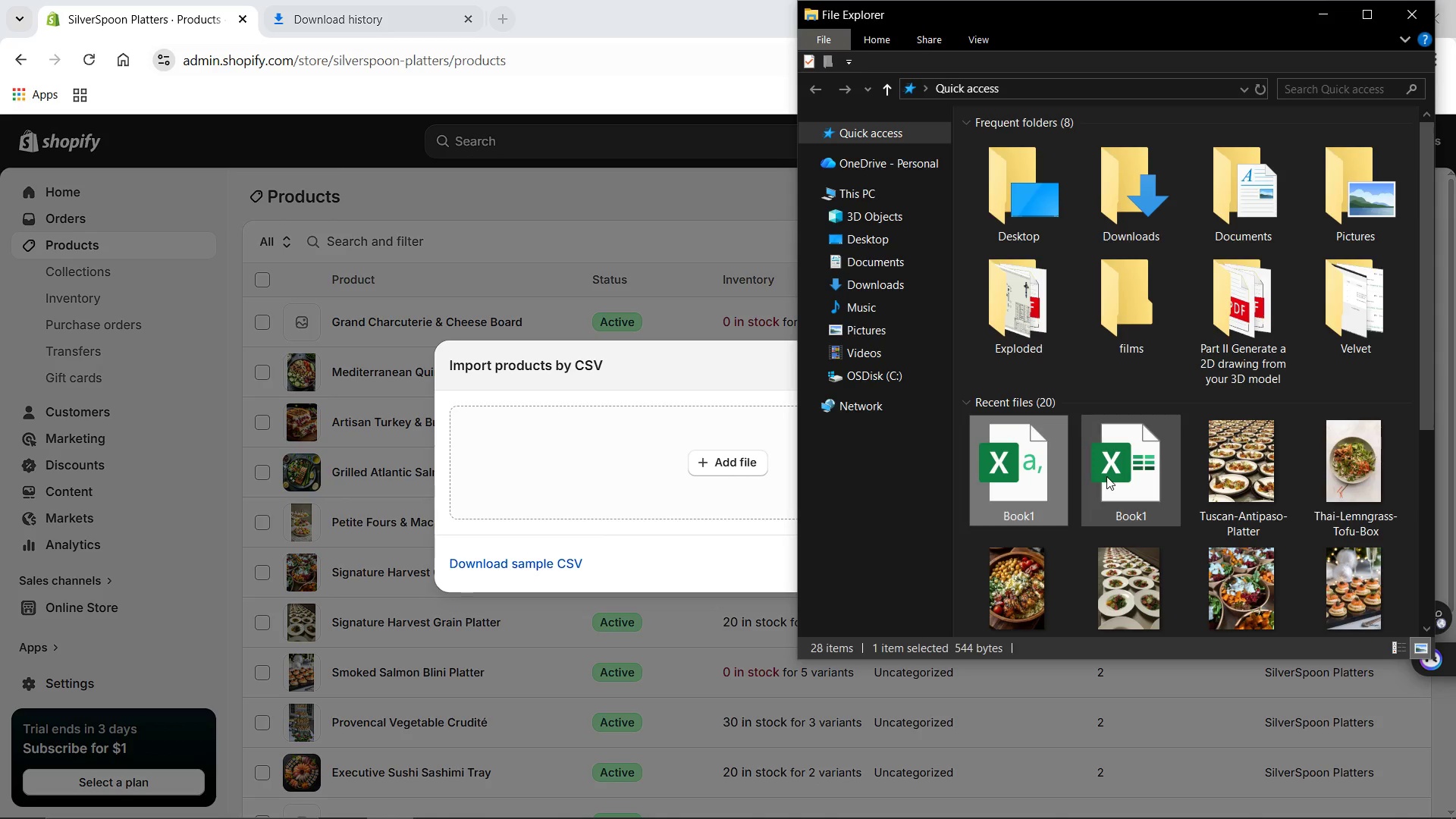 
left_click([1106, 476])
 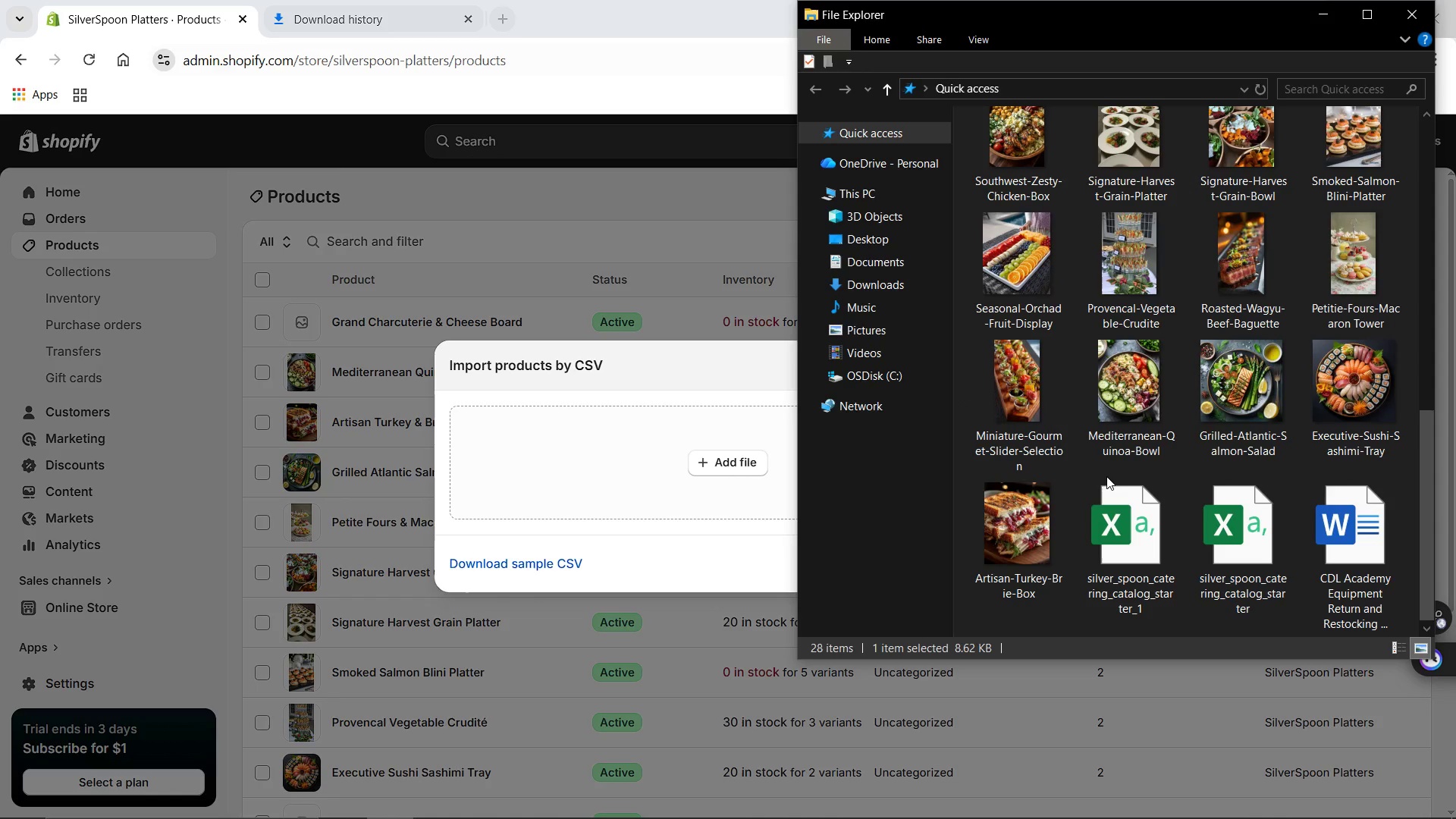 
scroll: coordinate [1106, 476], scroll_direction: down, amount: 2.0
 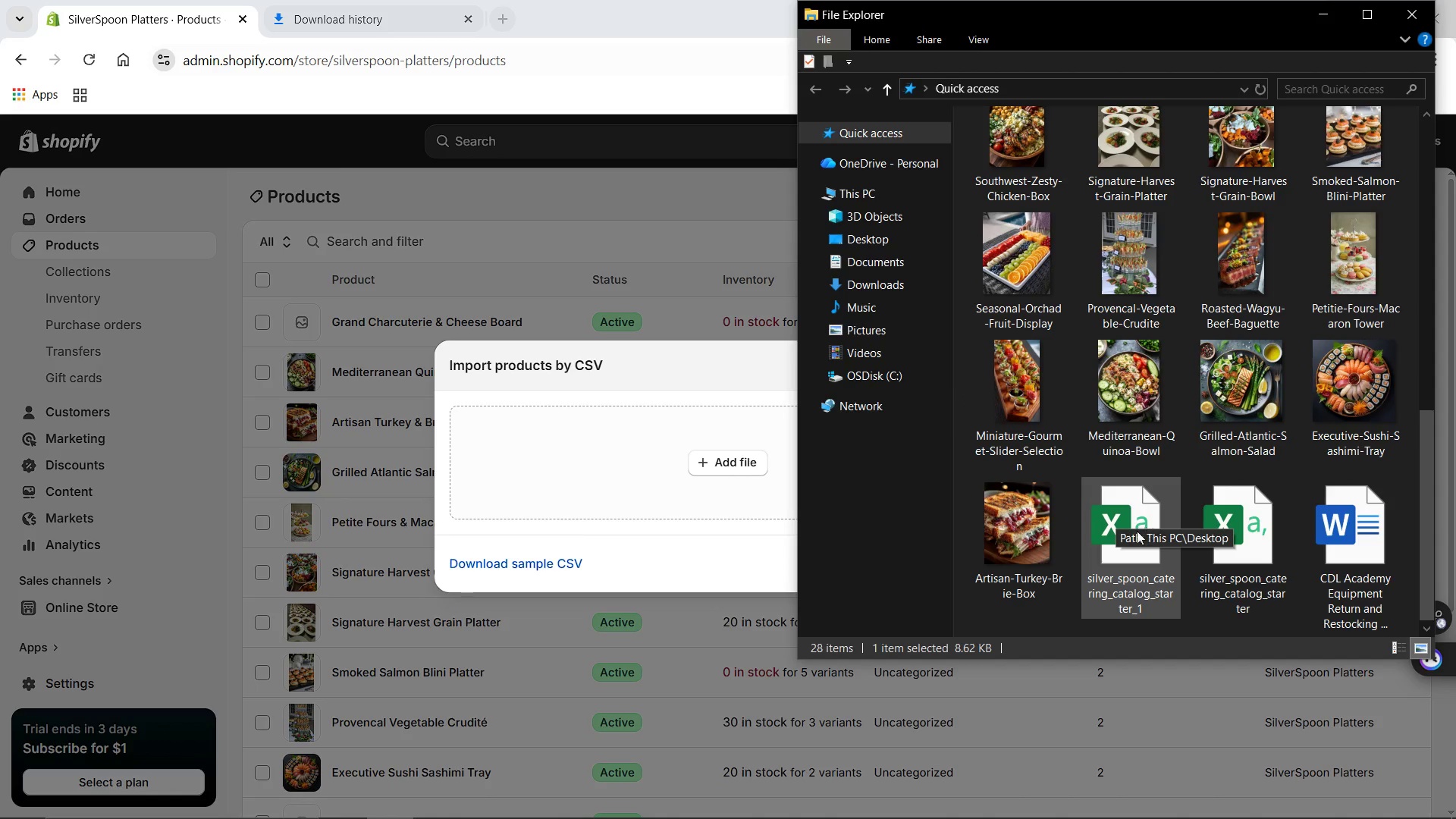 
left_click_drag(start_coordinate=[1235, 552], to_coordinate=[704, 482])
 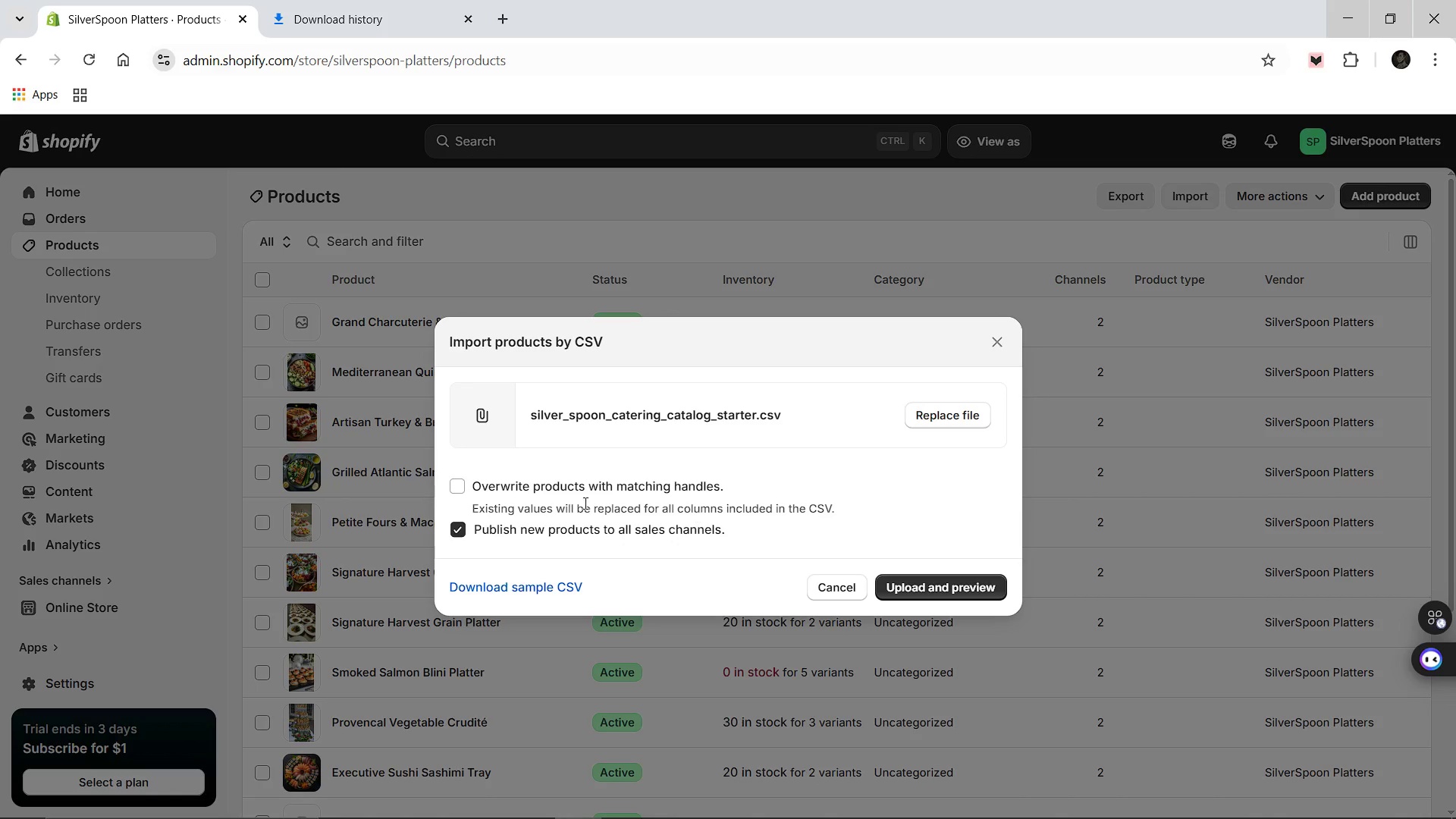 
wait(5.25)
 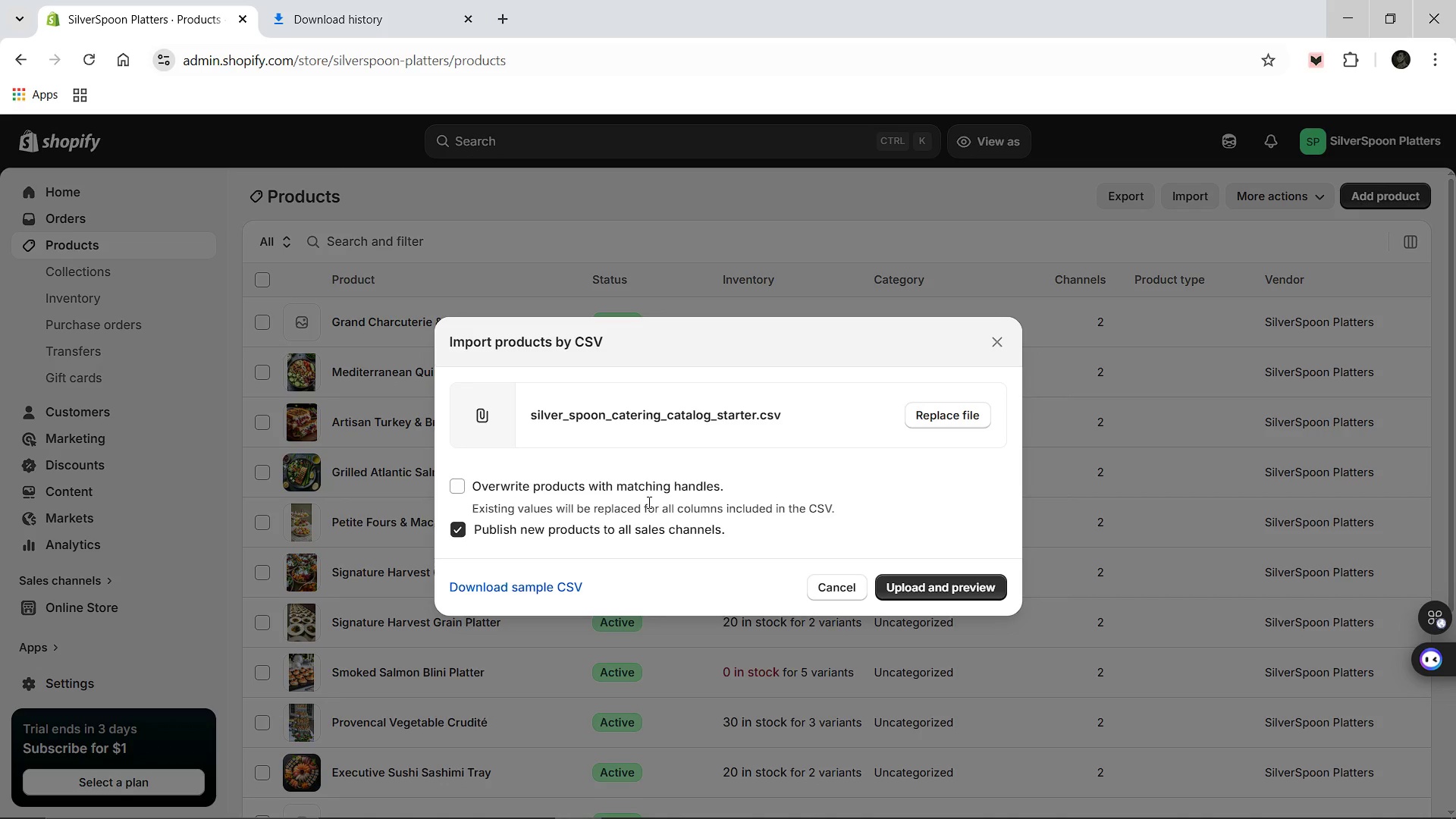 
left_click([951, 592])
 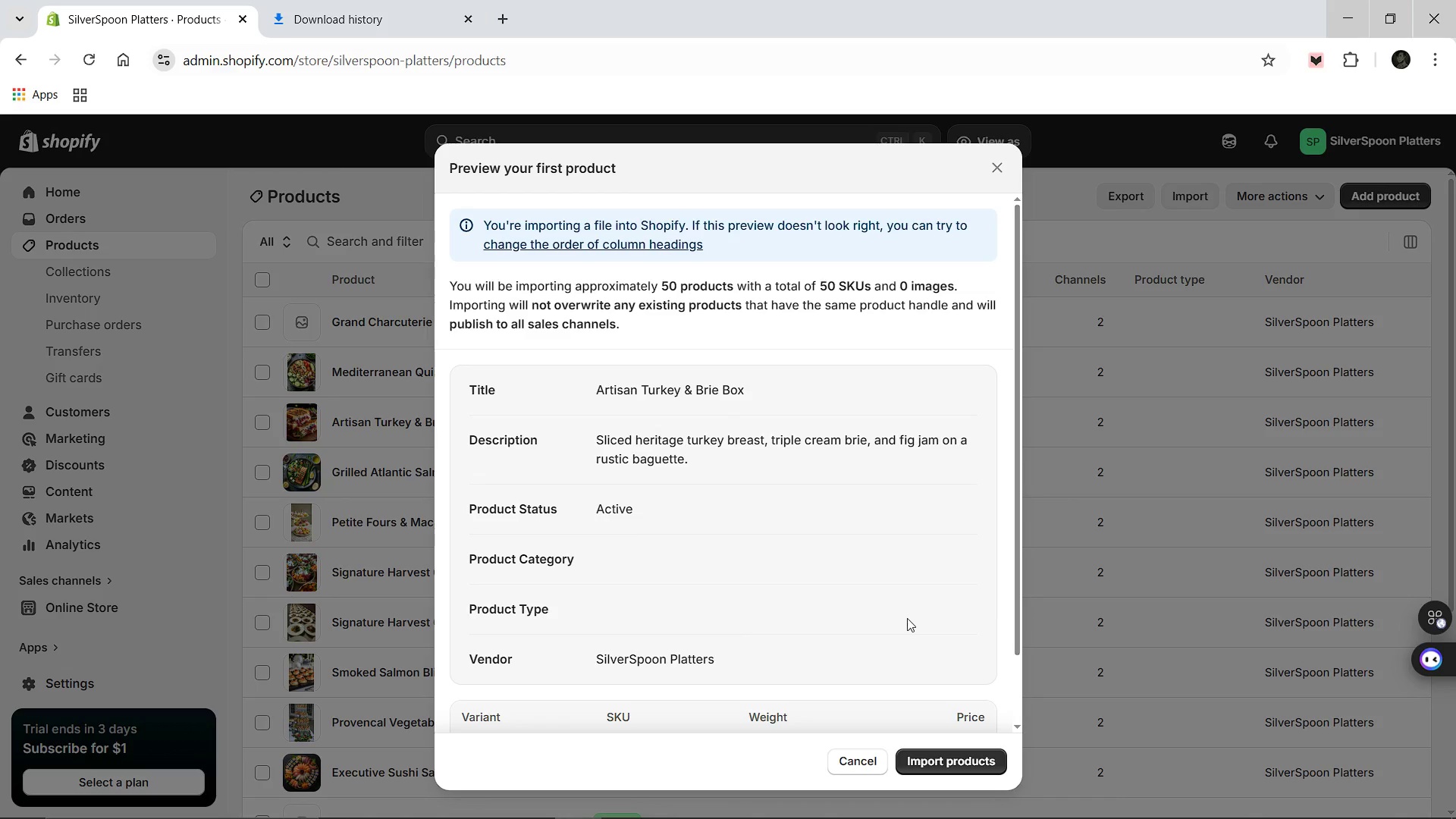 
wait(7.38)
 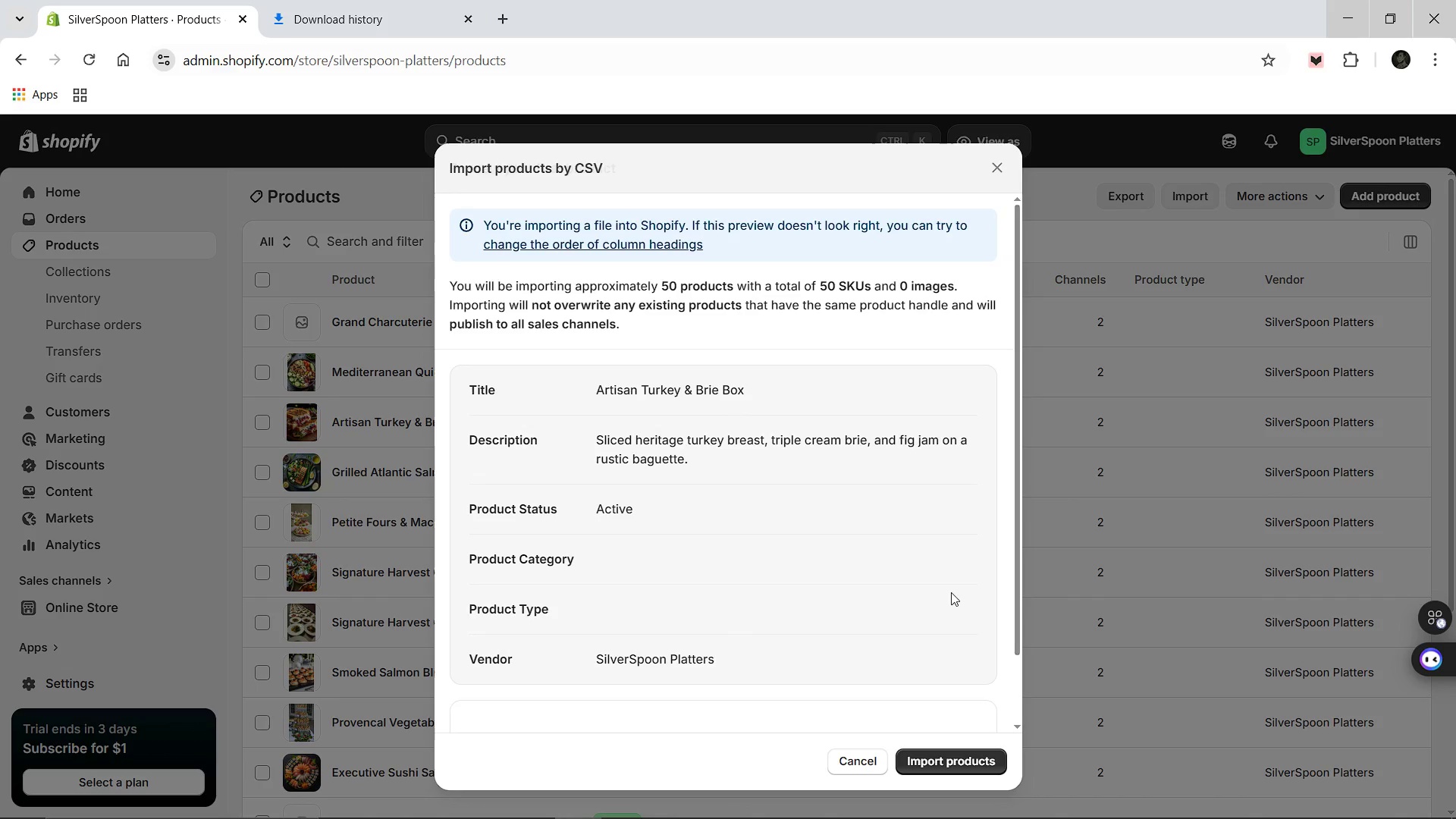 
scroll: coordinate [837, 622], scroll_direction: down, amount: 3.0
 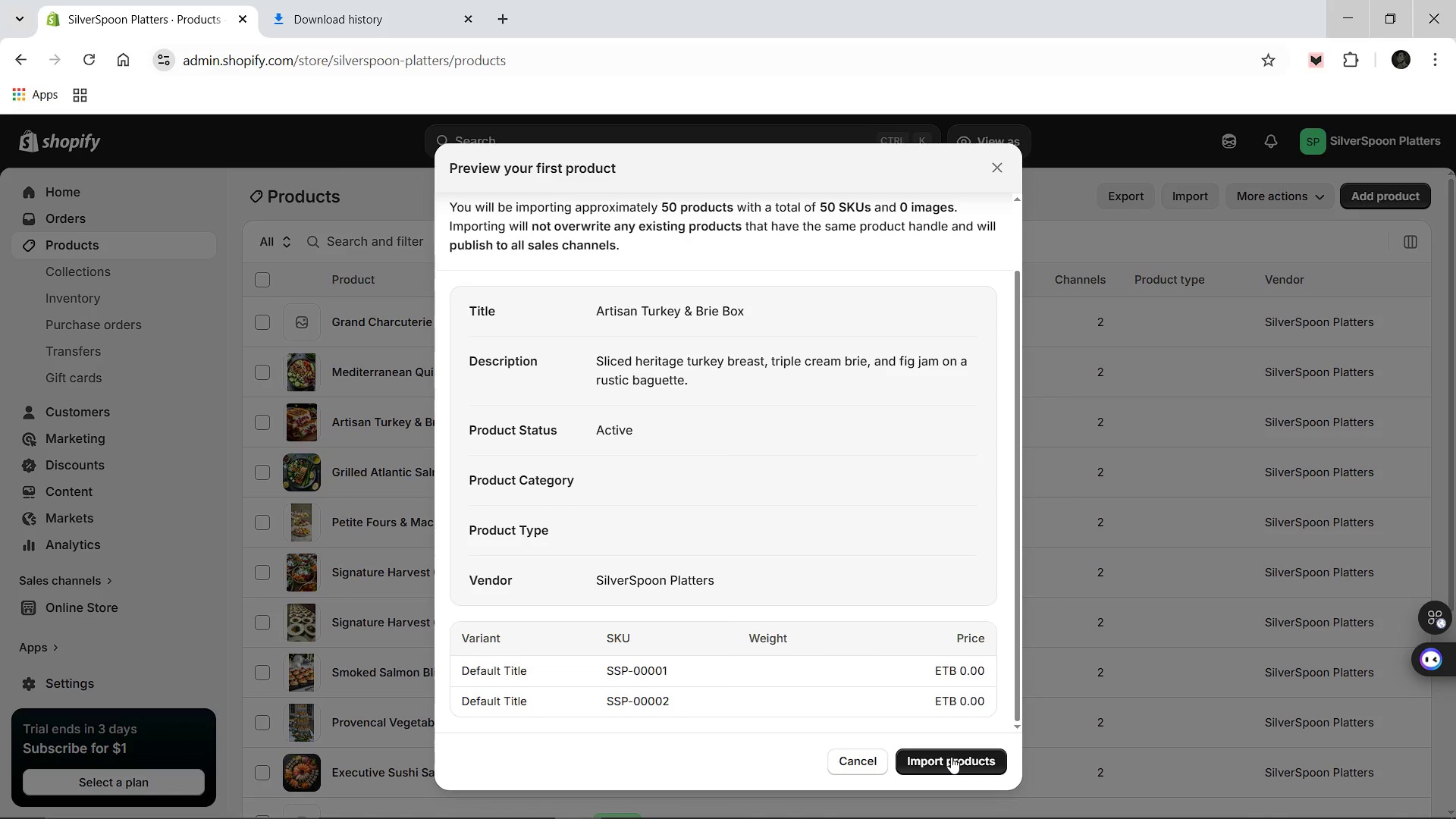 
left_click([949, 758])
 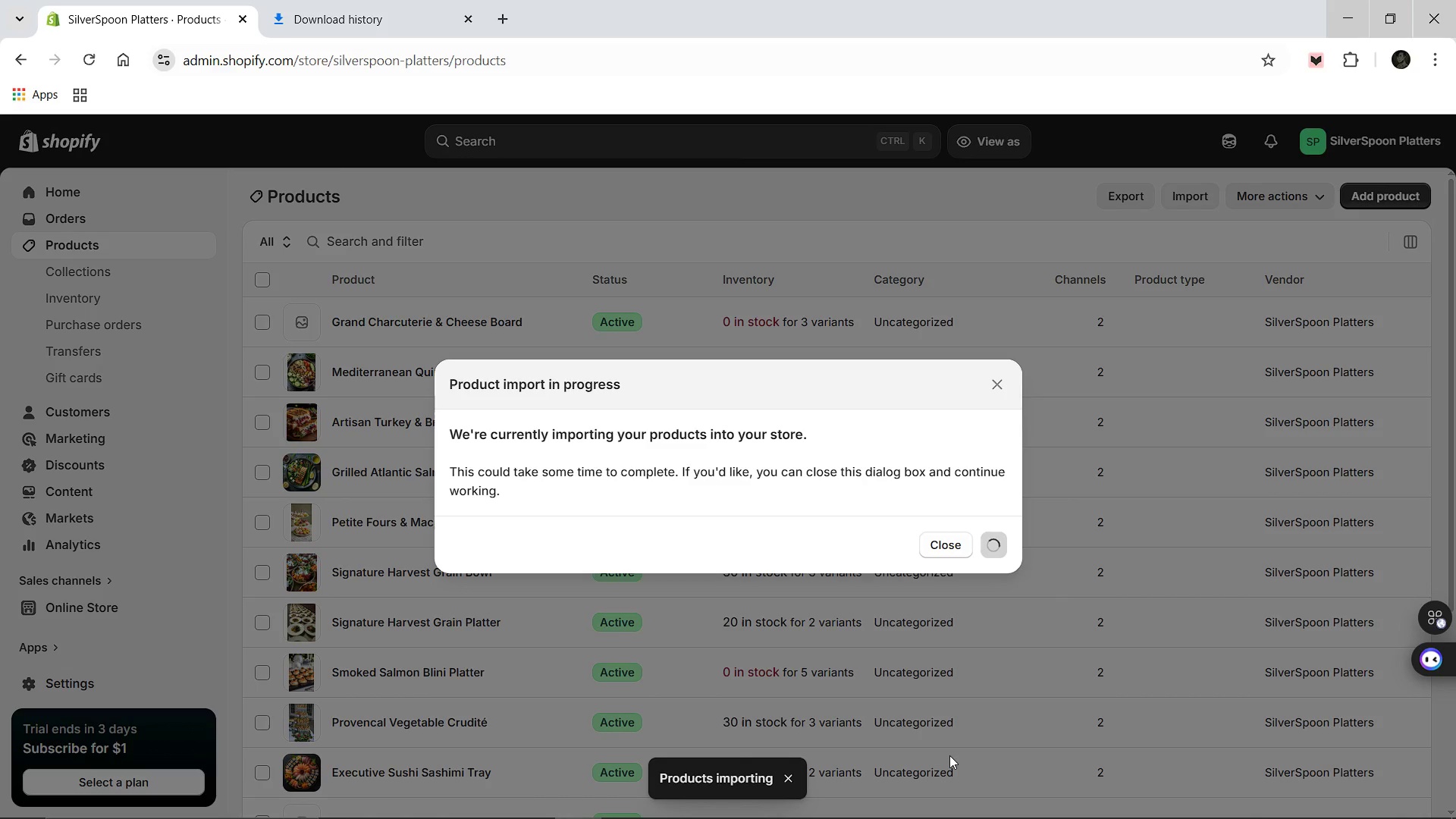 
wait(9.23)
 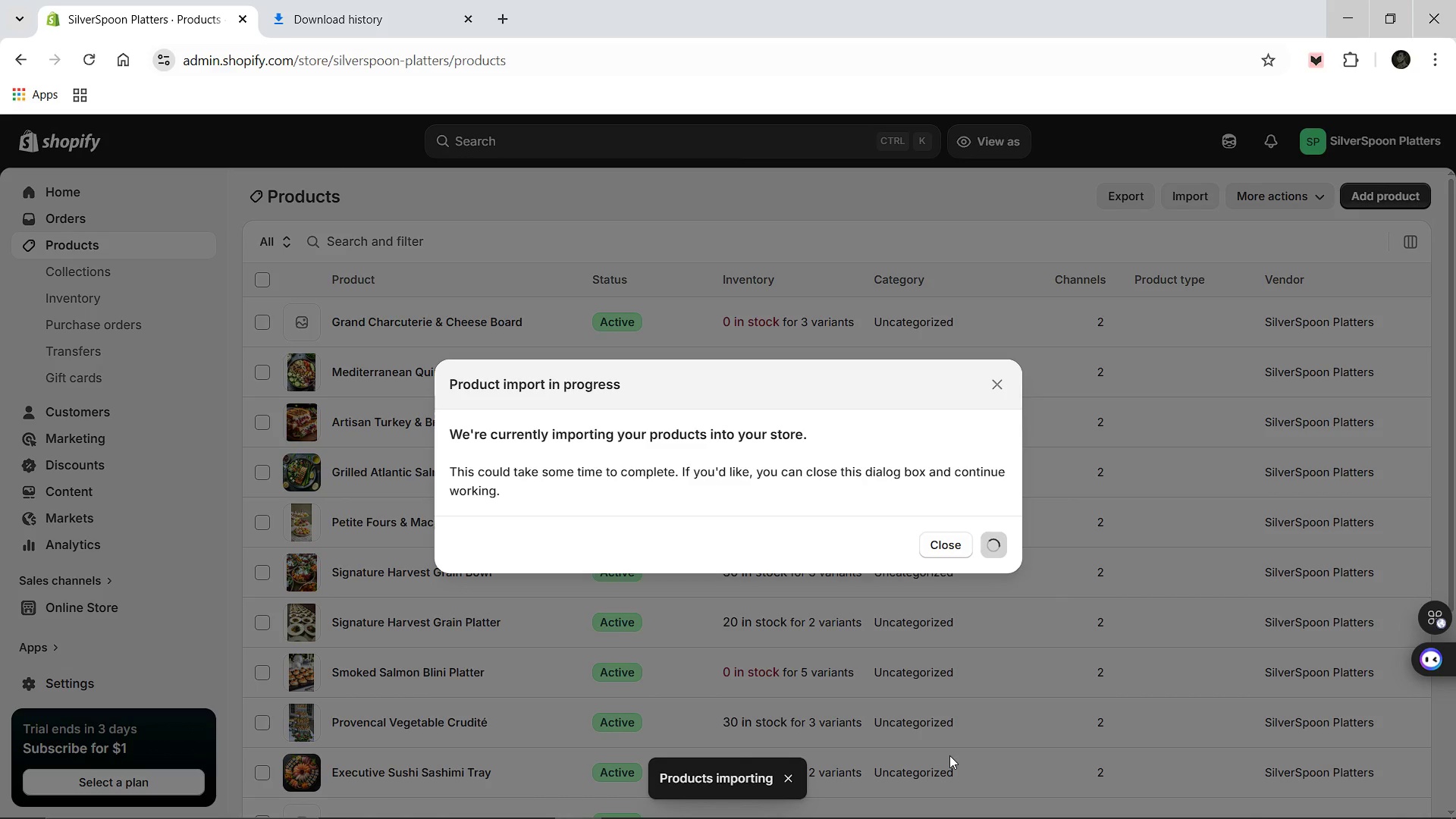 
scroll: coordinate [737, 647], scroll_direction: up, amount: 1.0
 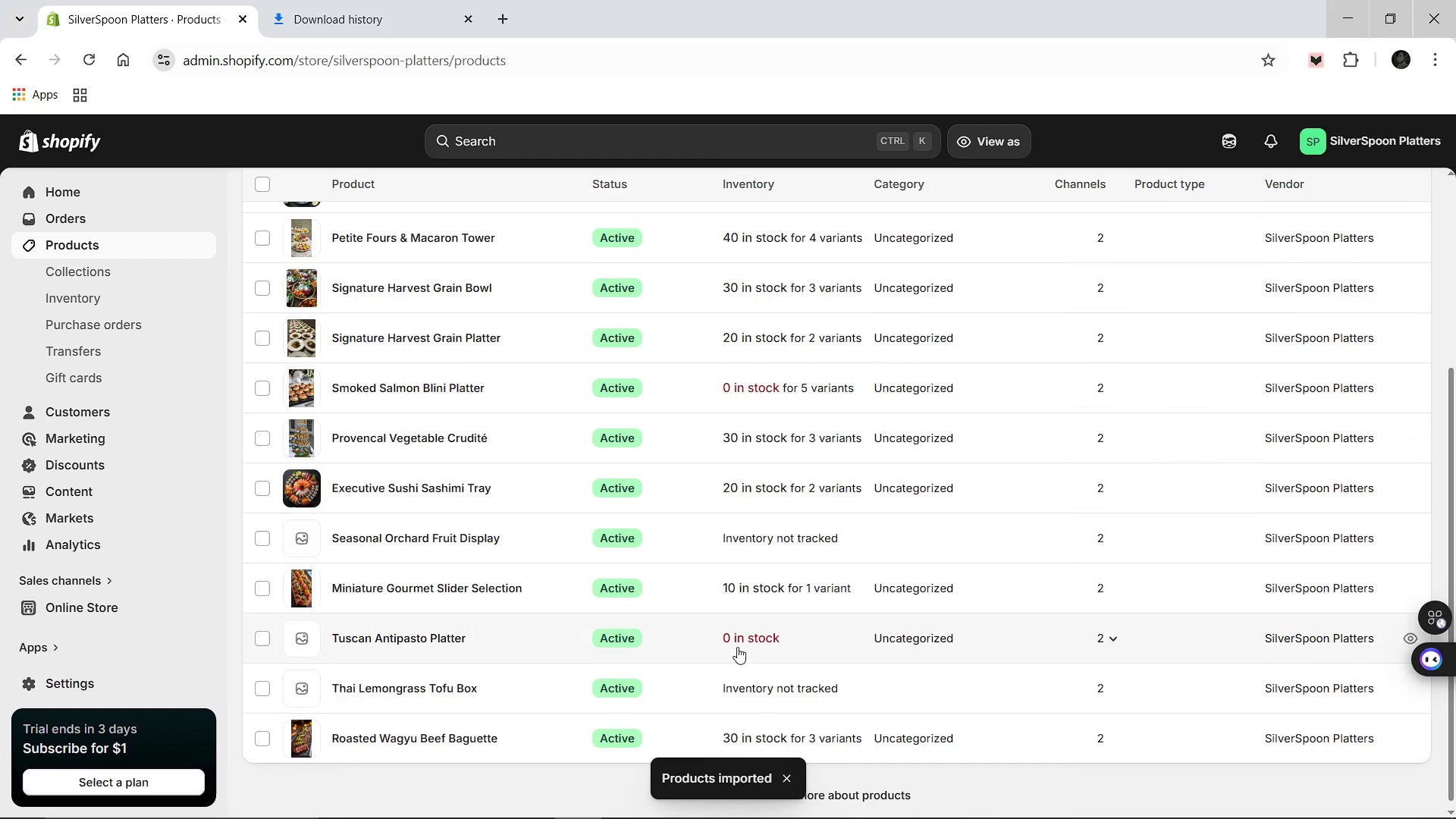 
scroll: coordinate [737, 647], scroll_direction: down, amount: 2.0
 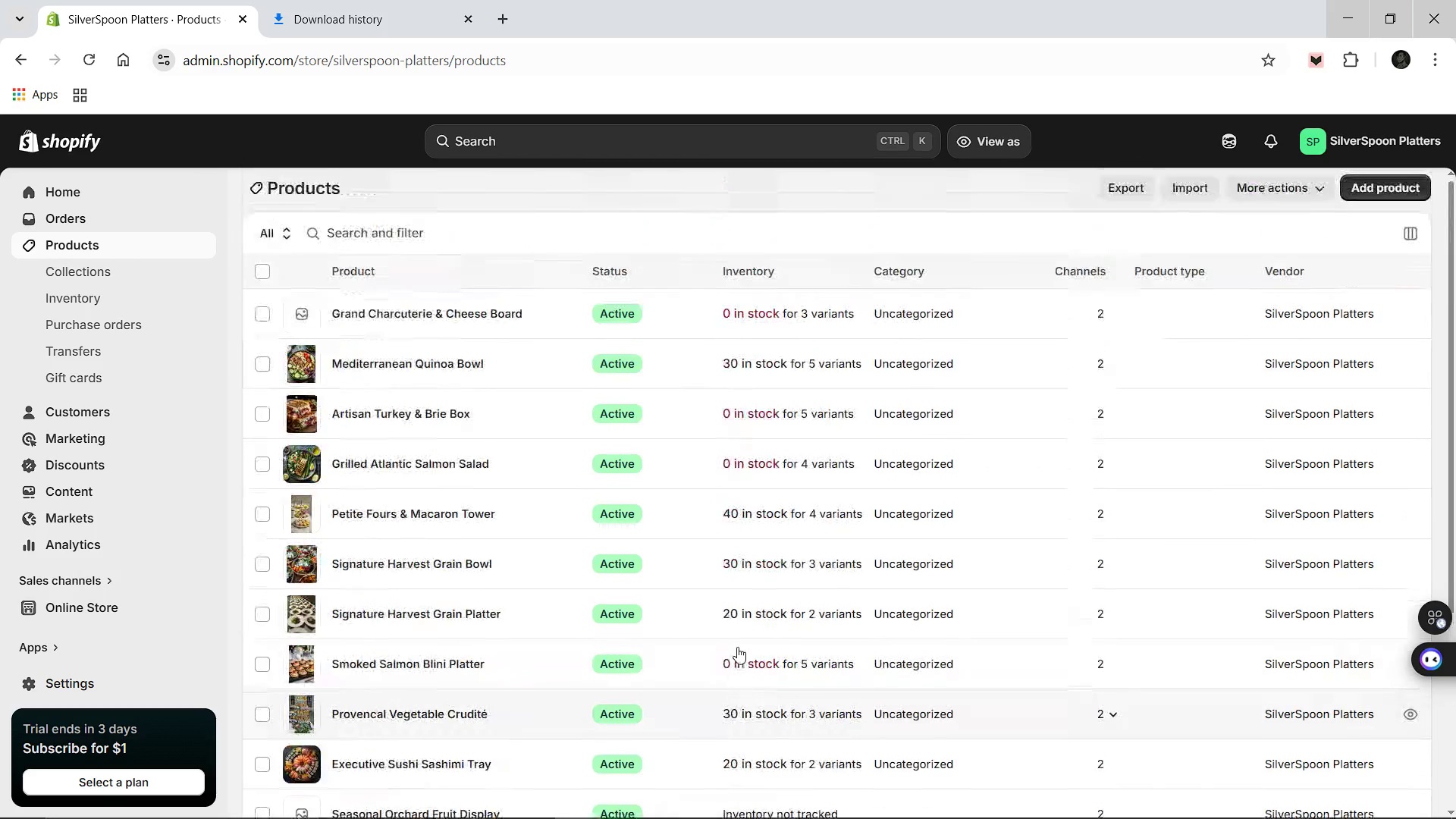 
scroll: coordinate [737, 647], scroll_direction: up, amount: 5.0
 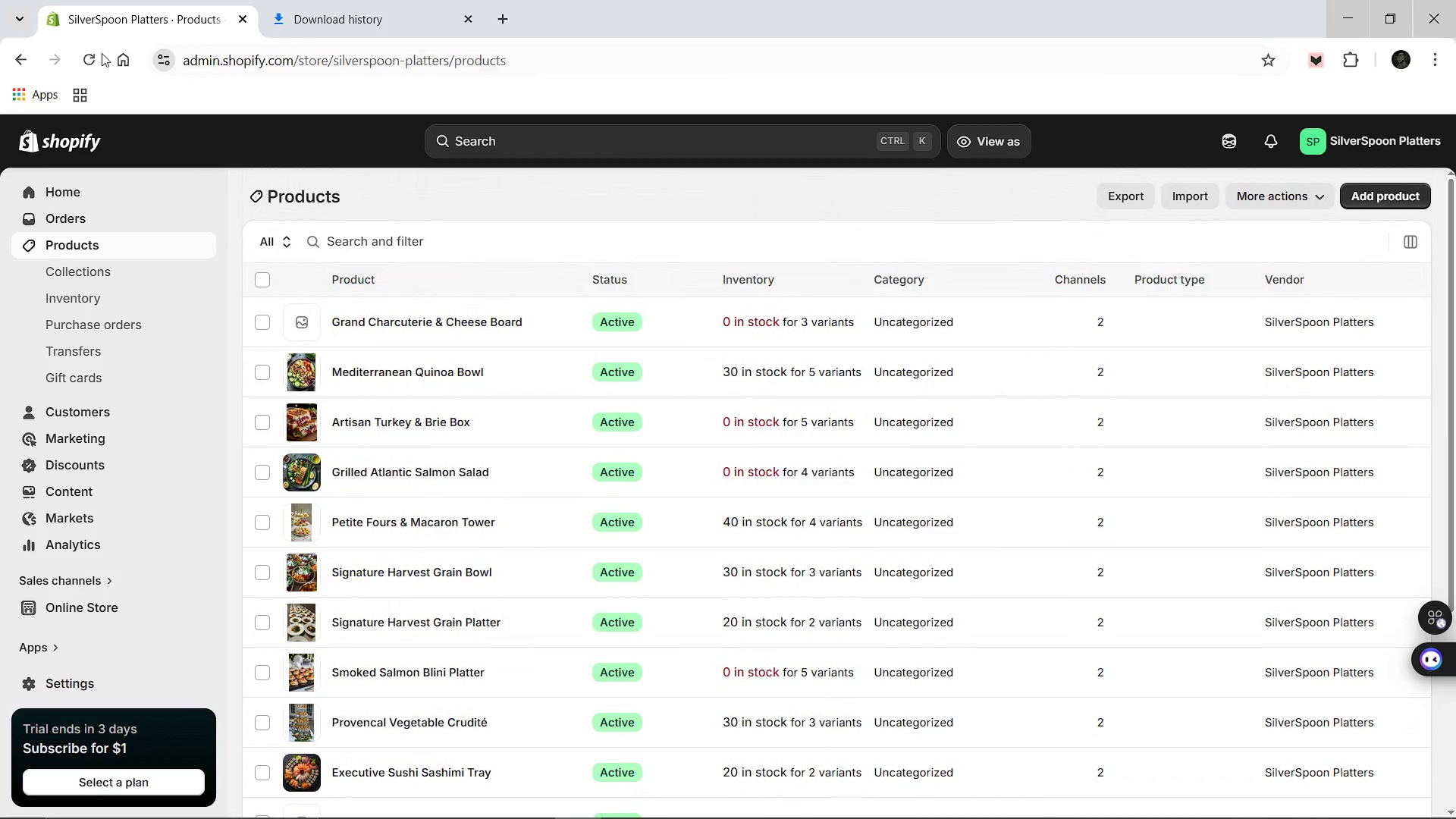 
left_click([96, 54])
 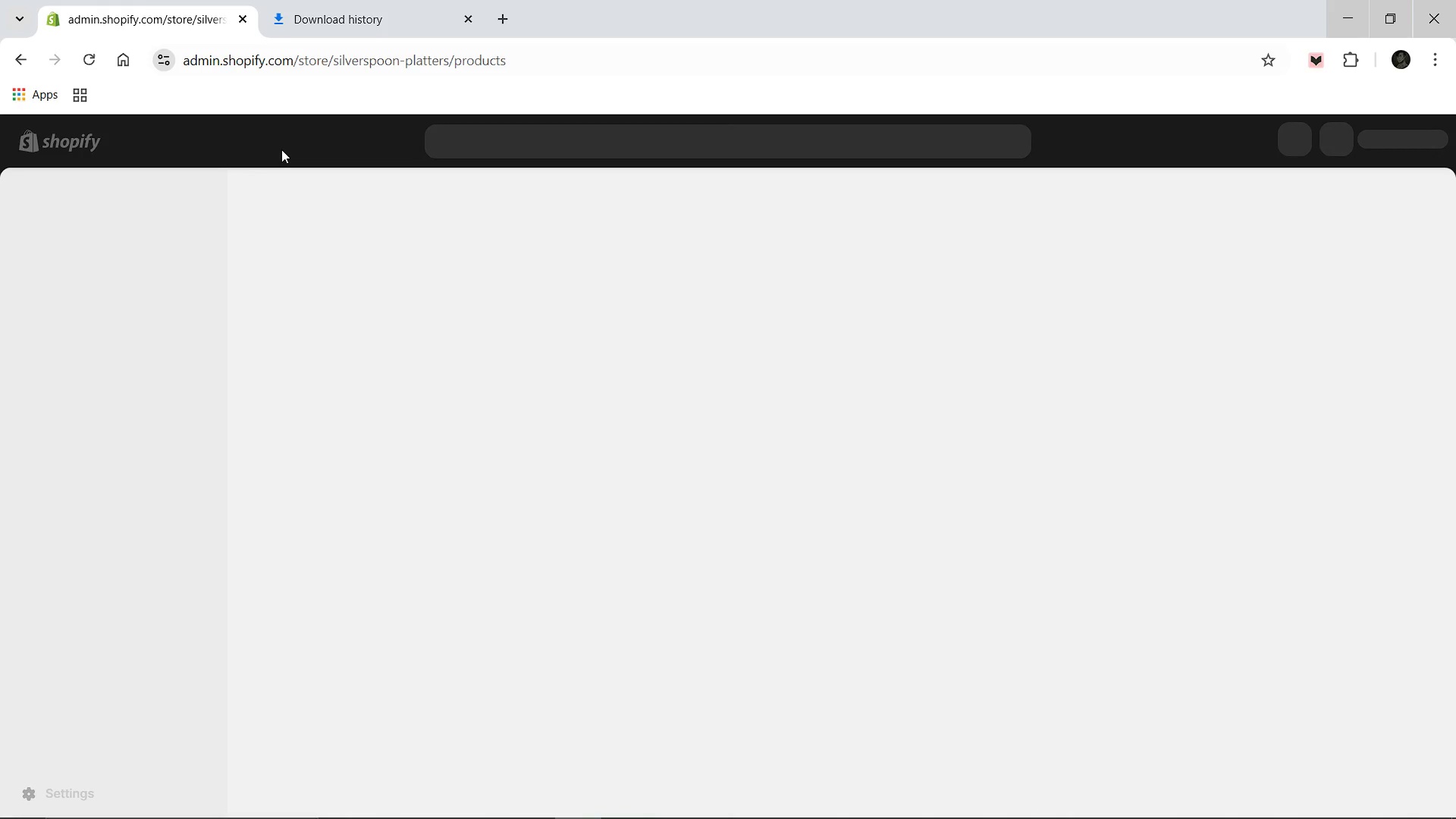 
wait(9.06)
 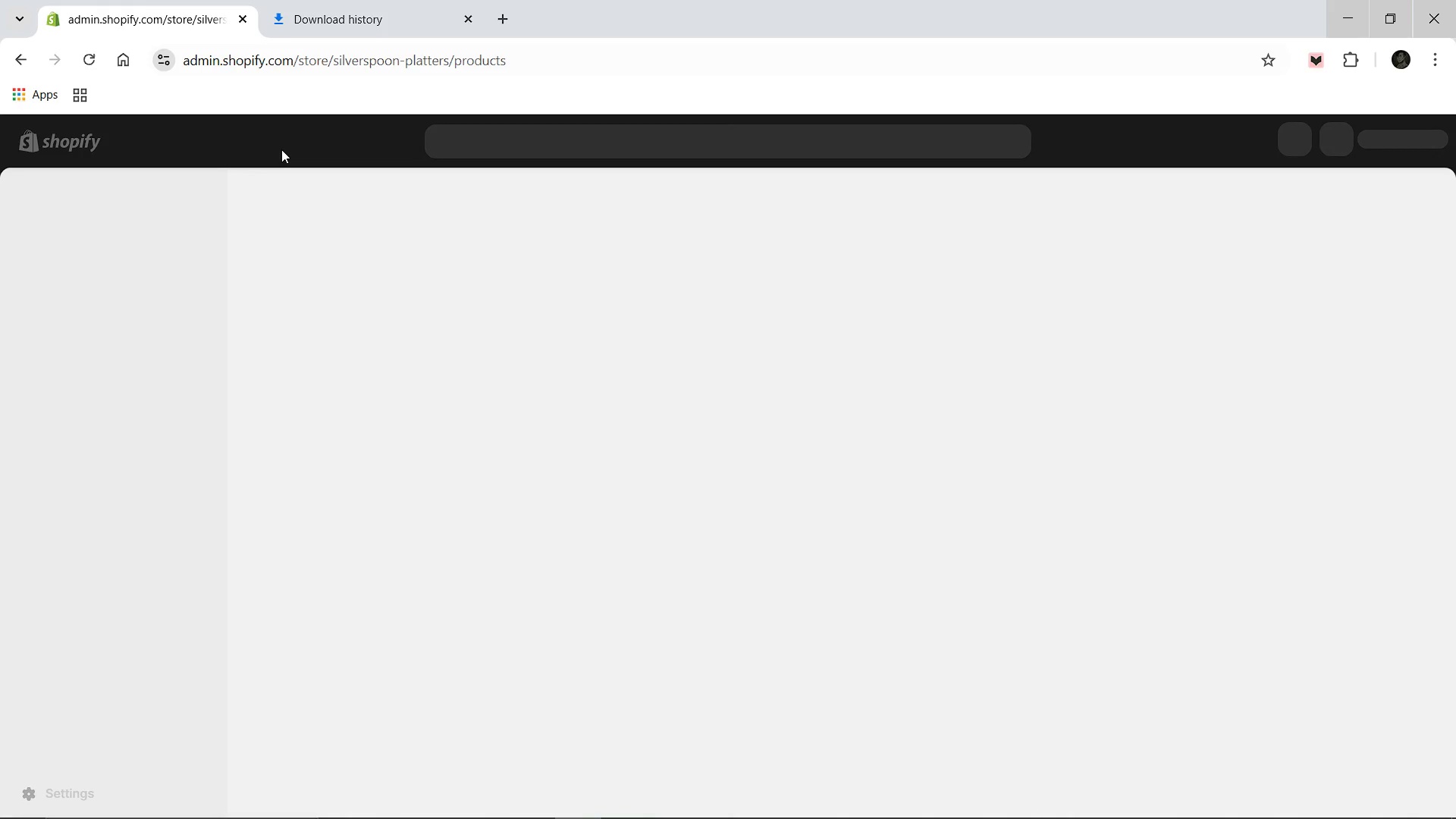 
scroll: coordinate [399, 319], scroll_direction: down, amount: 2.0
 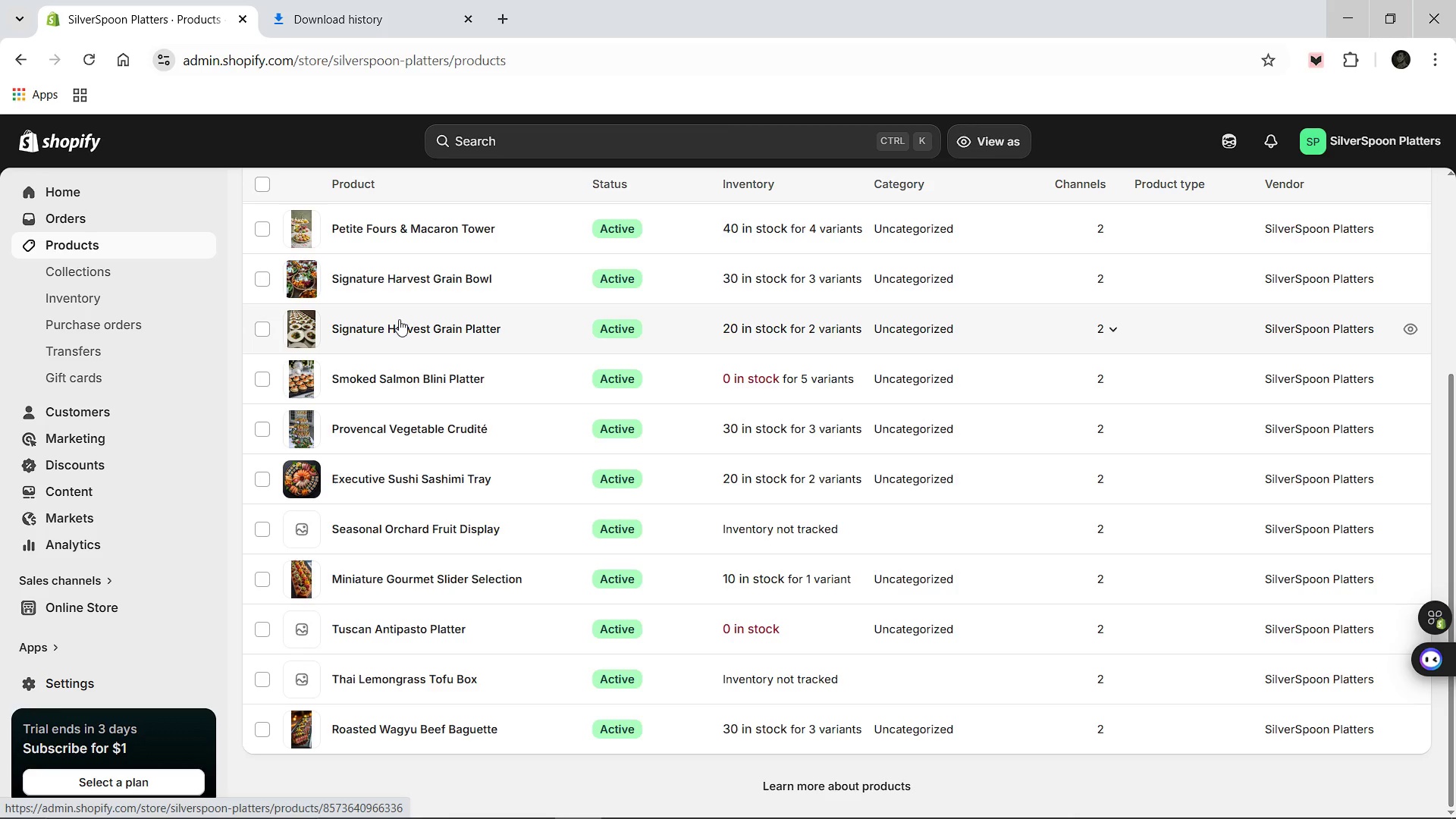 
wait(30.84)
 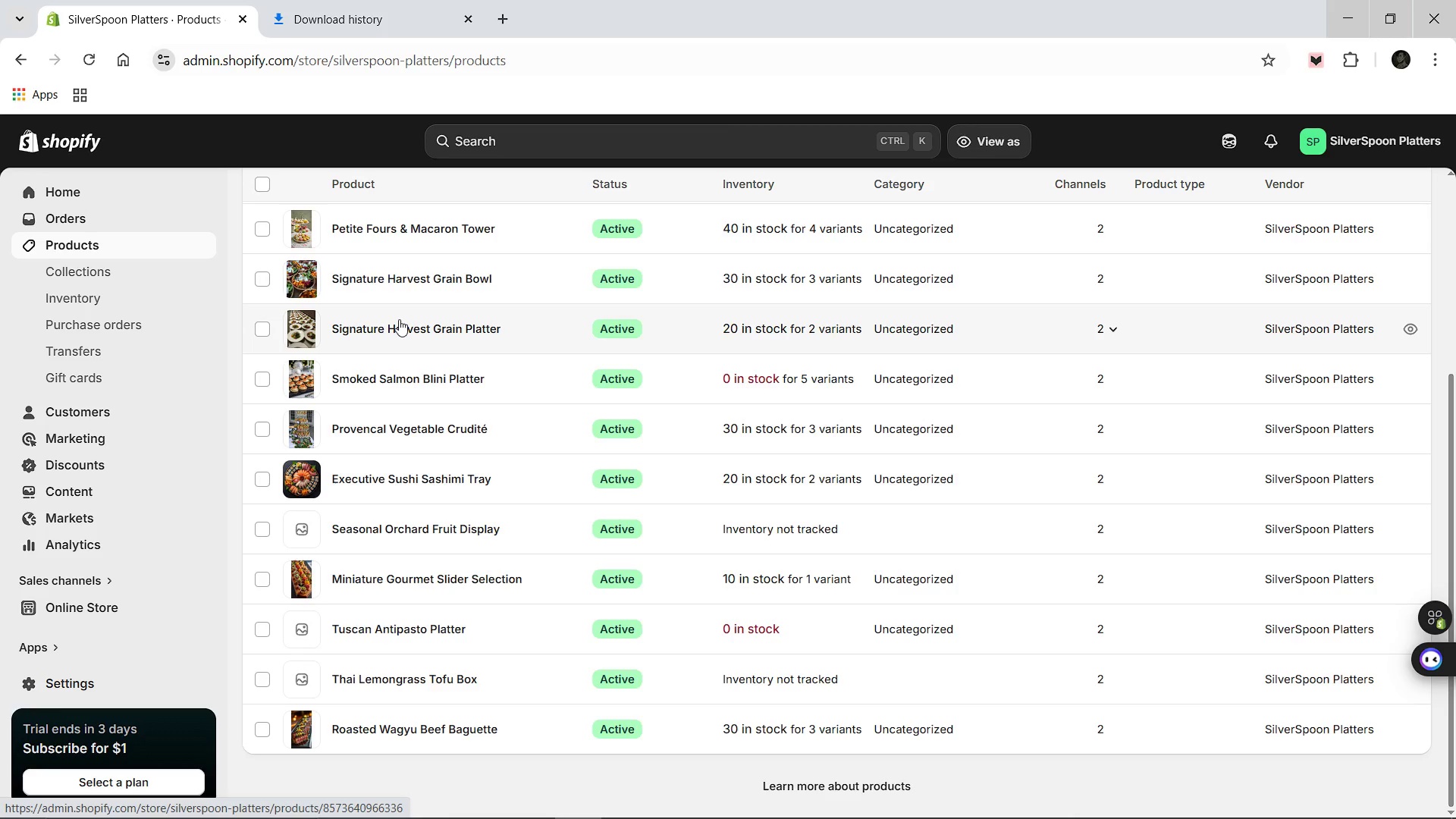 
scroll: coordinate [370, 437], scroll_direction: down, amount: 1.0
 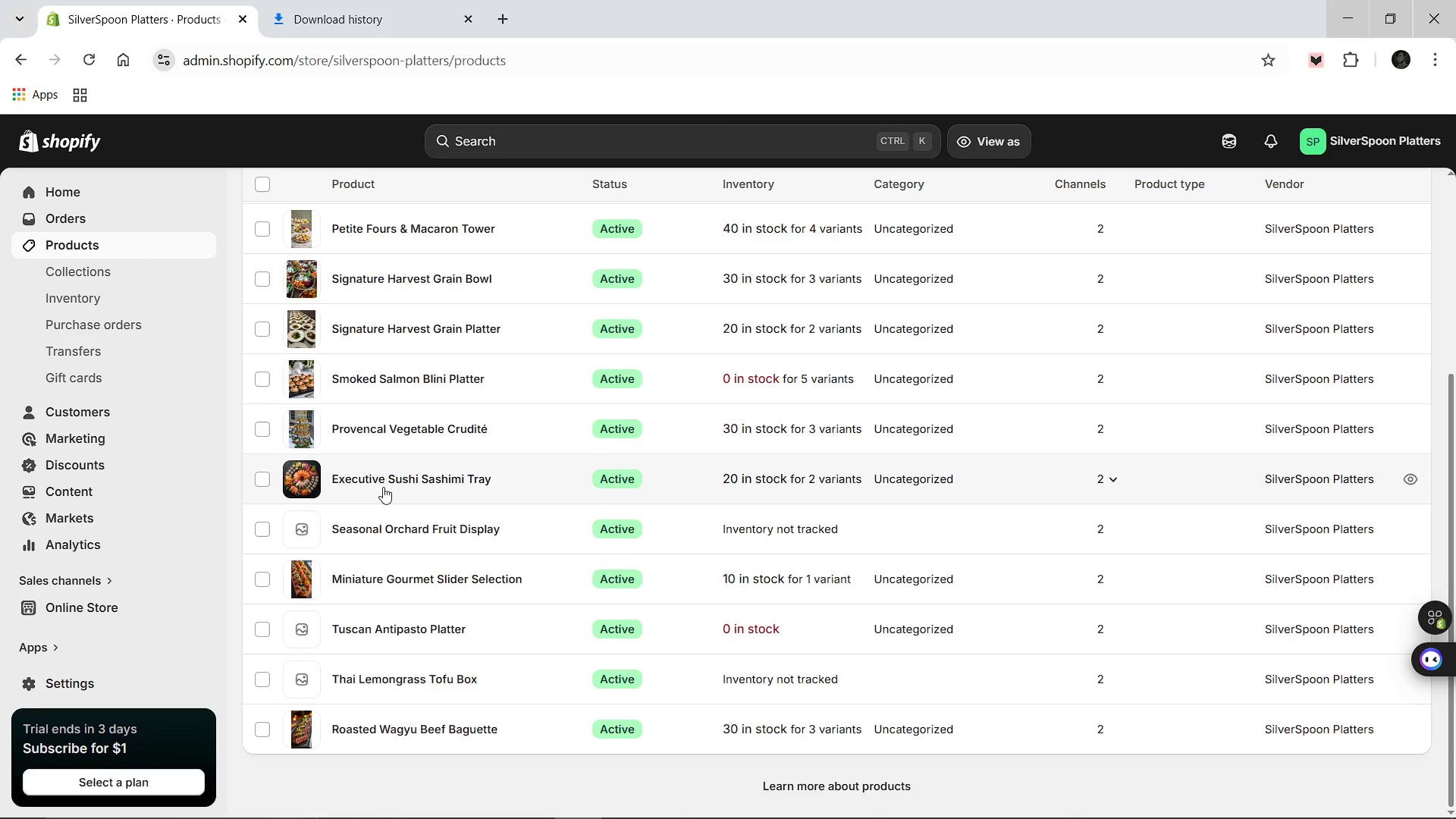 
scroll: coordinate [383, 487], scroll_direction: up, amount: 3.0
 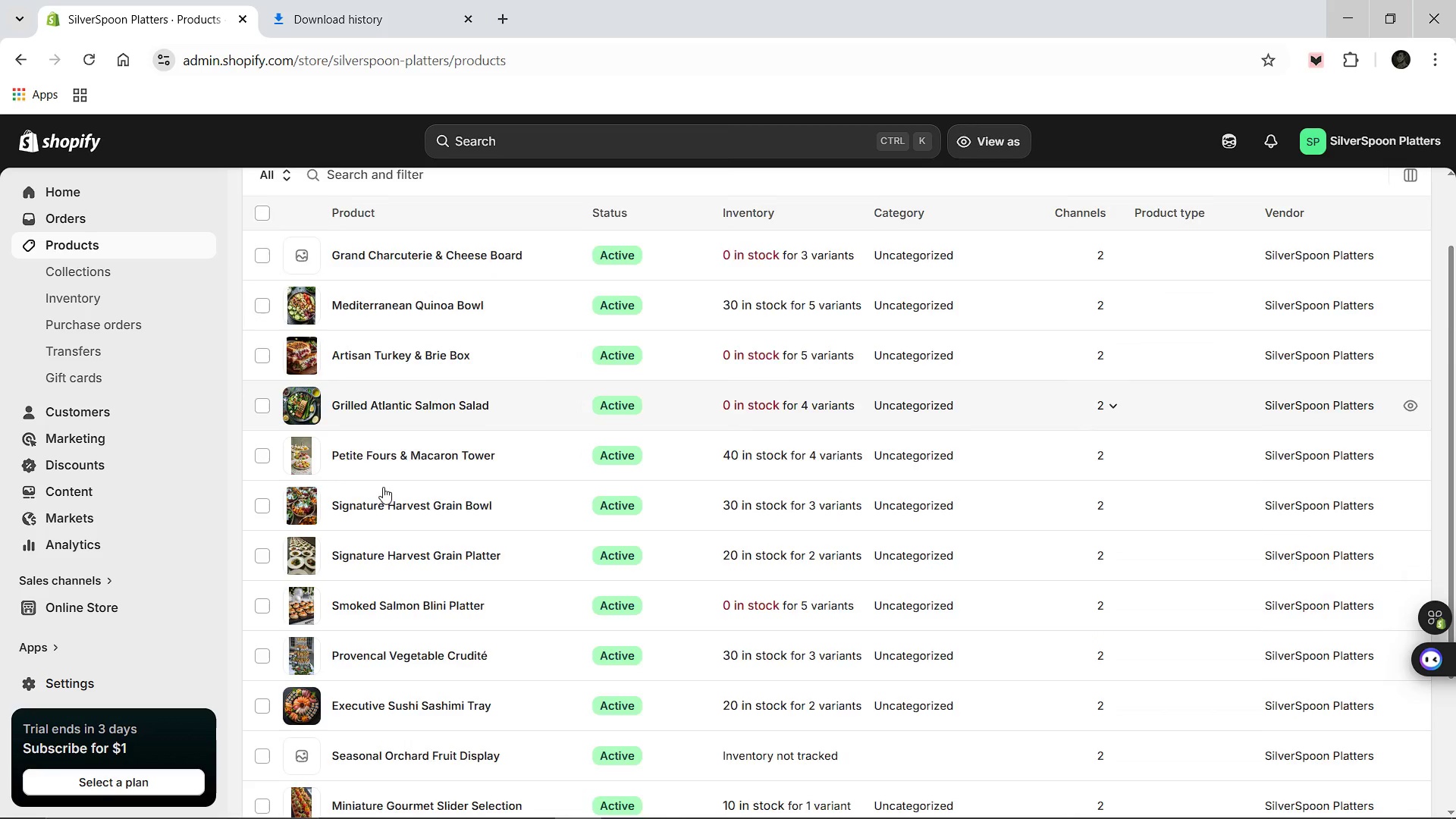 
scroll: coordinate [383, 487], scroll_direction: down, amount: 3.0
 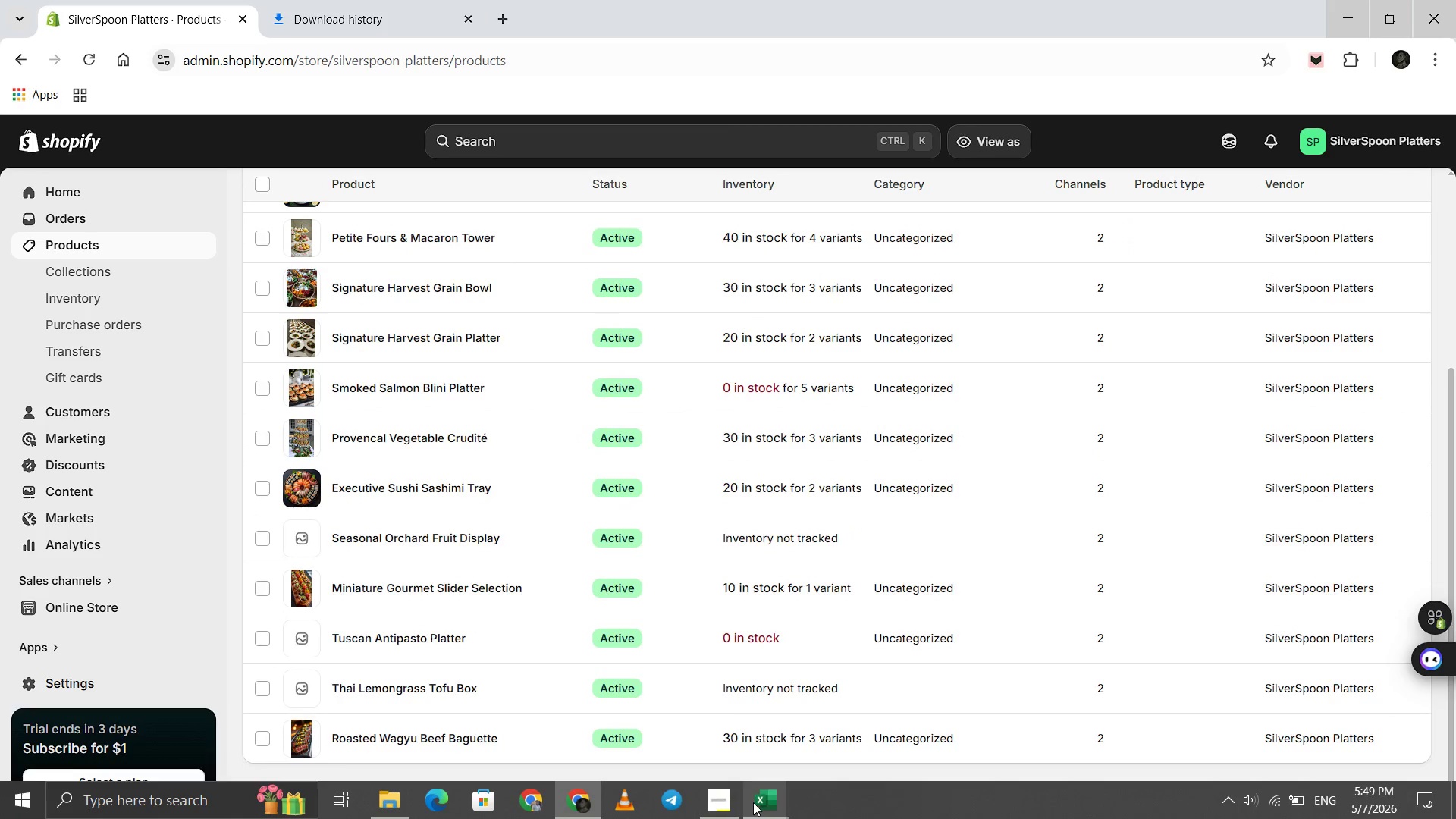 
left_click([726, 805])